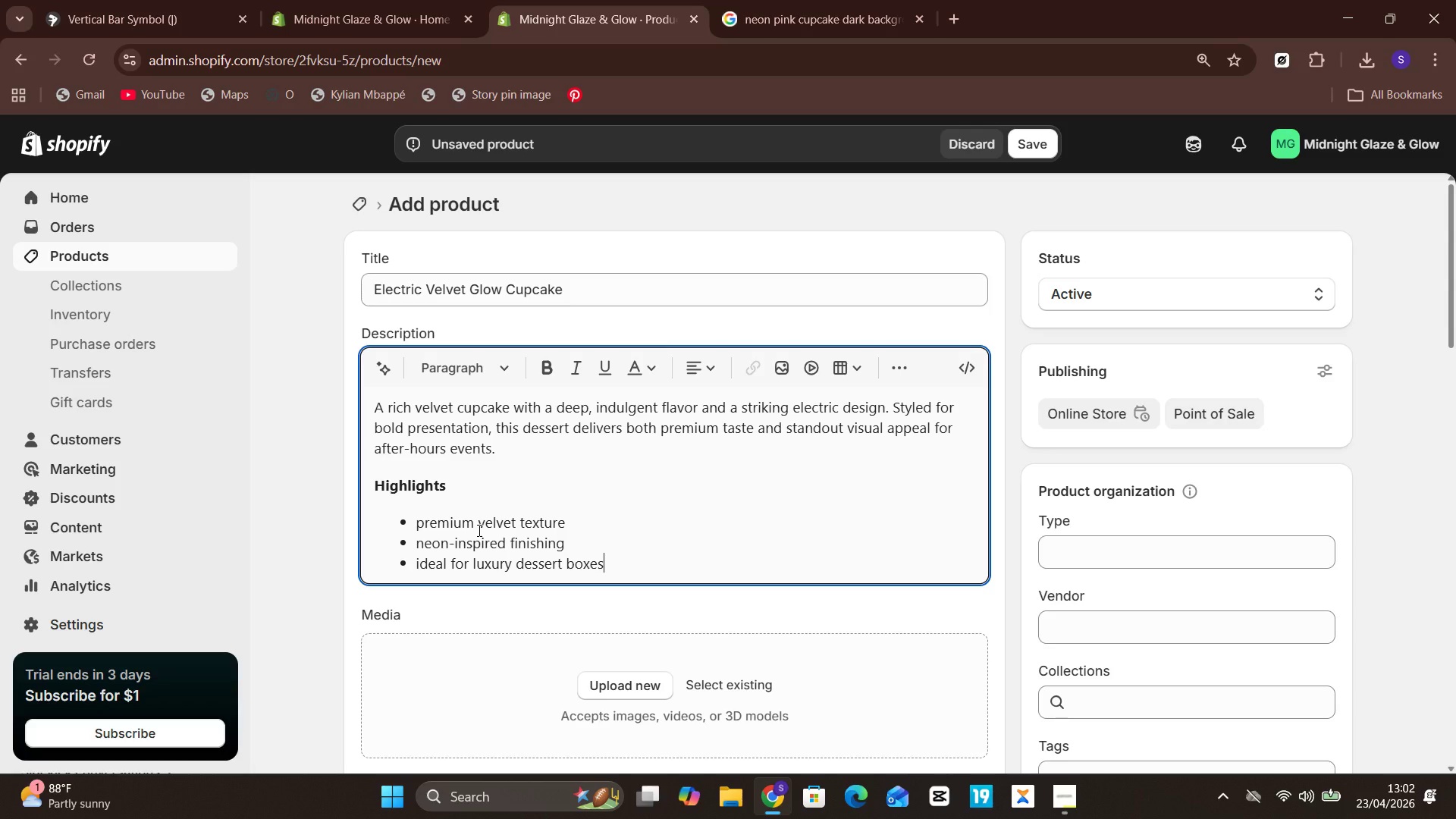 
key(Enter)
 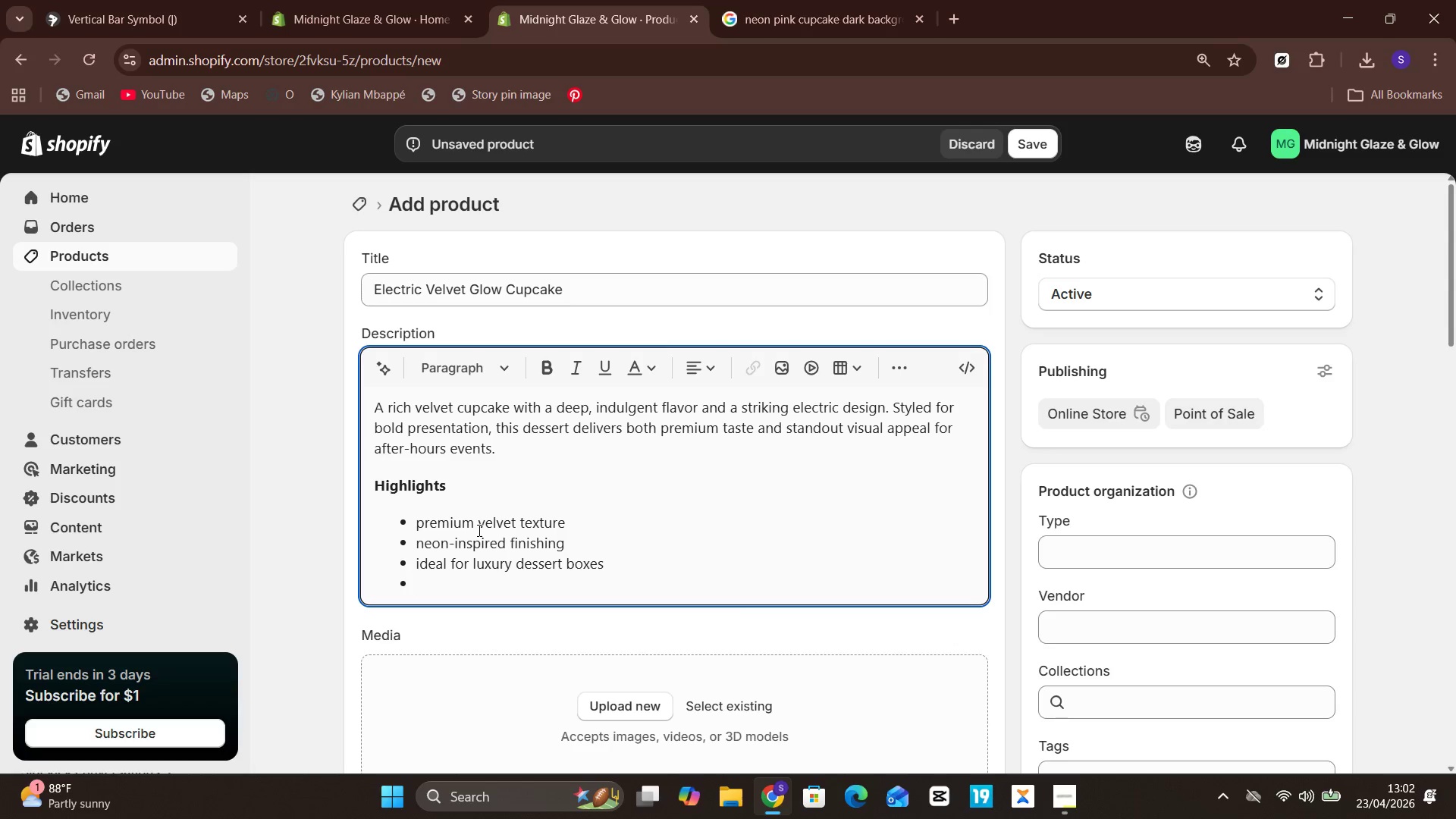 
type(available in glow intensity i)
key(Backspace)
type(options)
 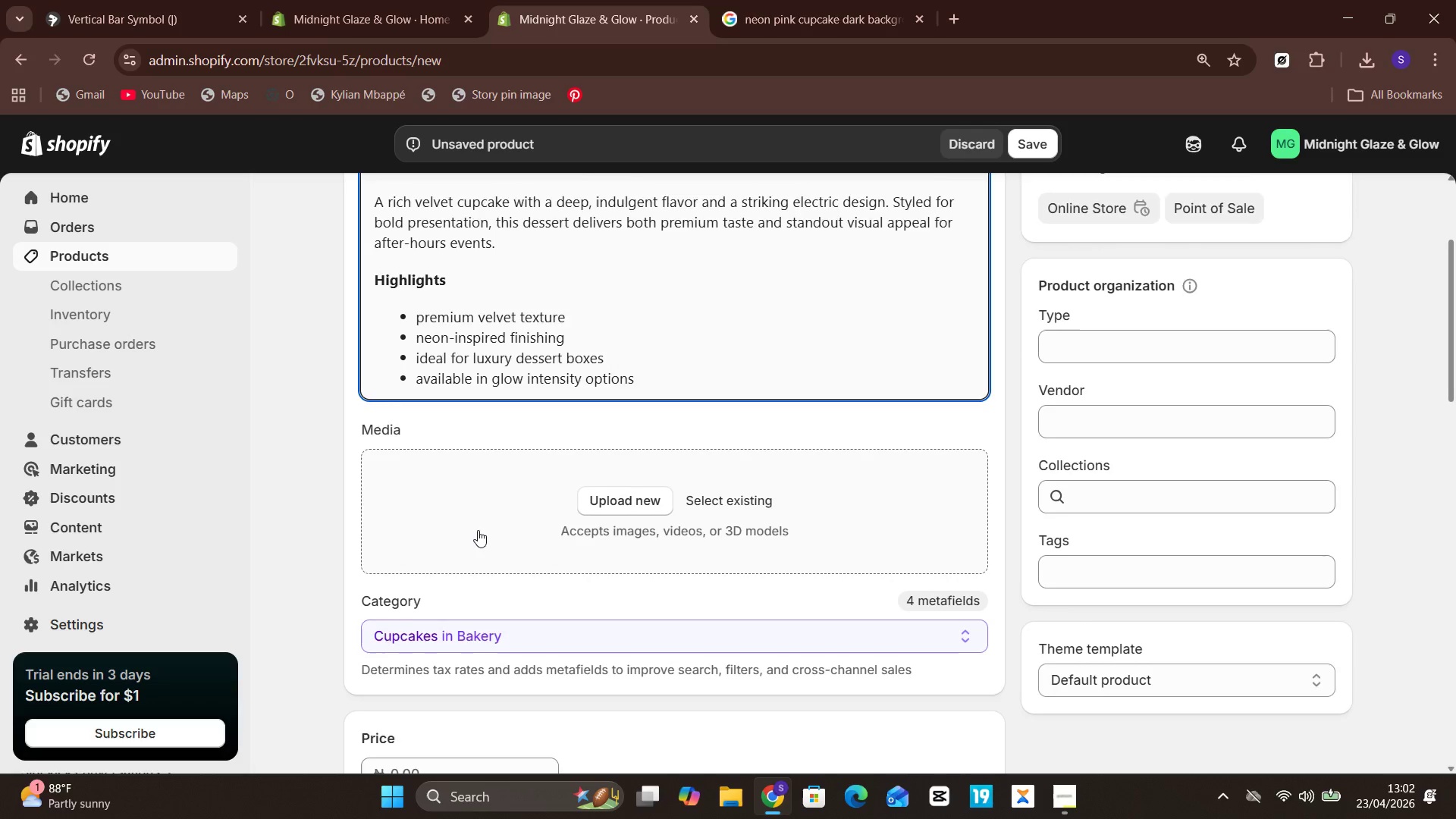 
wait(8.88)
 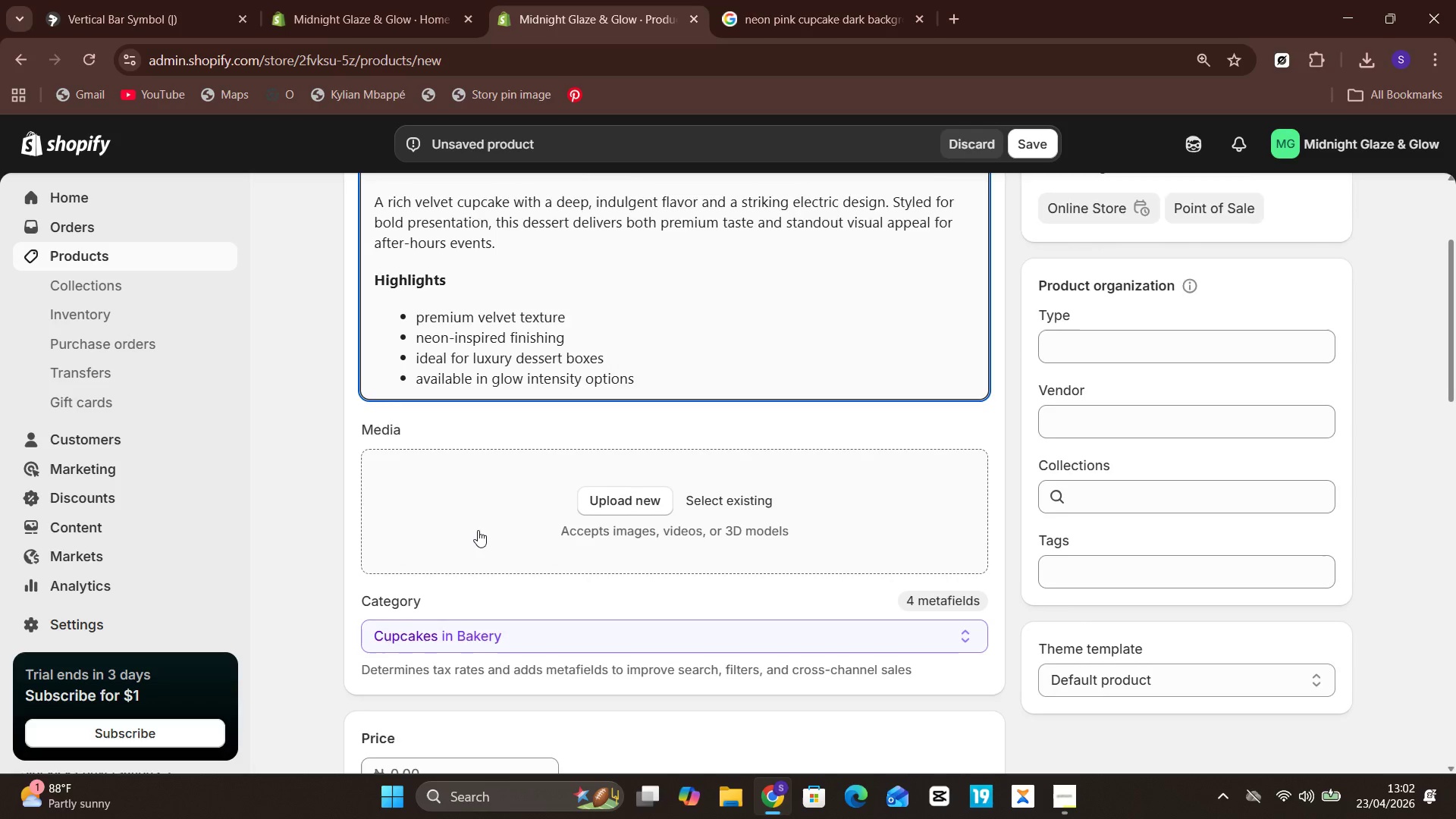 
left_click([846, 12])
 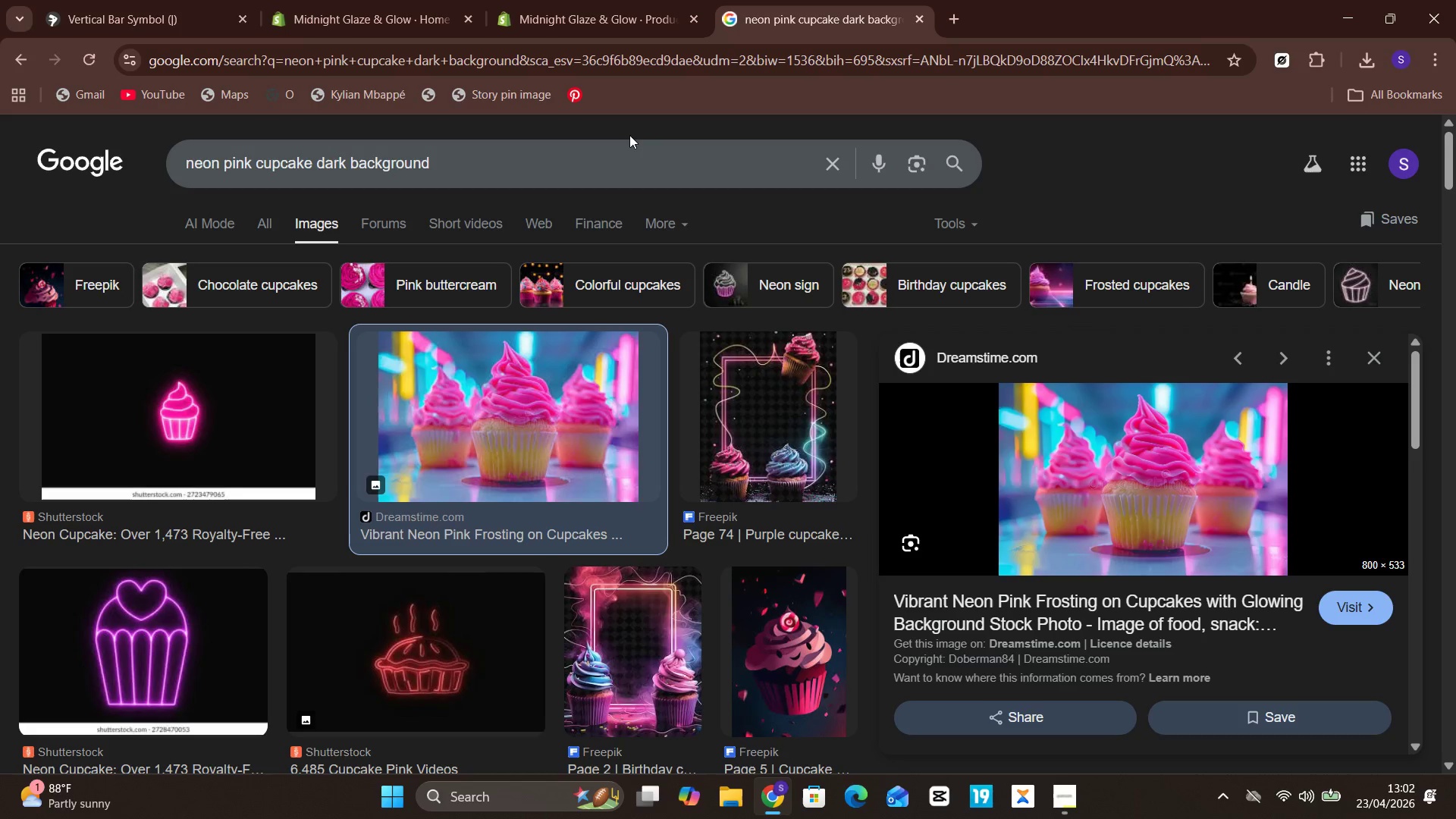 
left_click([623, 143])
 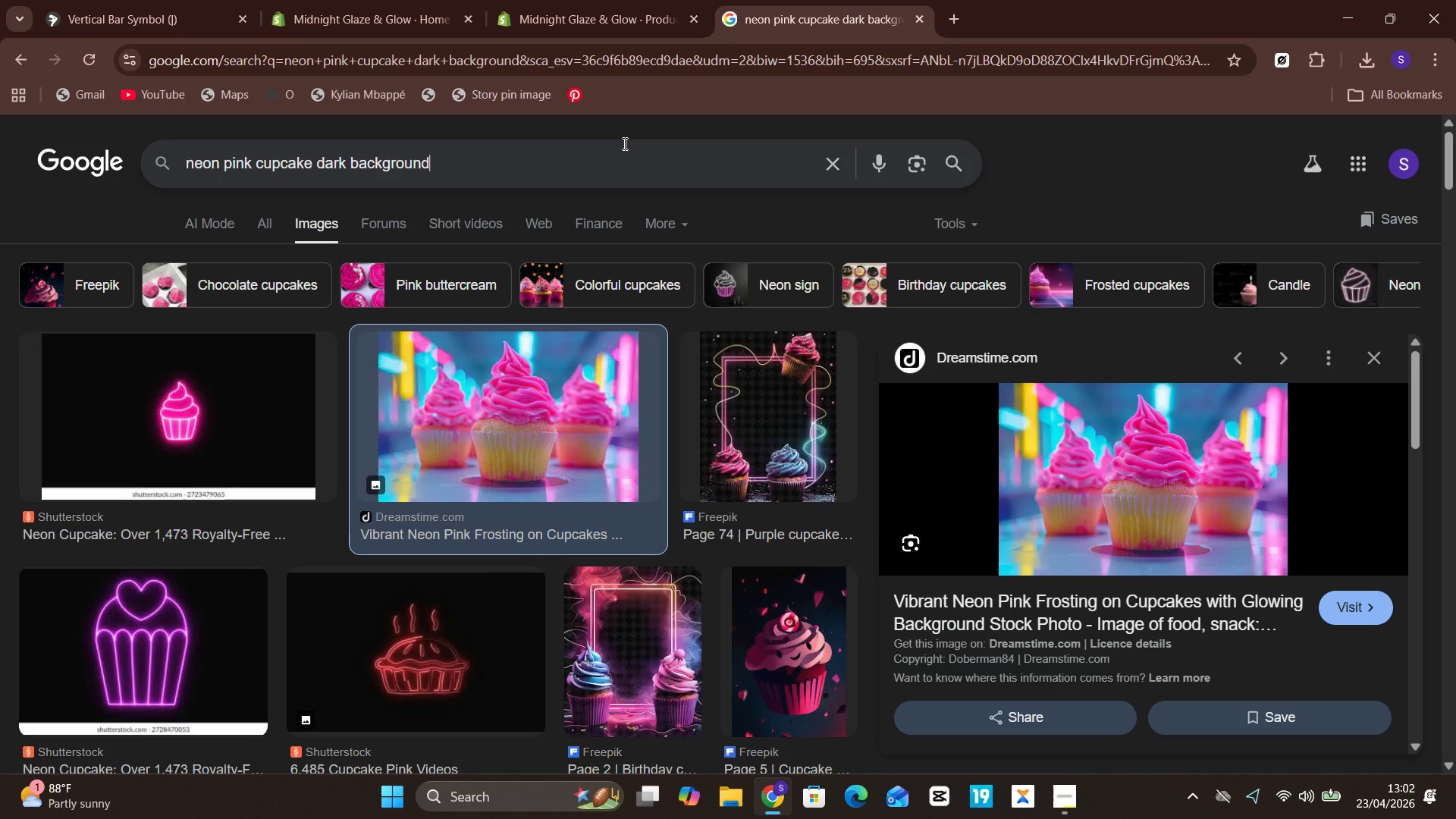 
key(Control+A)
 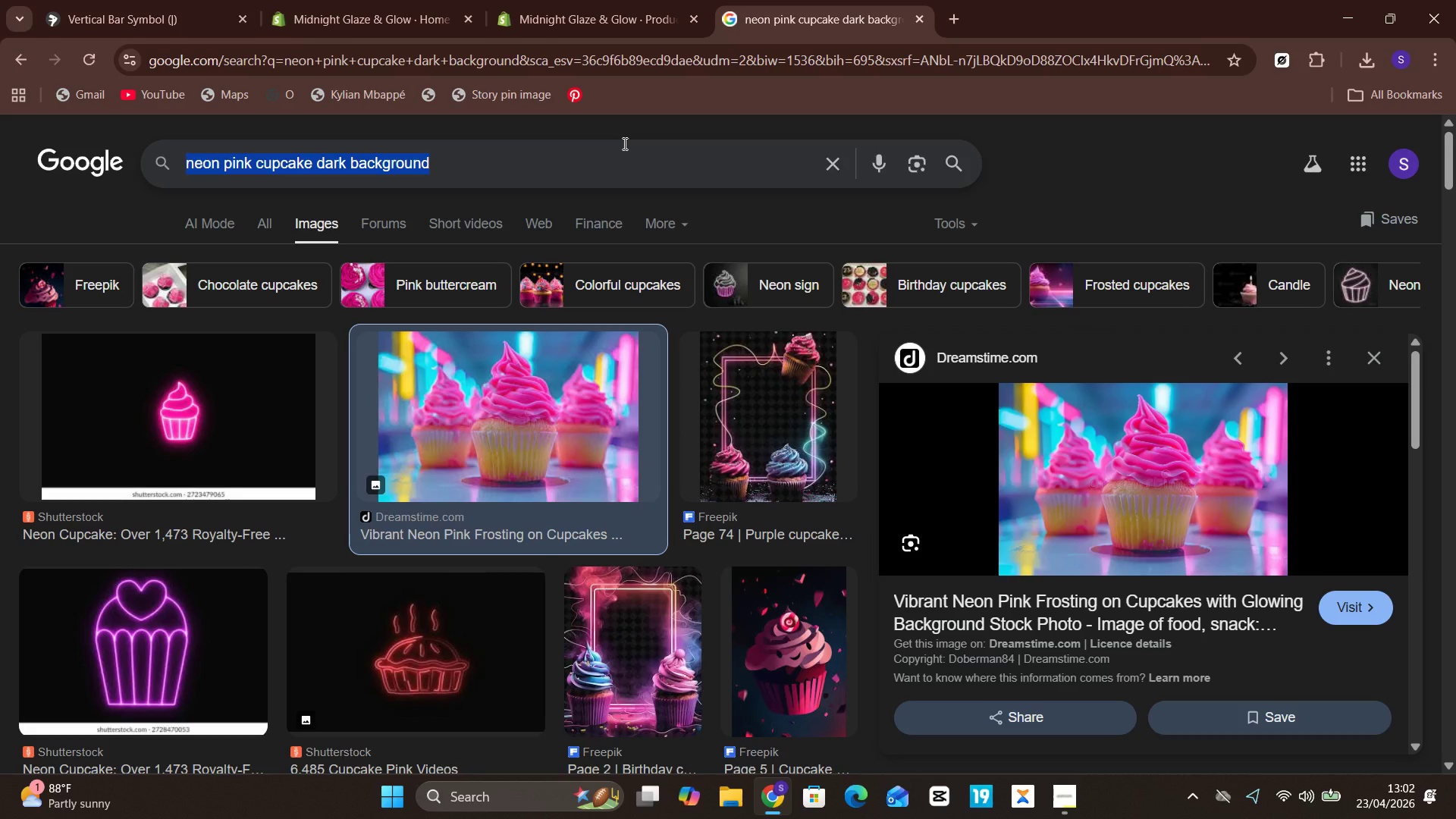 
type(red velvet cupcake dark aesthetic)
 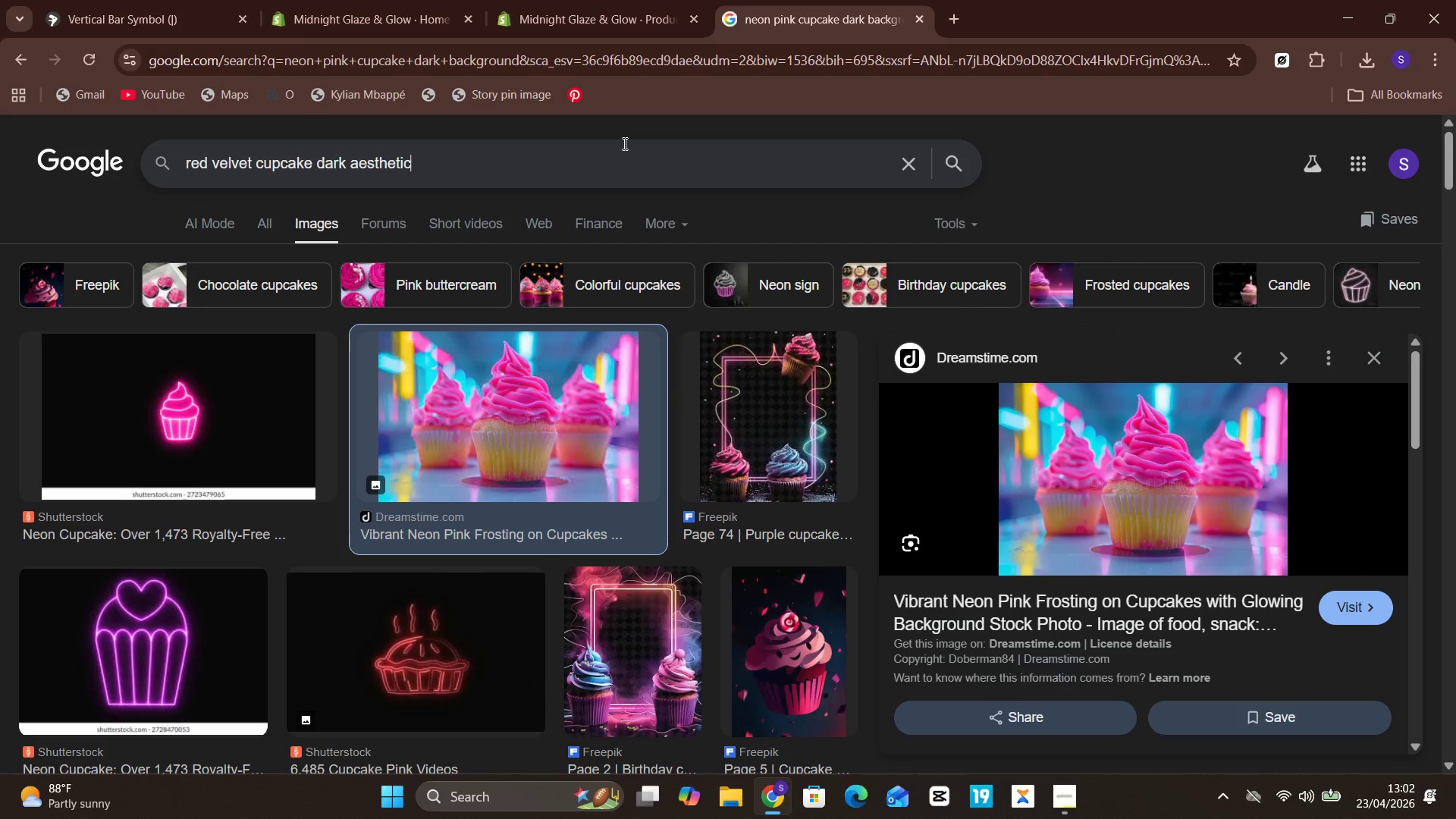 
key(Enter)
 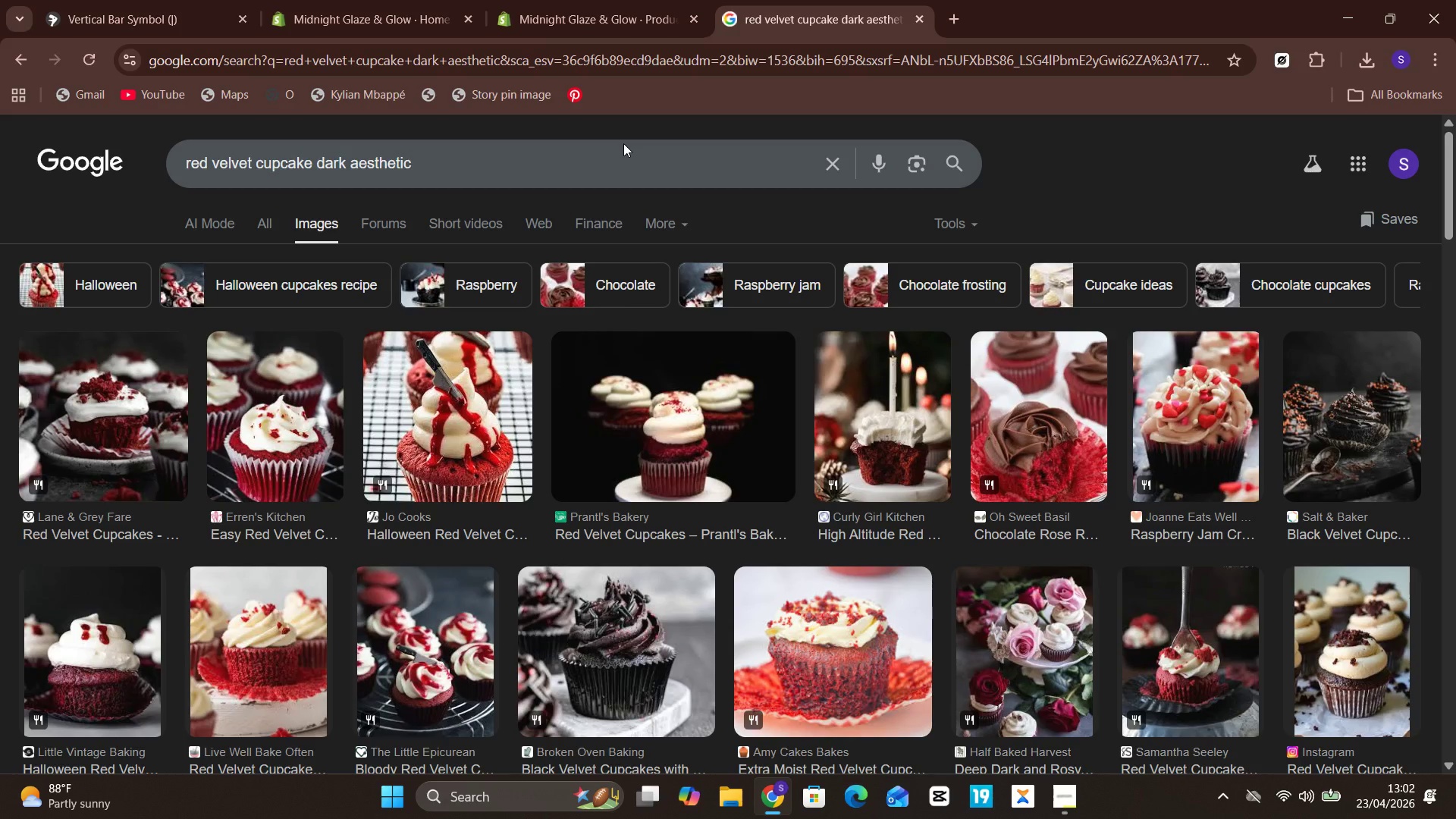 
wait(13.69)
 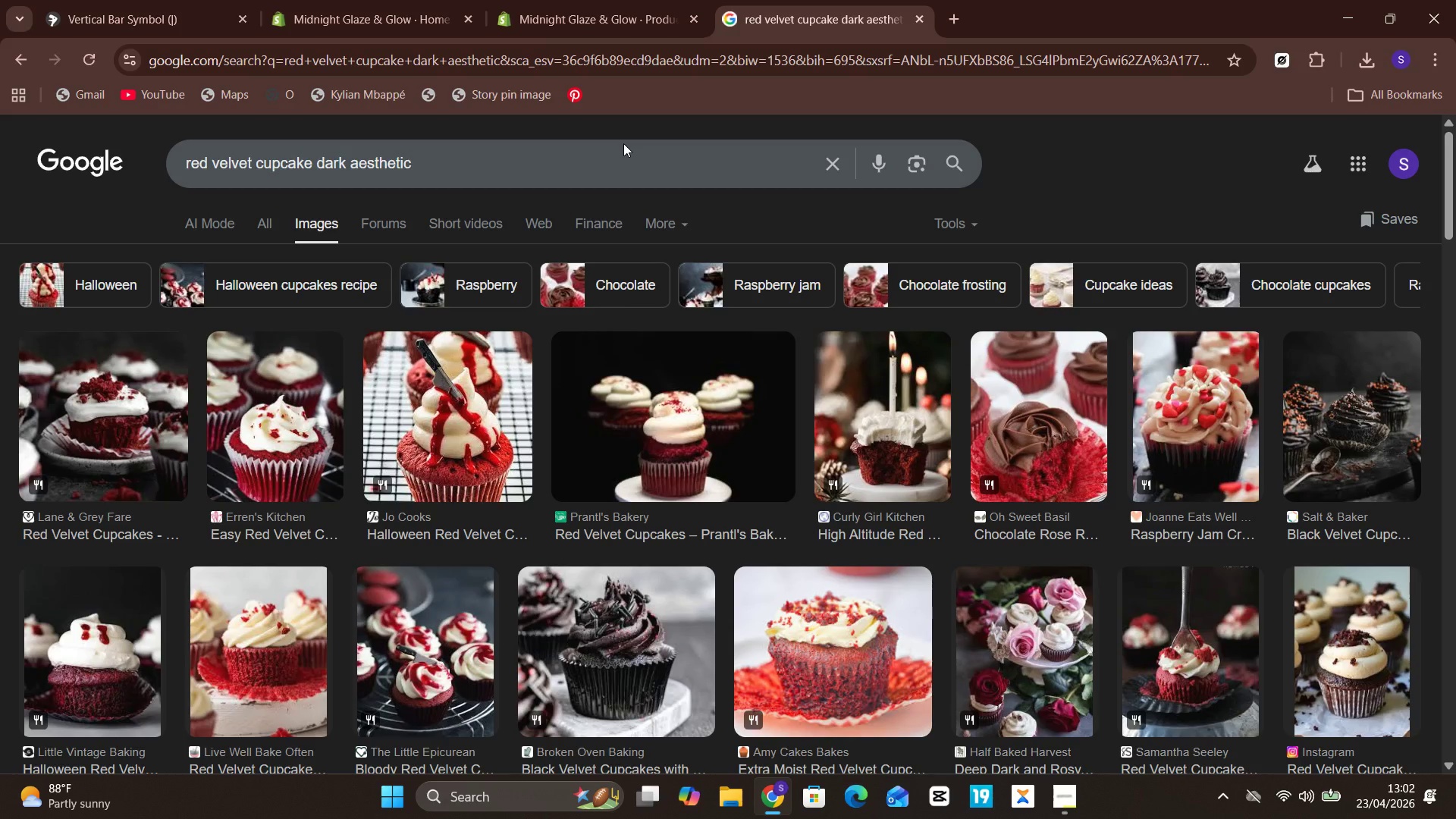 
left_click([265, 423])
 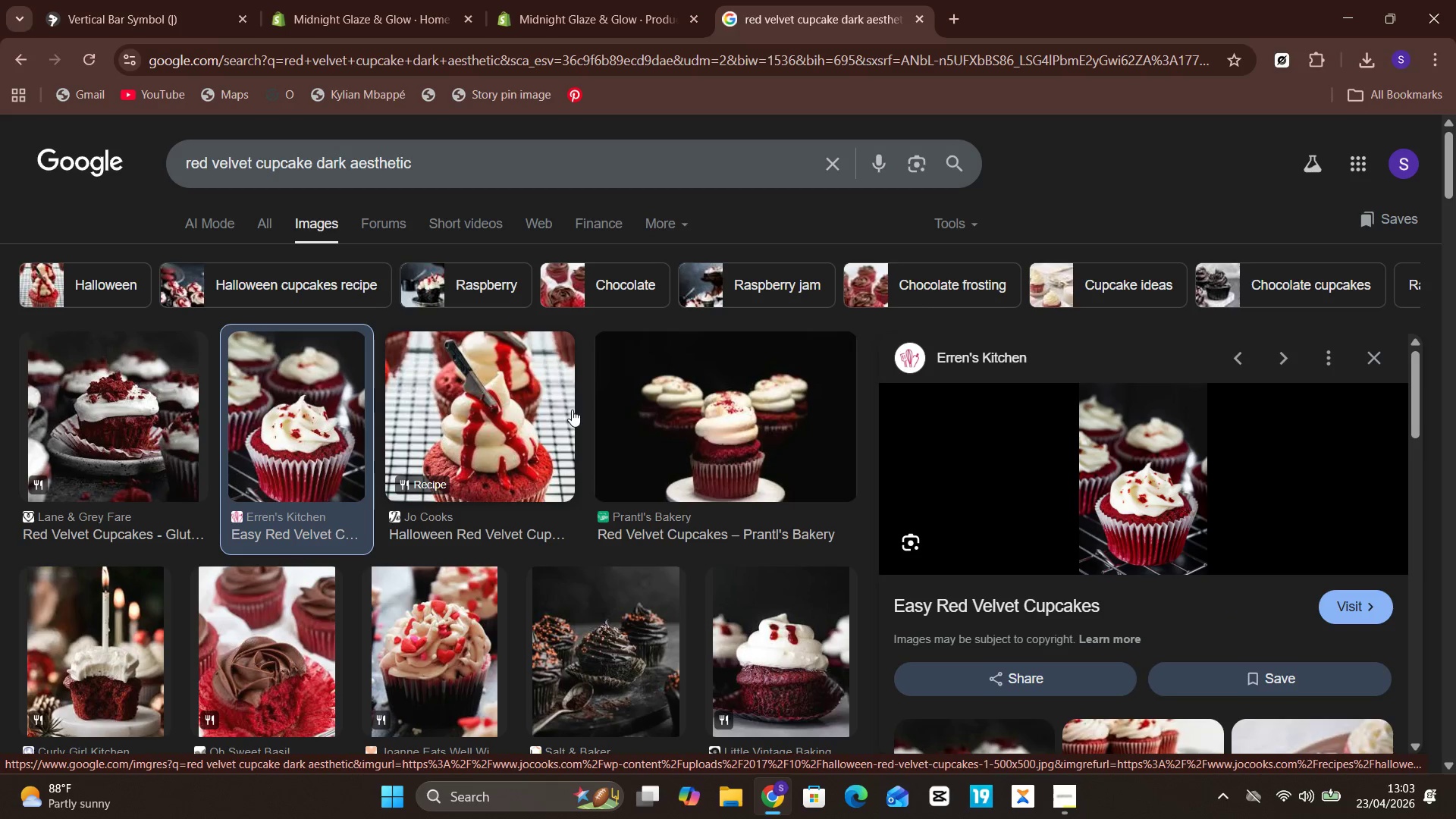 
mouse_move([1062, 519])
 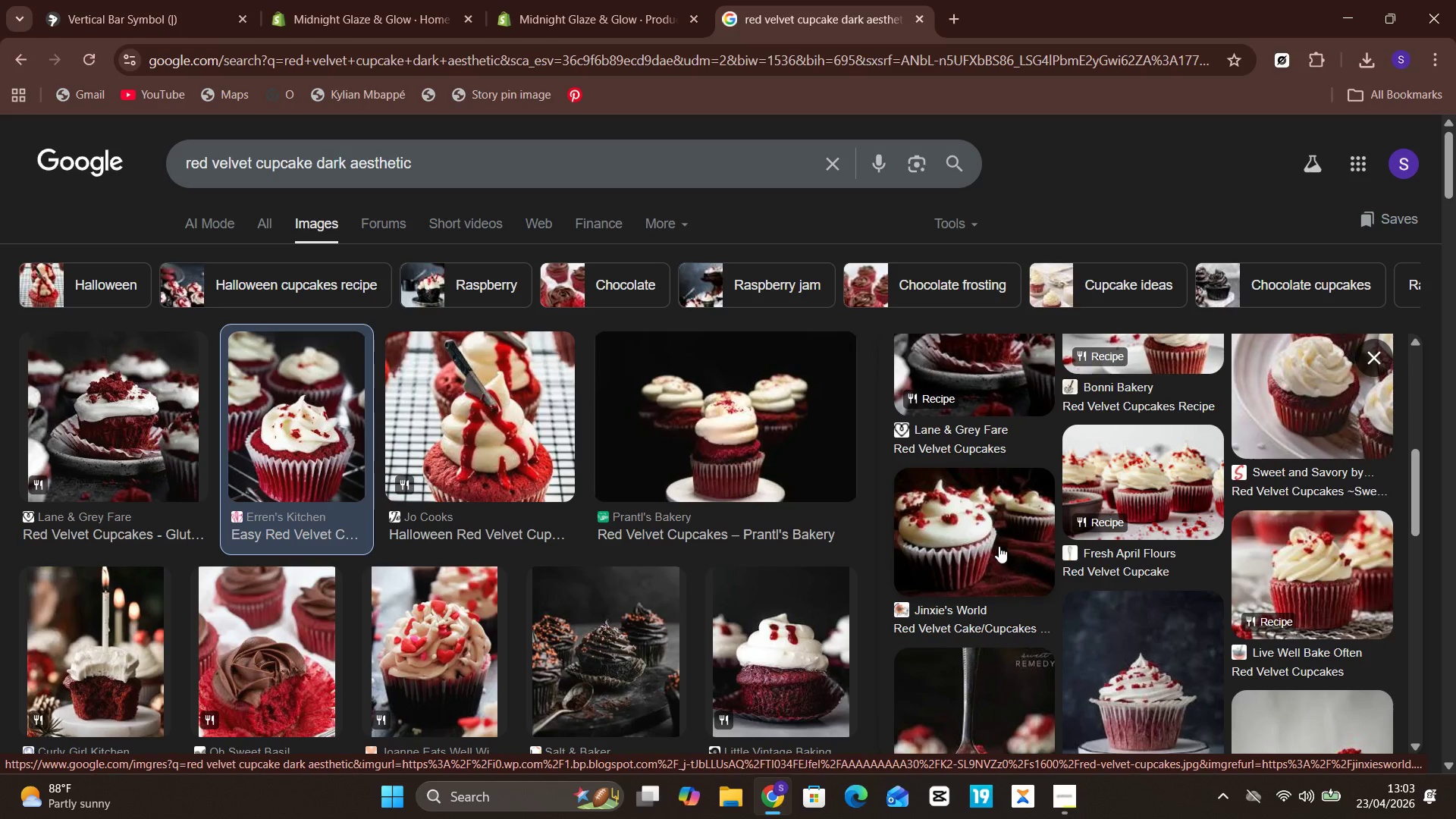 
wait(6.8)
 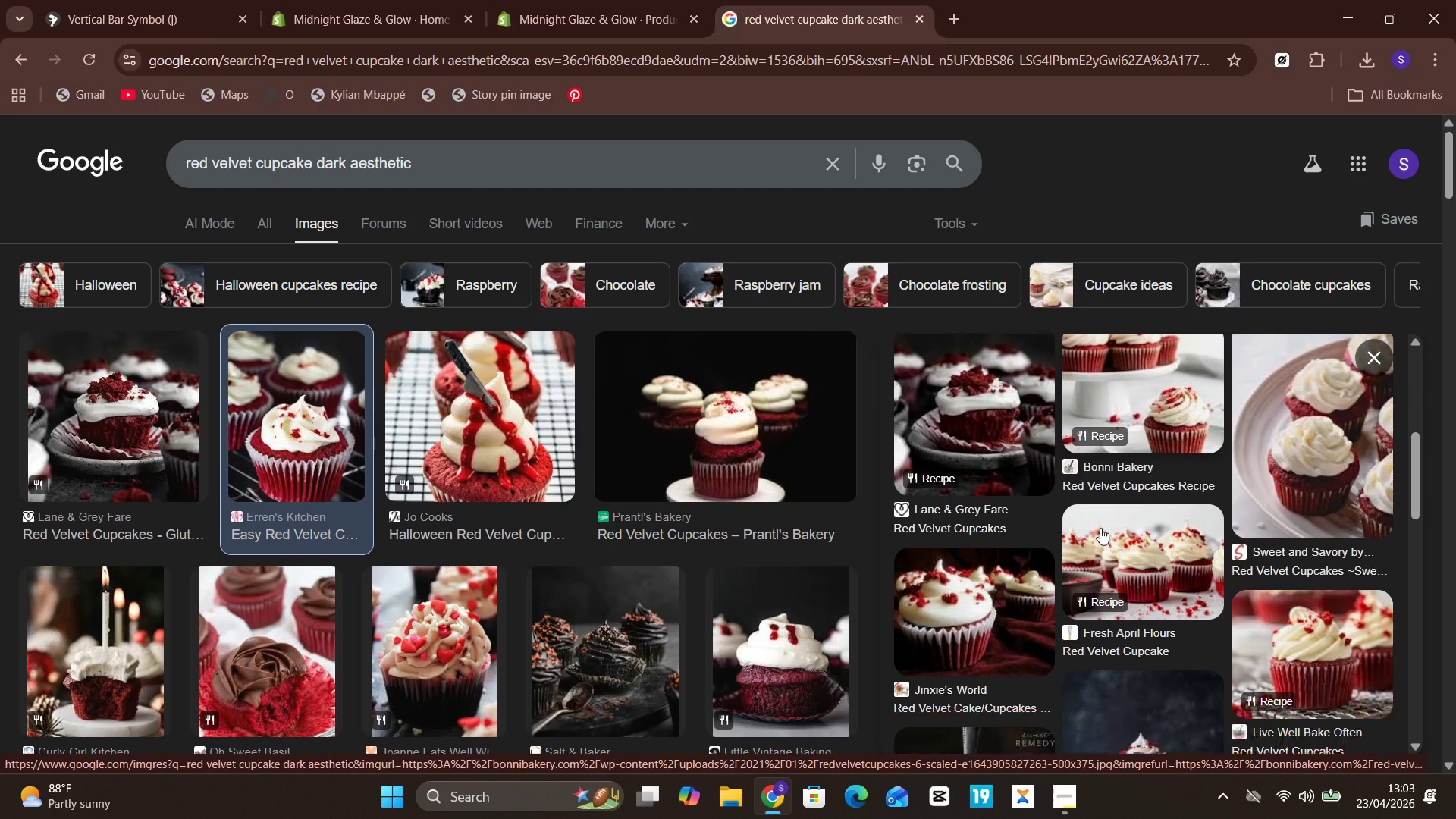 
left_click([783, 444])
 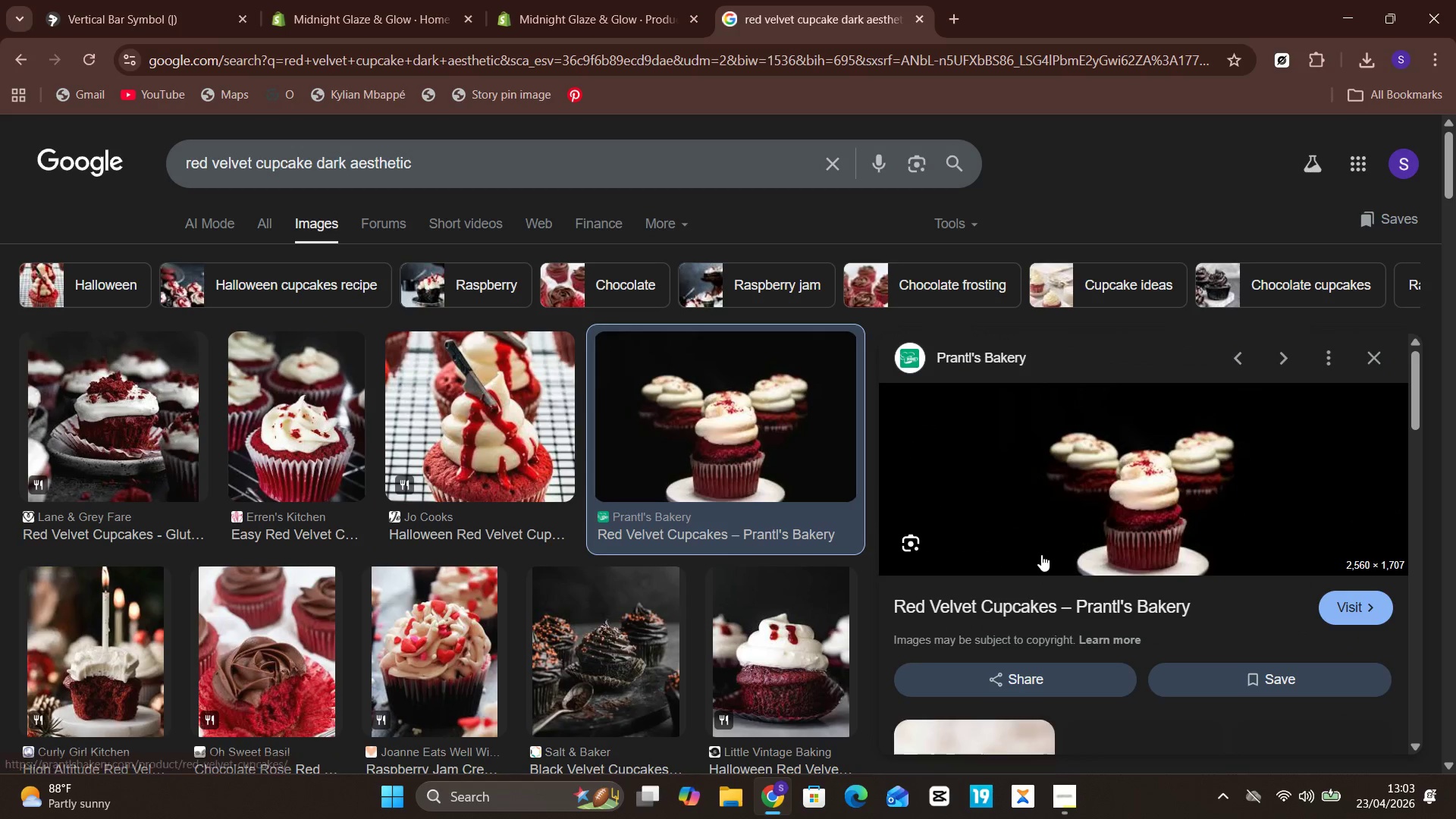 
mouse_move([1270, 487])
 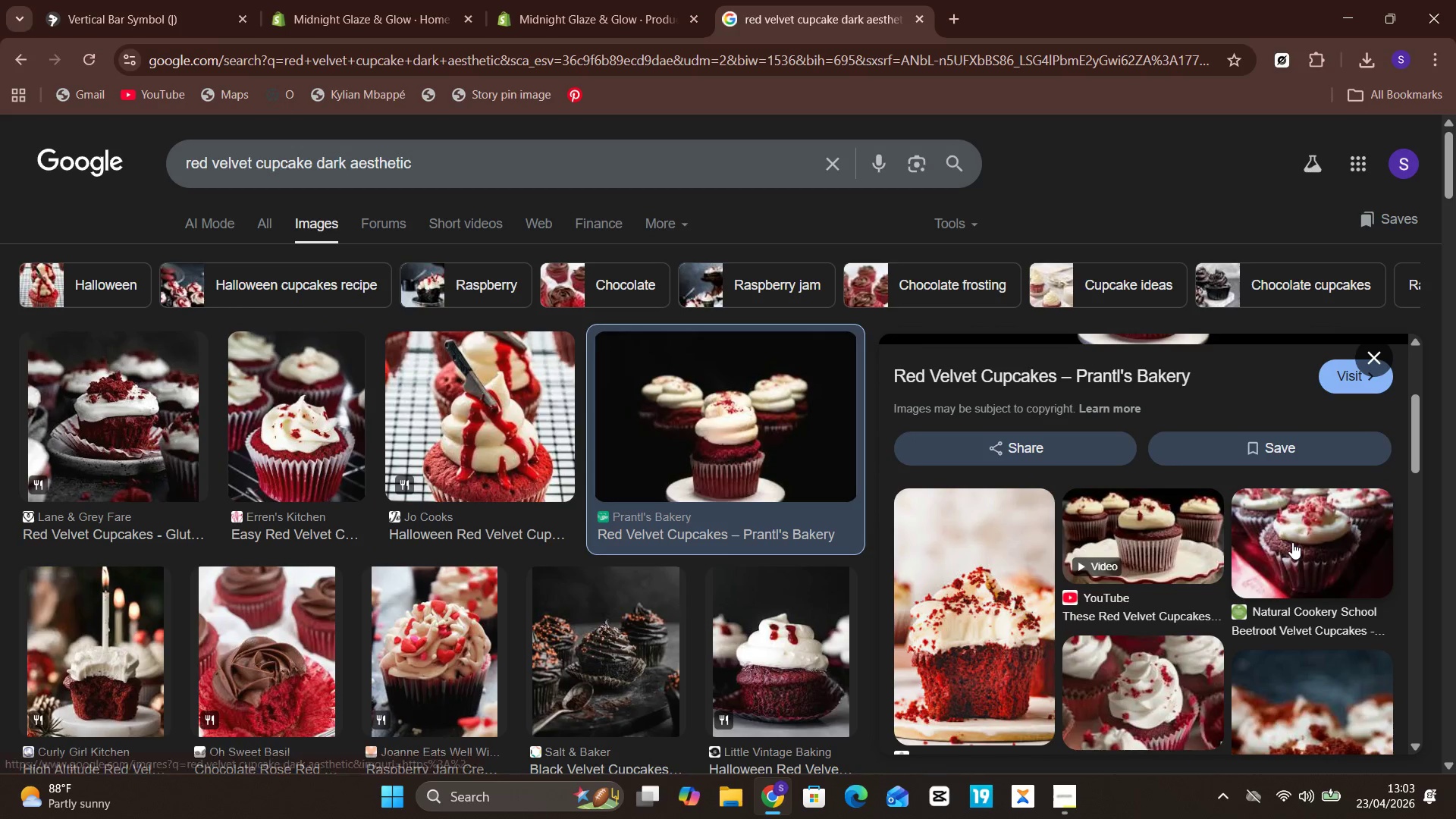 
left_click([1292, 542])
 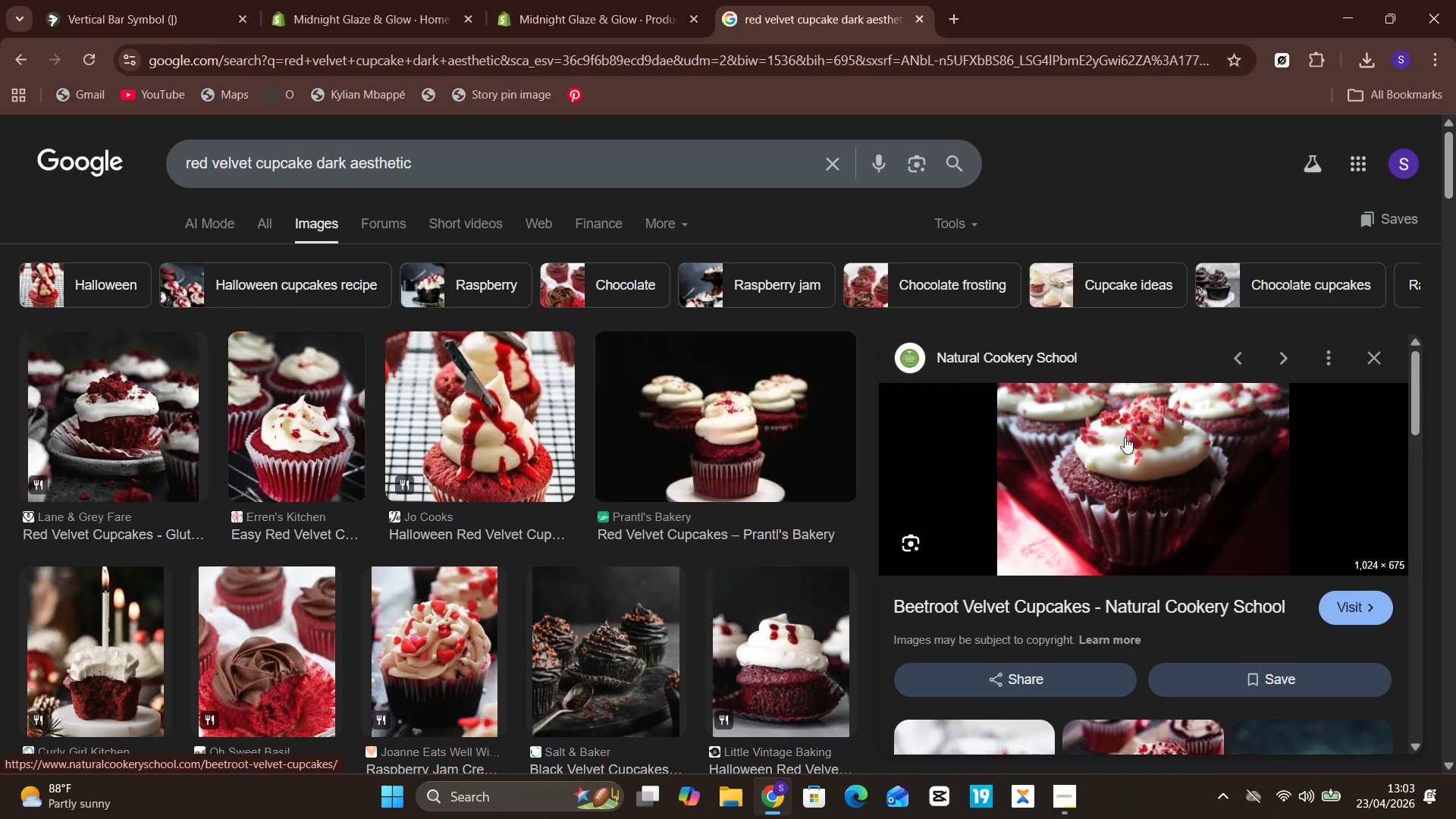 
right_click([1125, 437])
 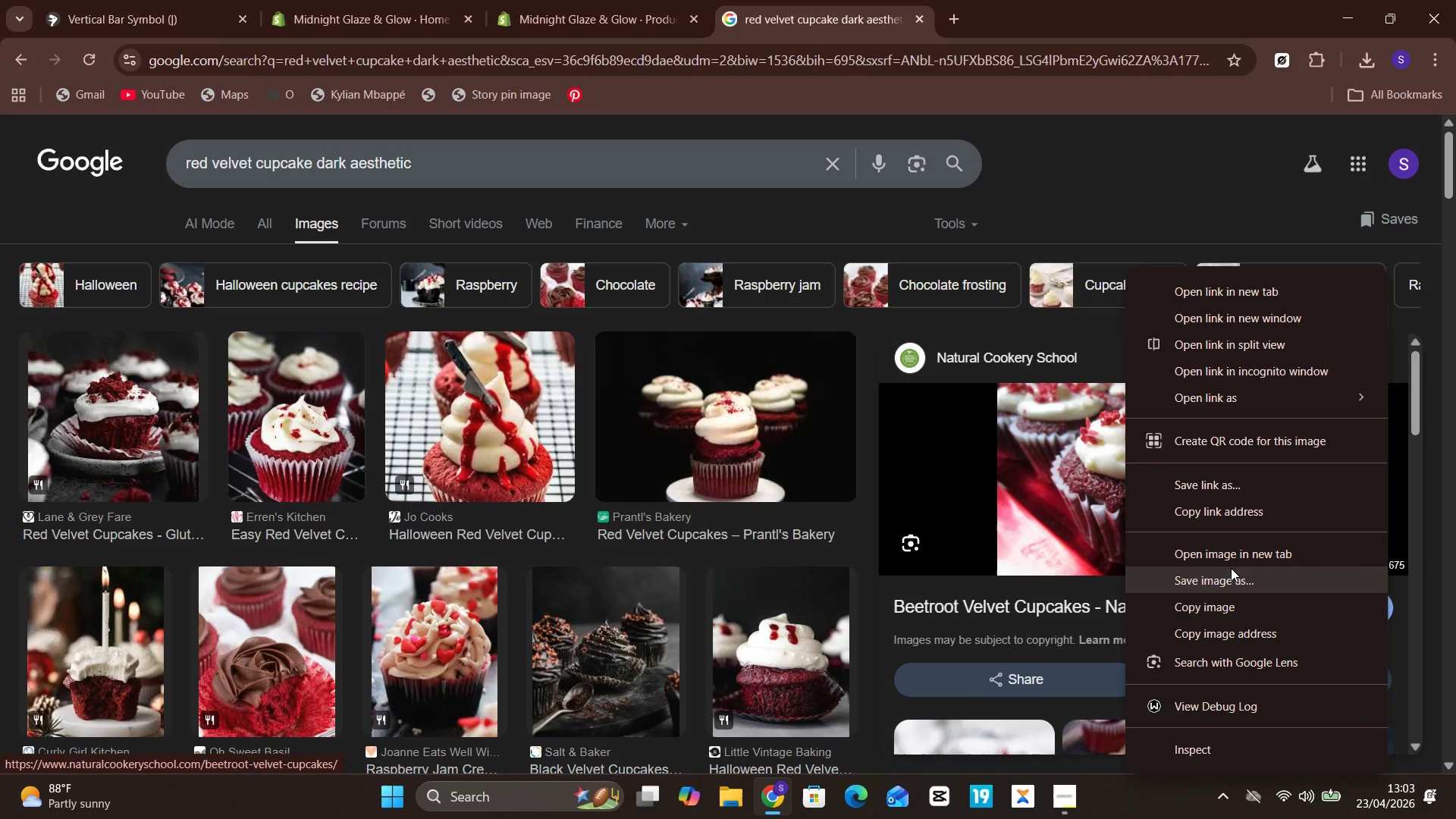 
left_click([1231, 575])
 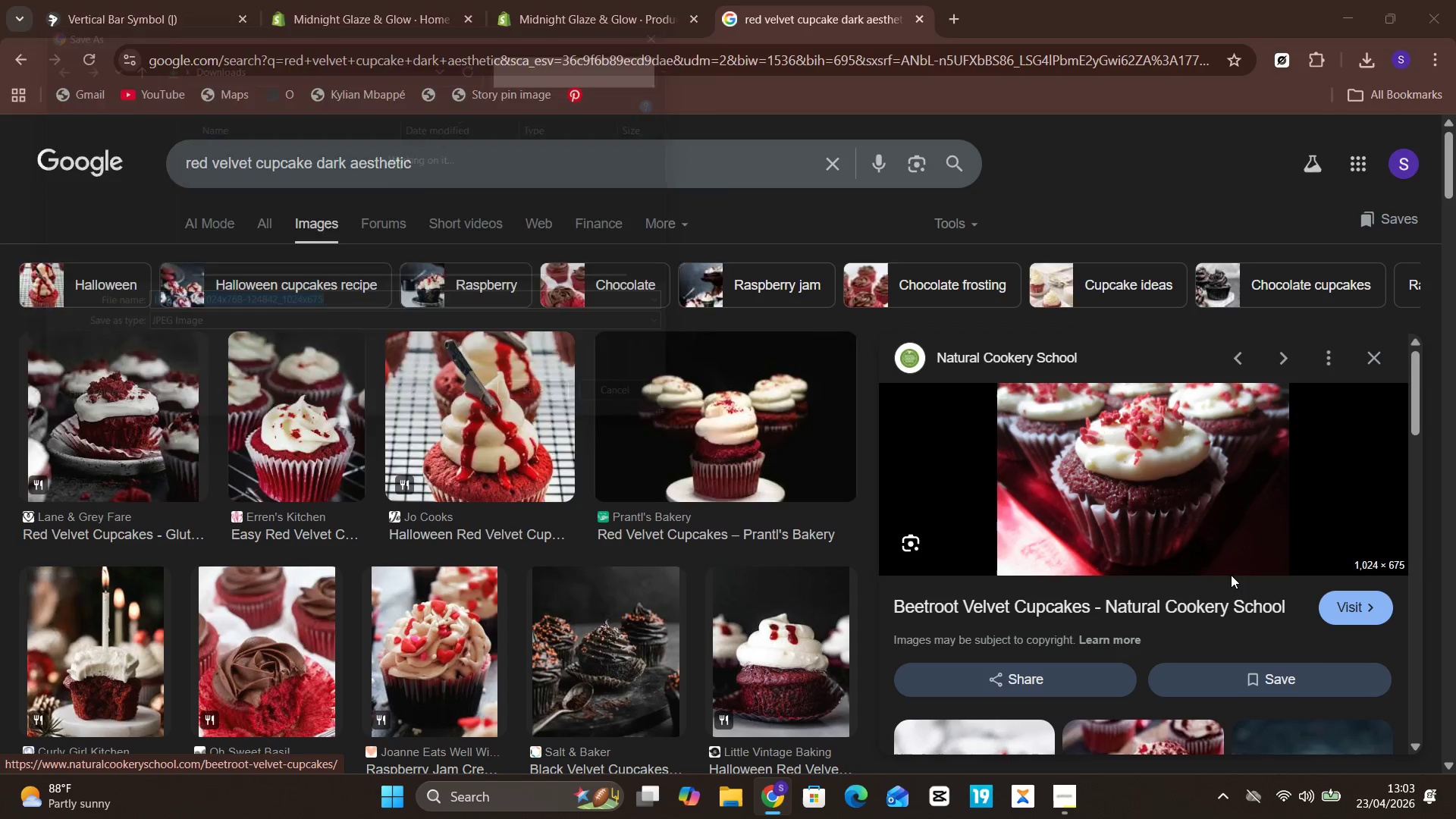 
key(Enter)
 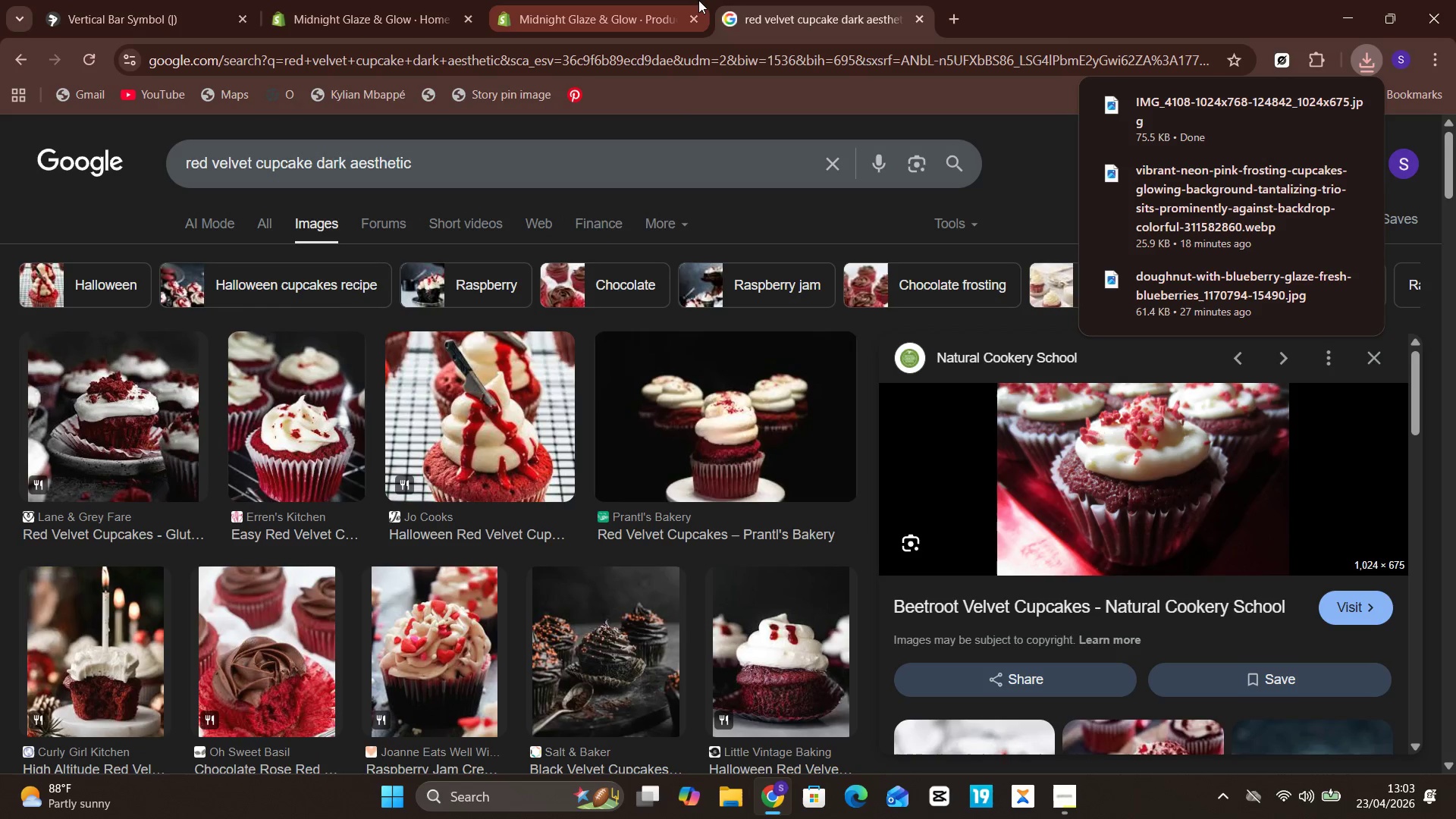 
left_click([588, 0])
 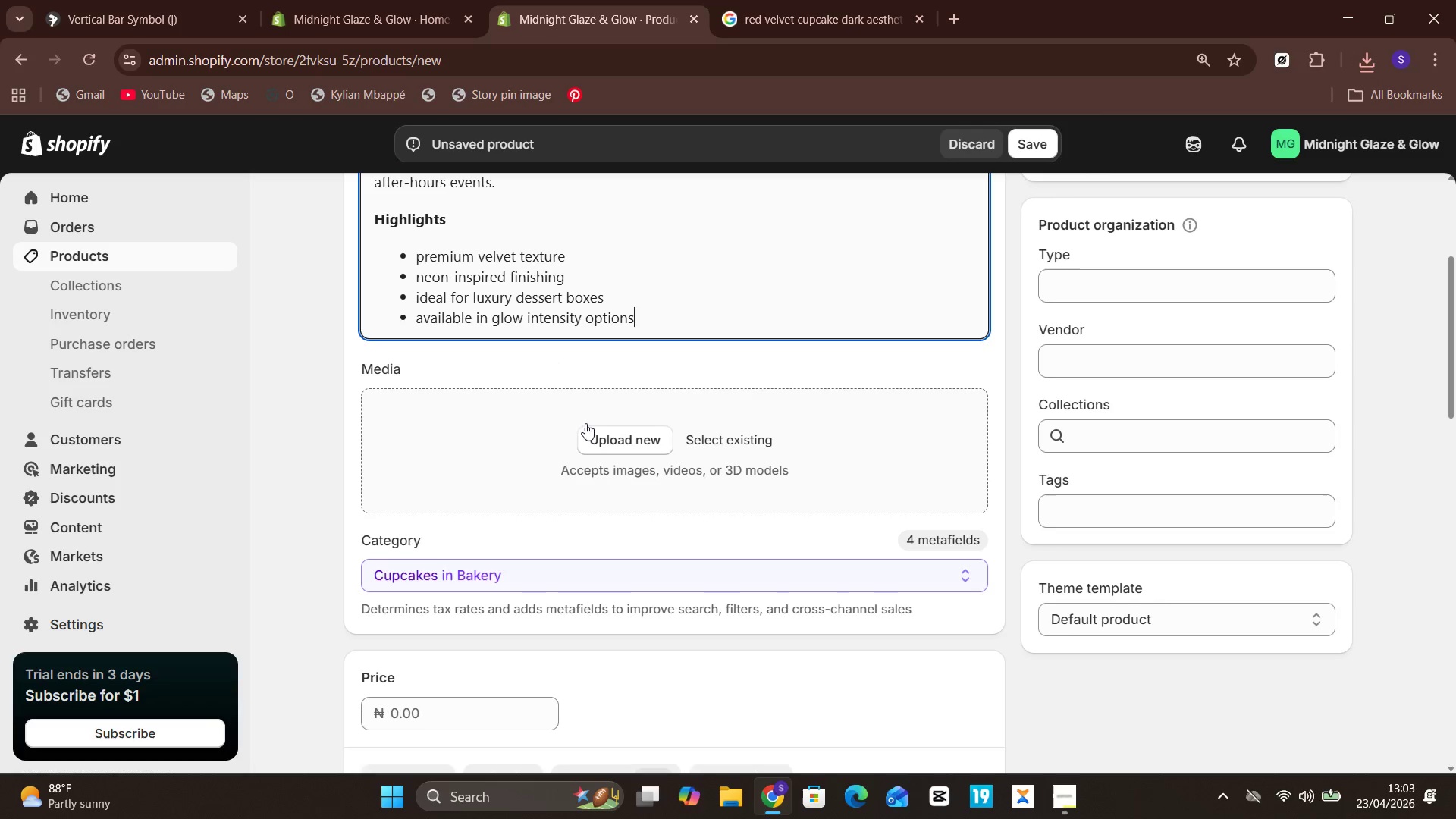 
left_click([597, 428])
 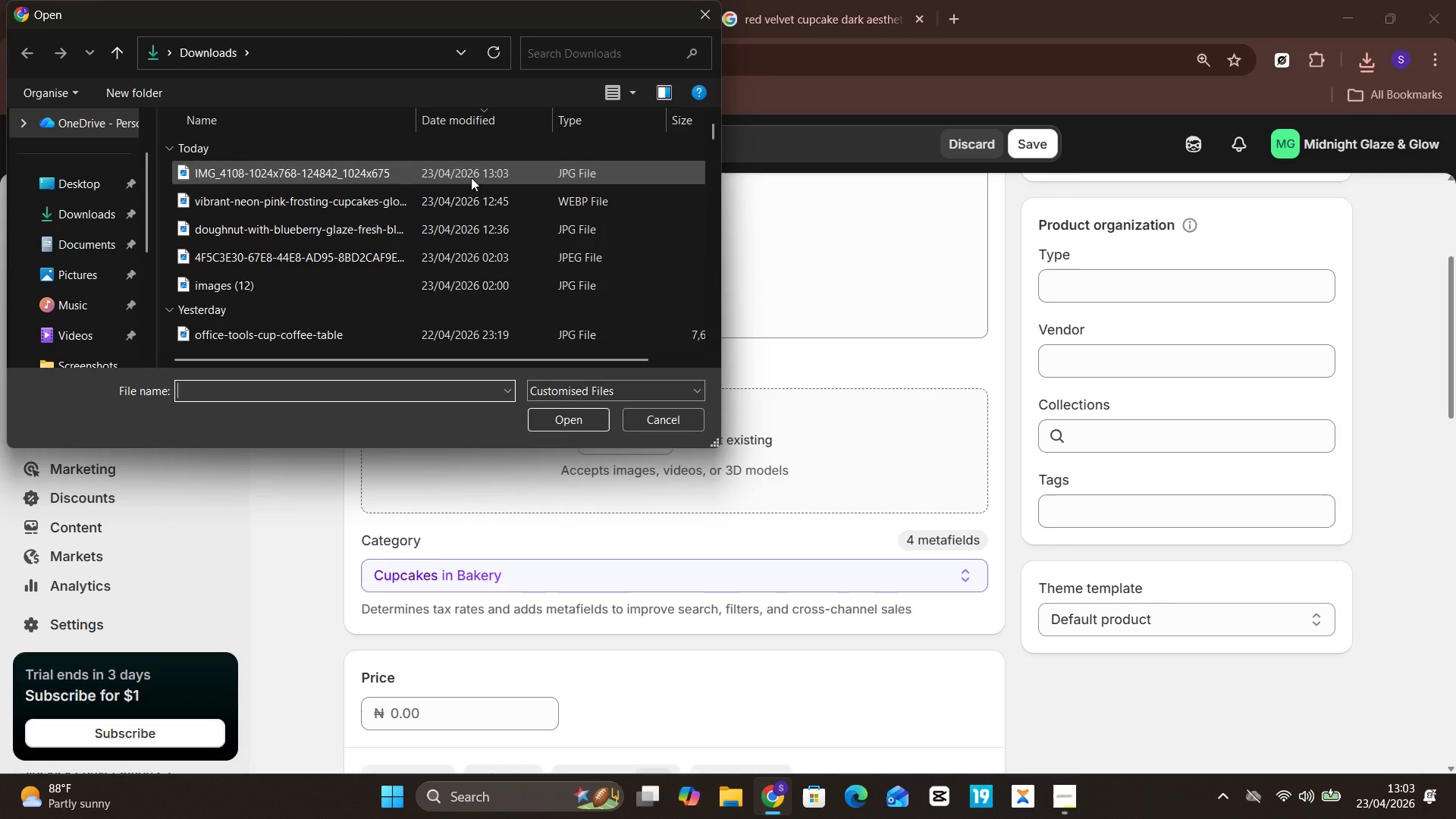 
left_click([471, 177])
 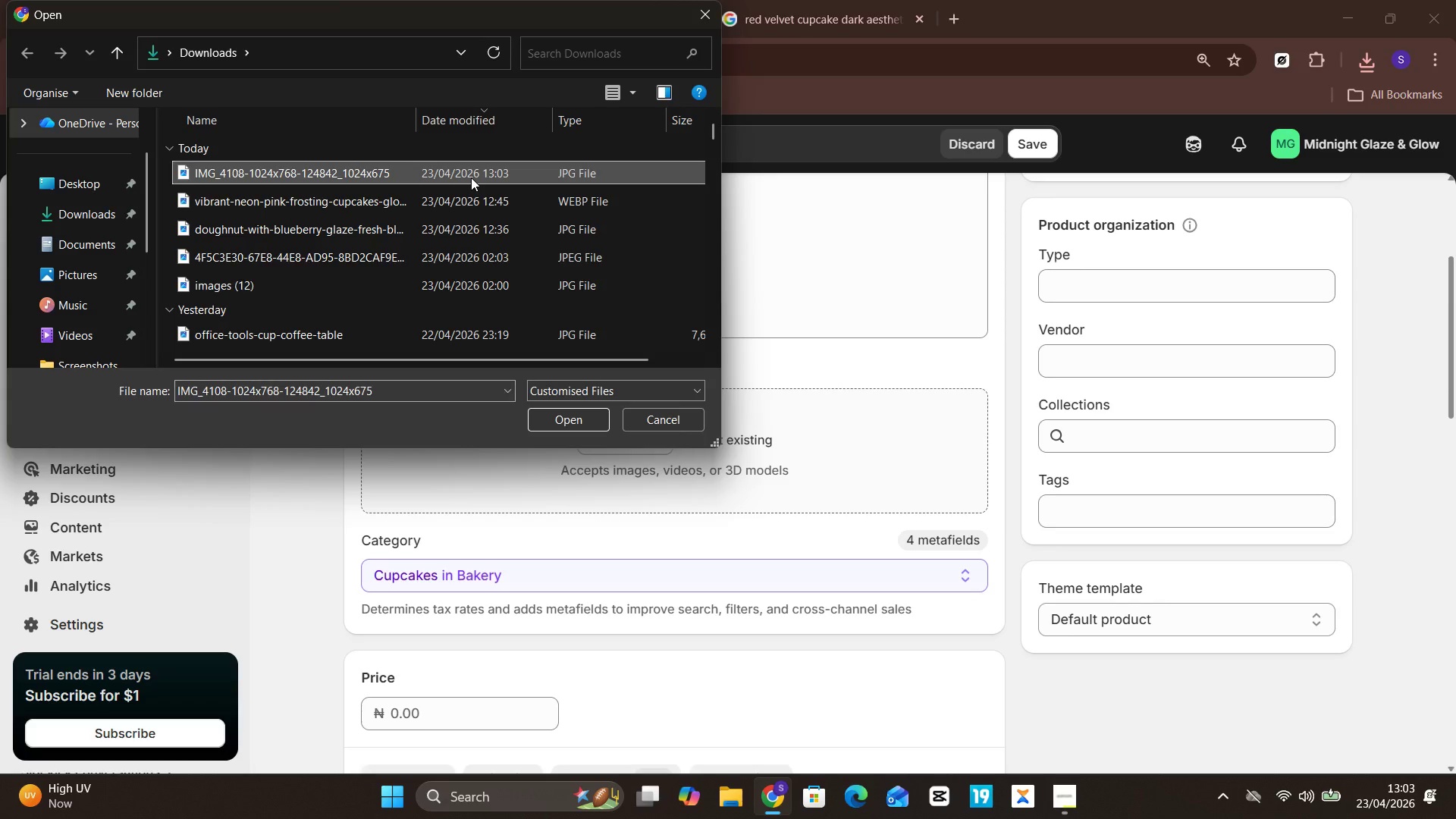 
key(Enter)
 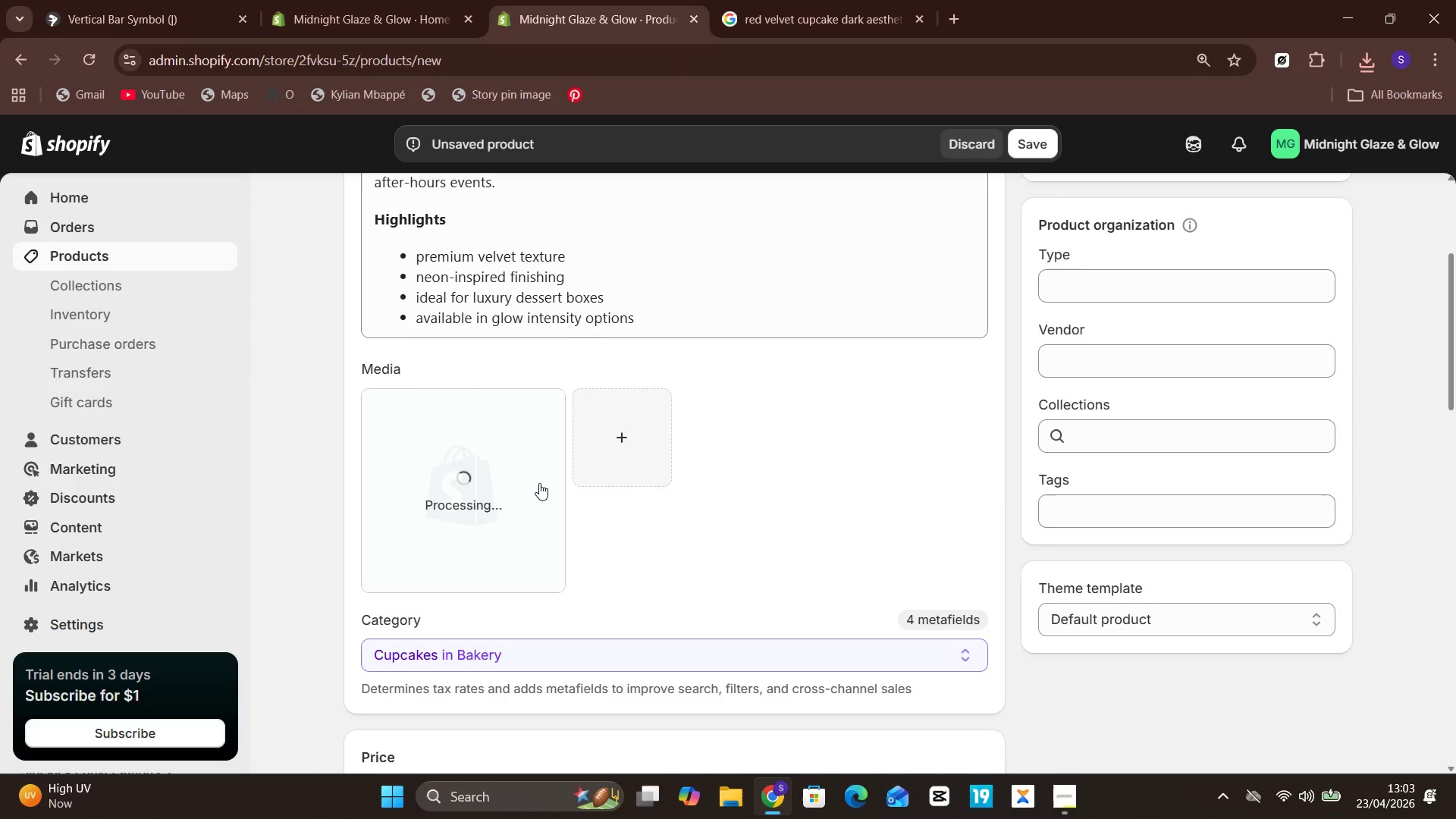 
wait(9.51)
 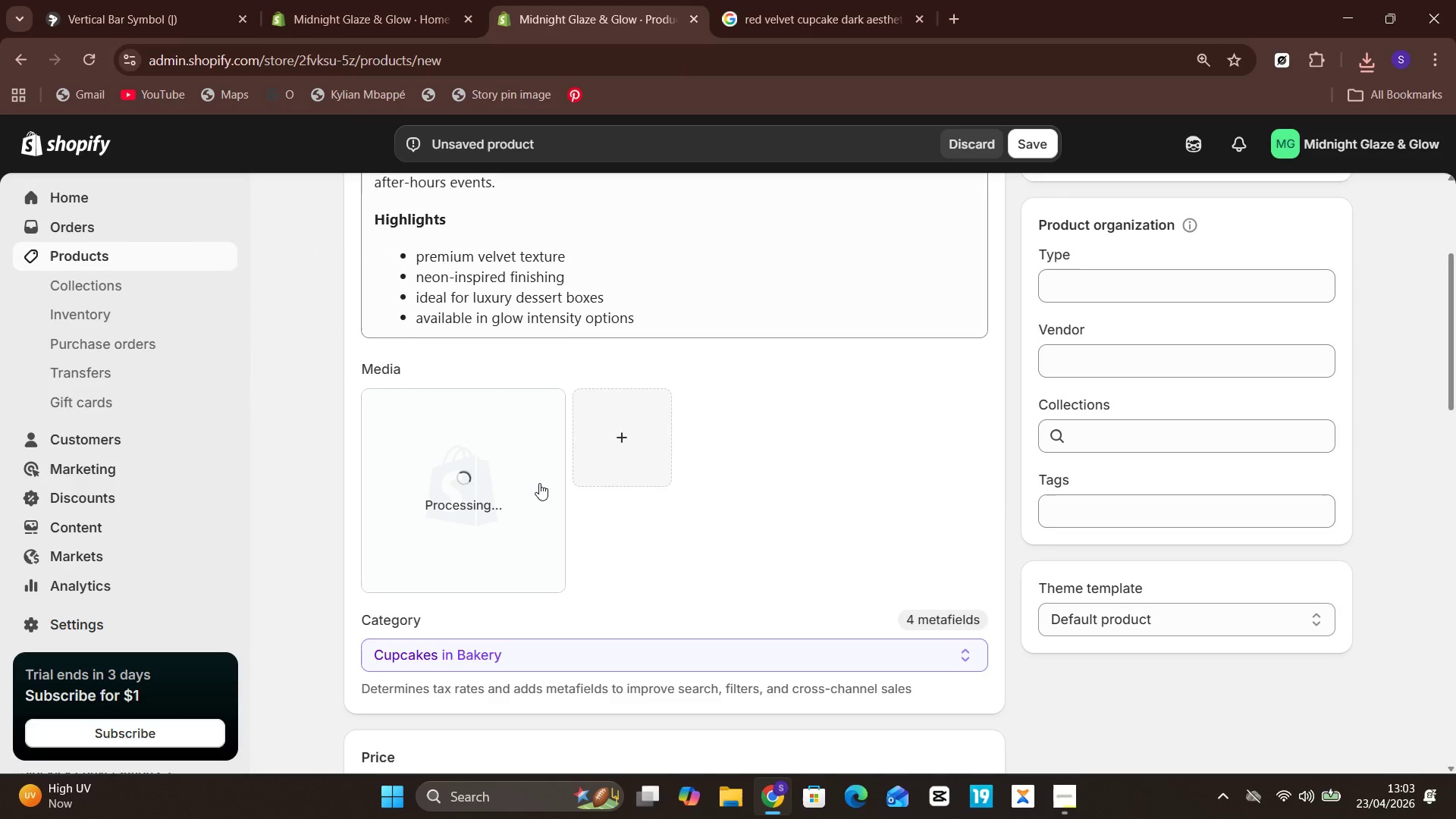 
left_click([501, 457])
 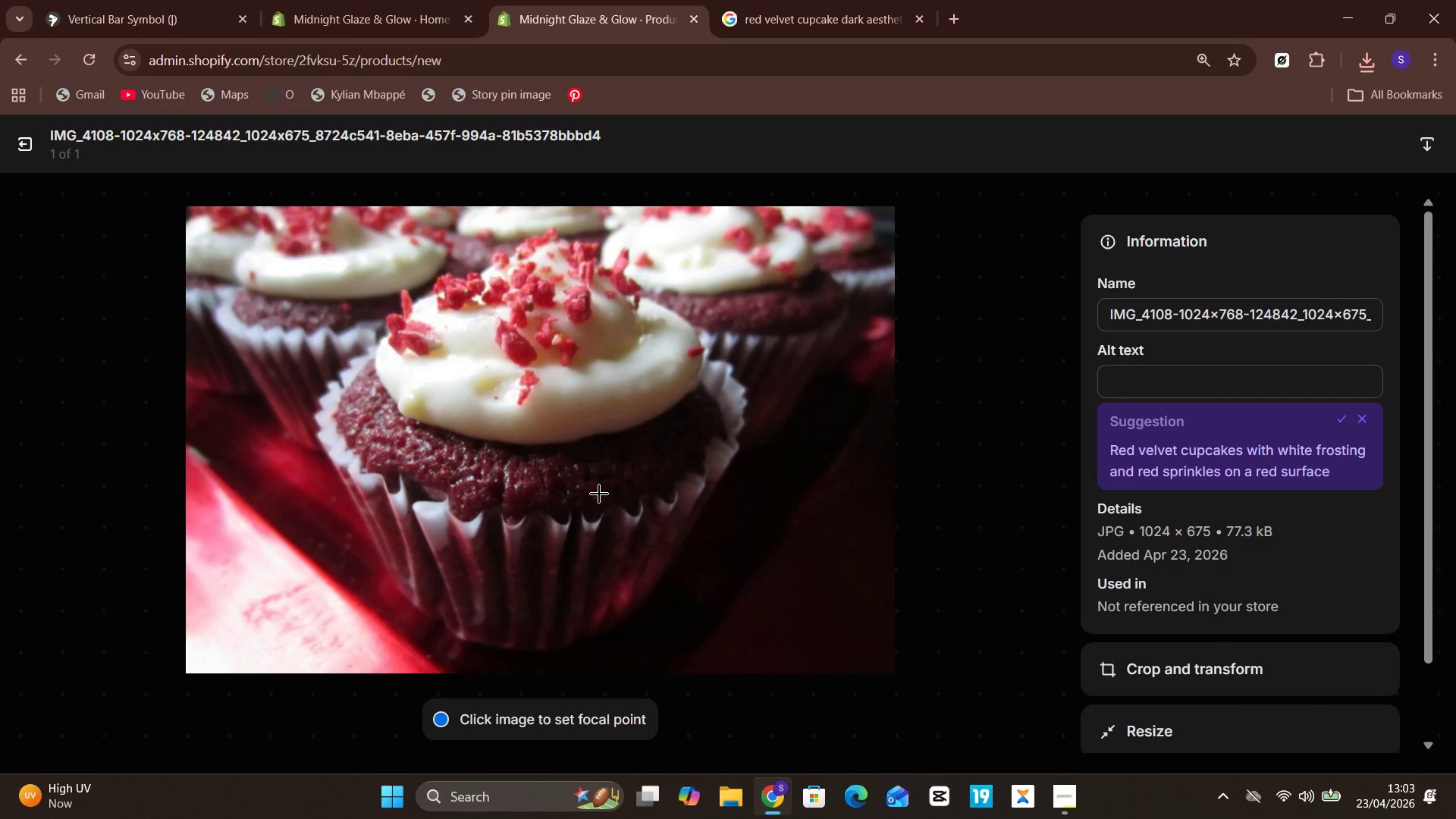 
left_click([1163, 319])
 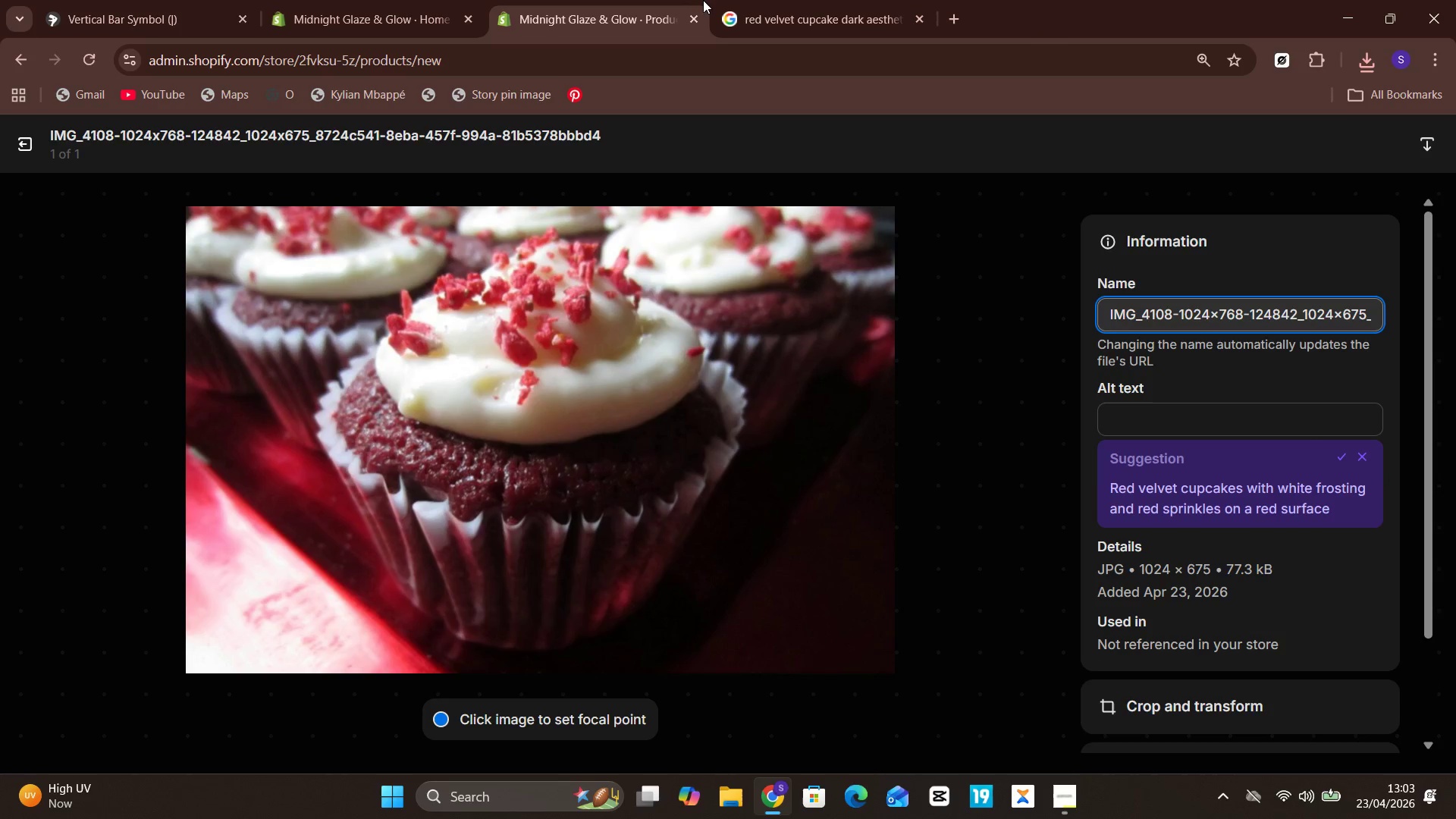 
left_click([779, 0])
 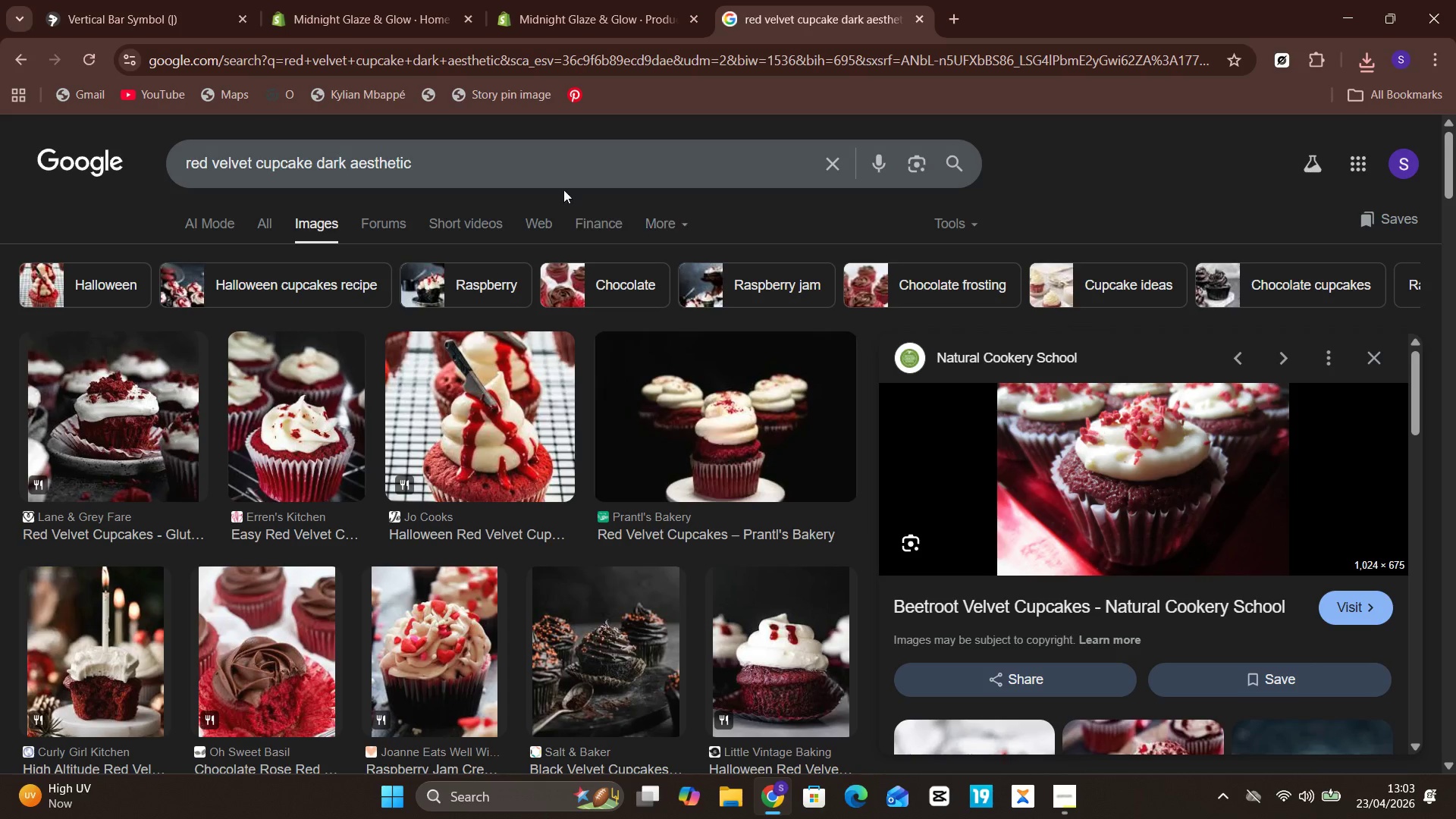 
left_click([553, 169])
 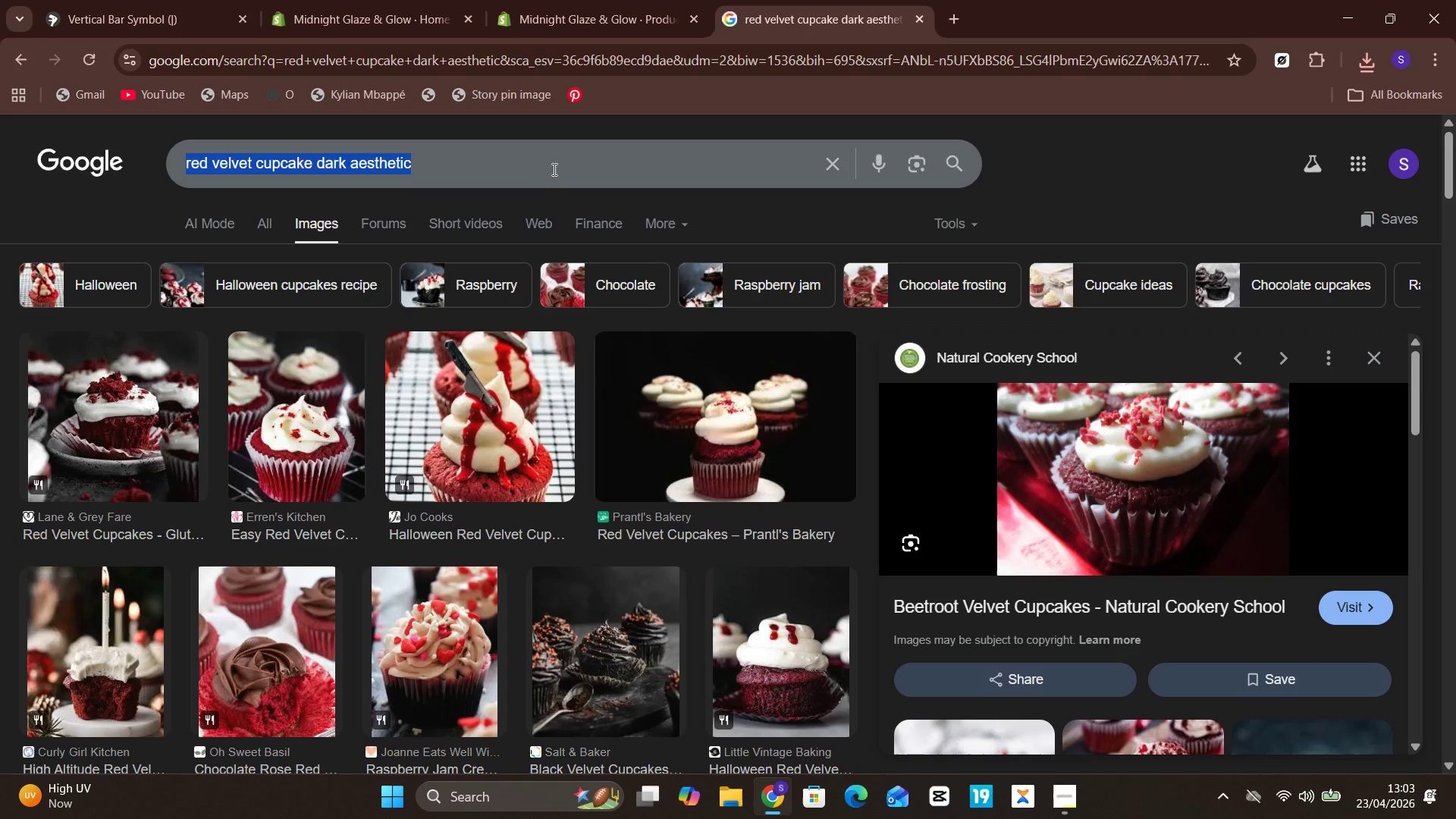 
key(Control+A)
 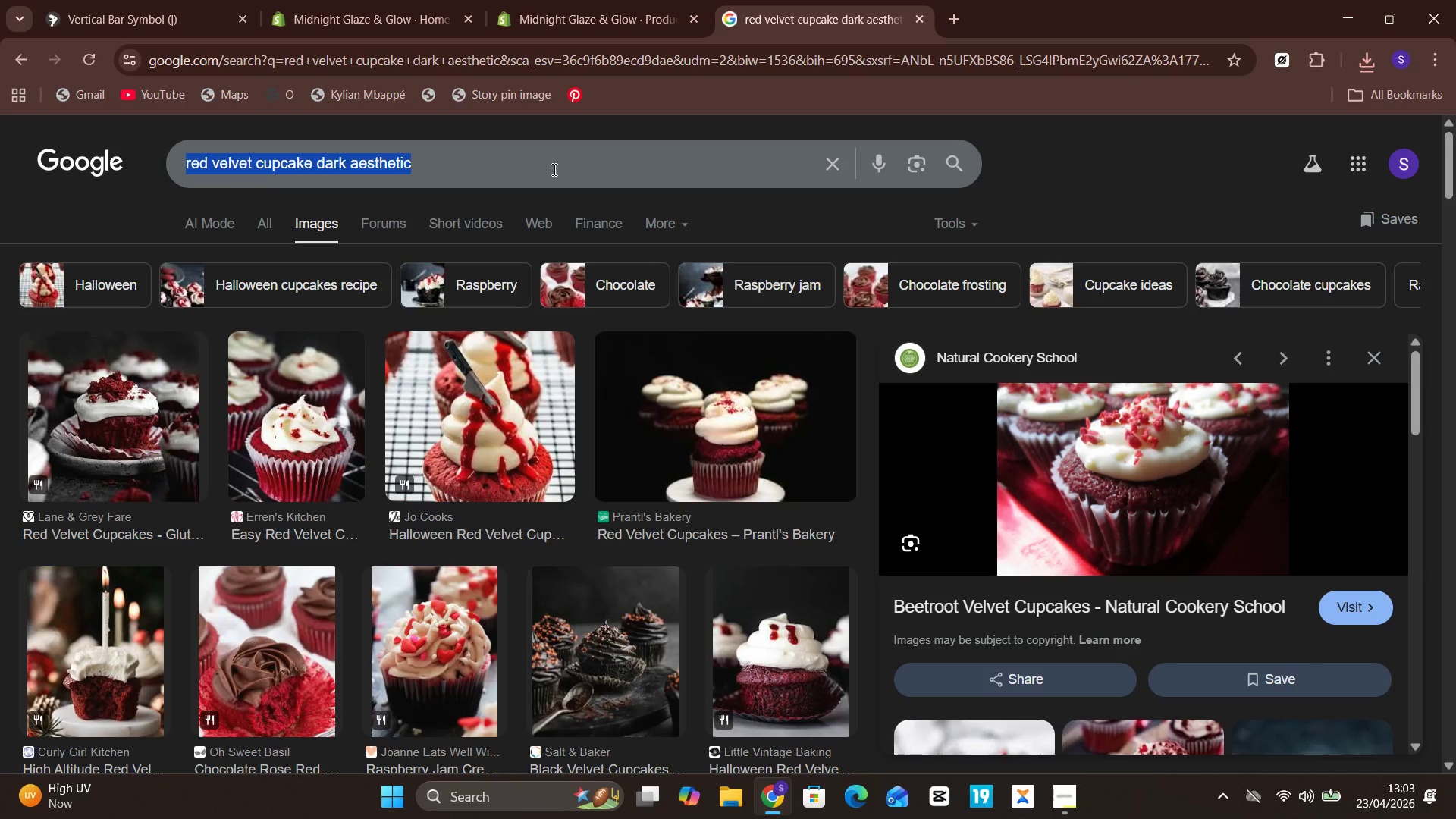 
key(Control+C)
 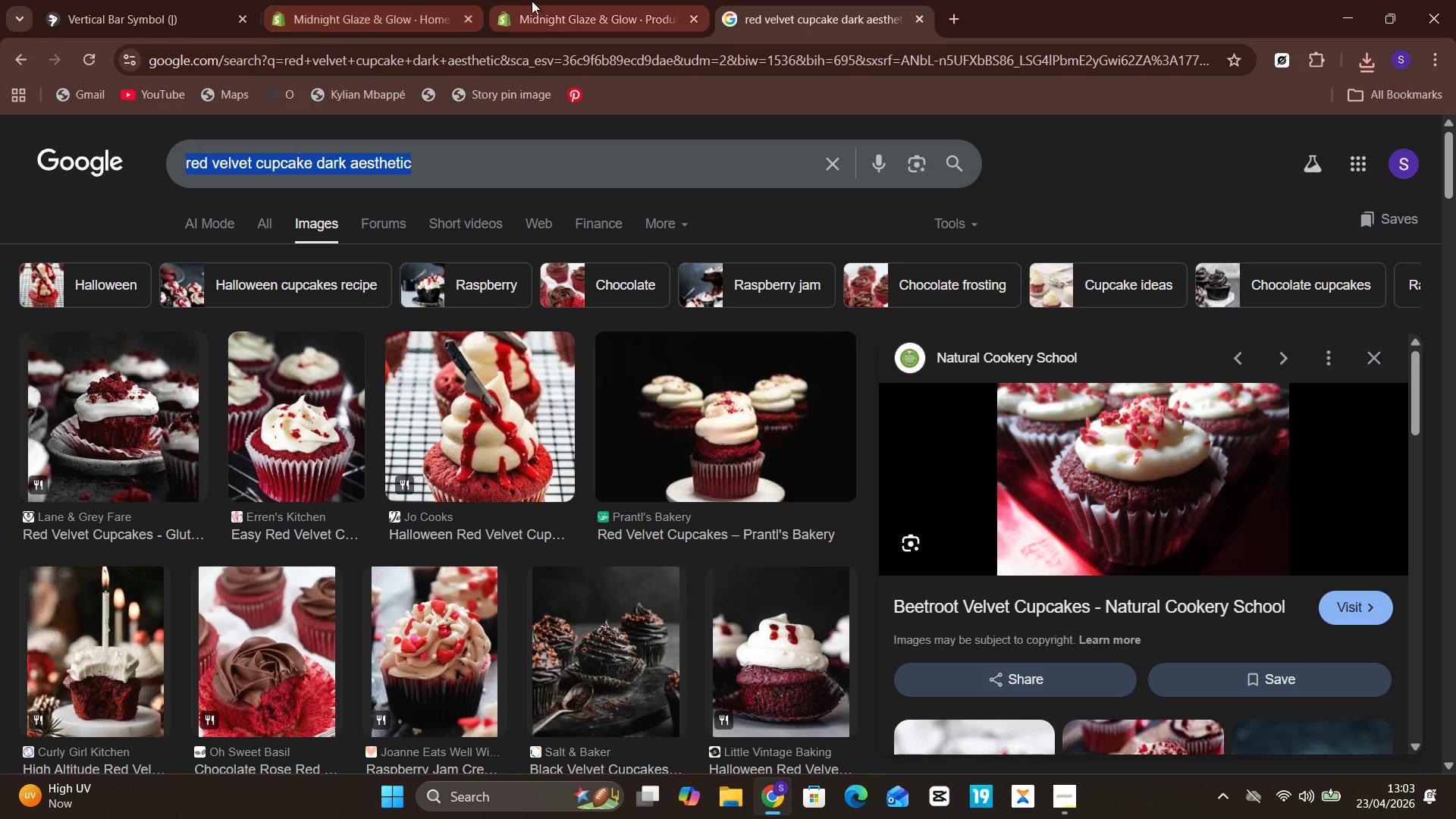 
left_click([537, 1])
 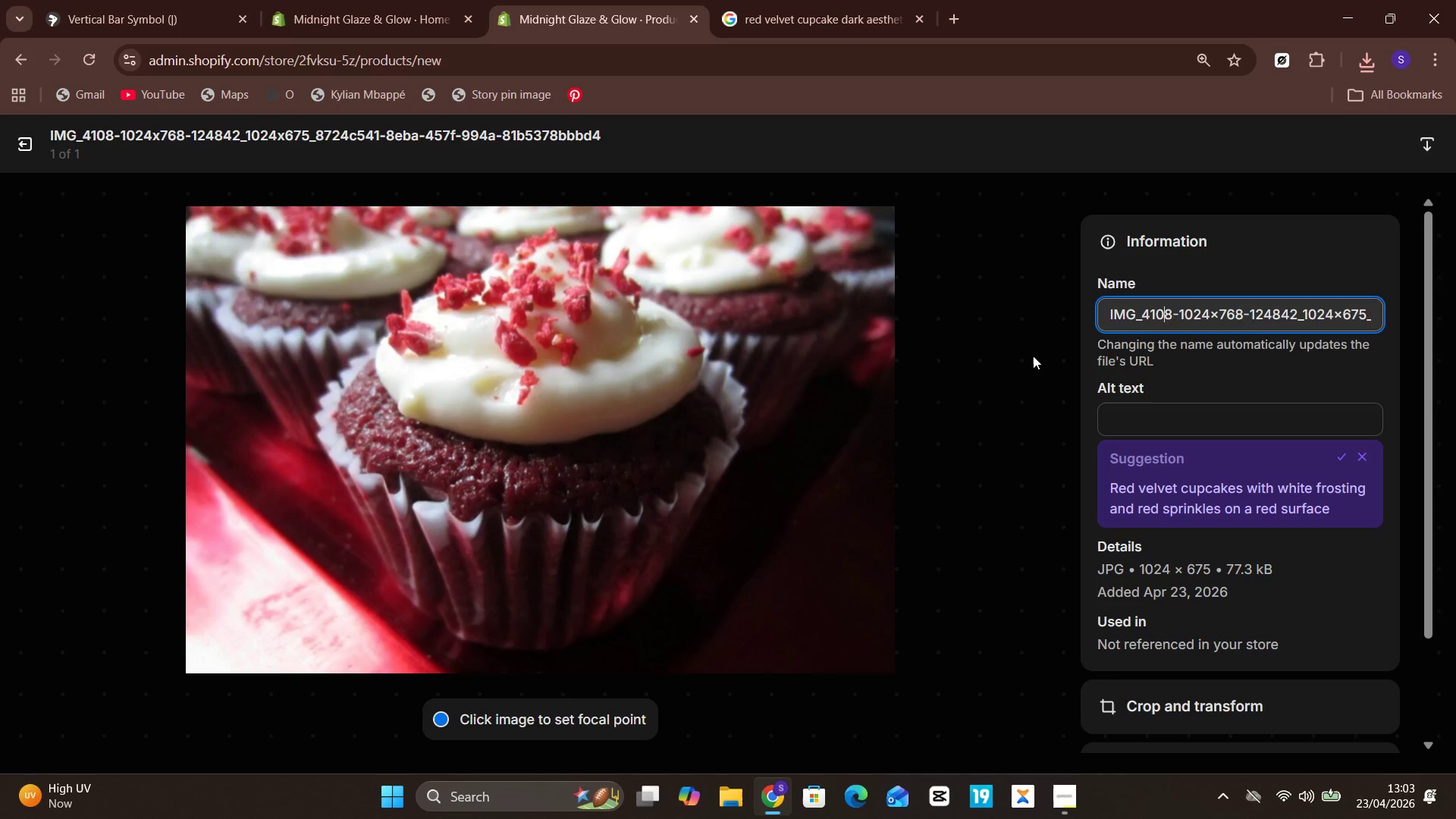 
key(Control+A)
 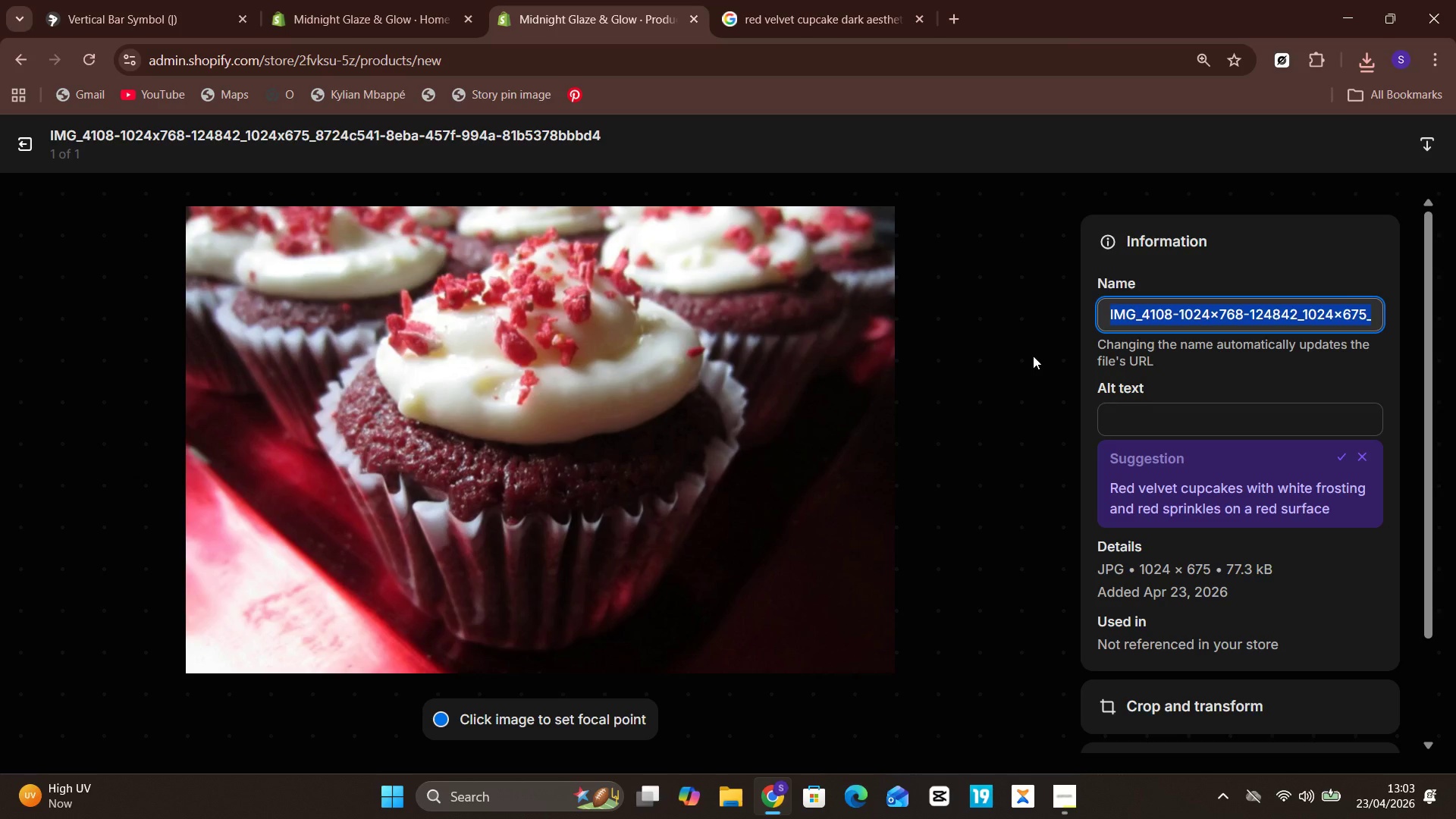 
key(Control+V)
 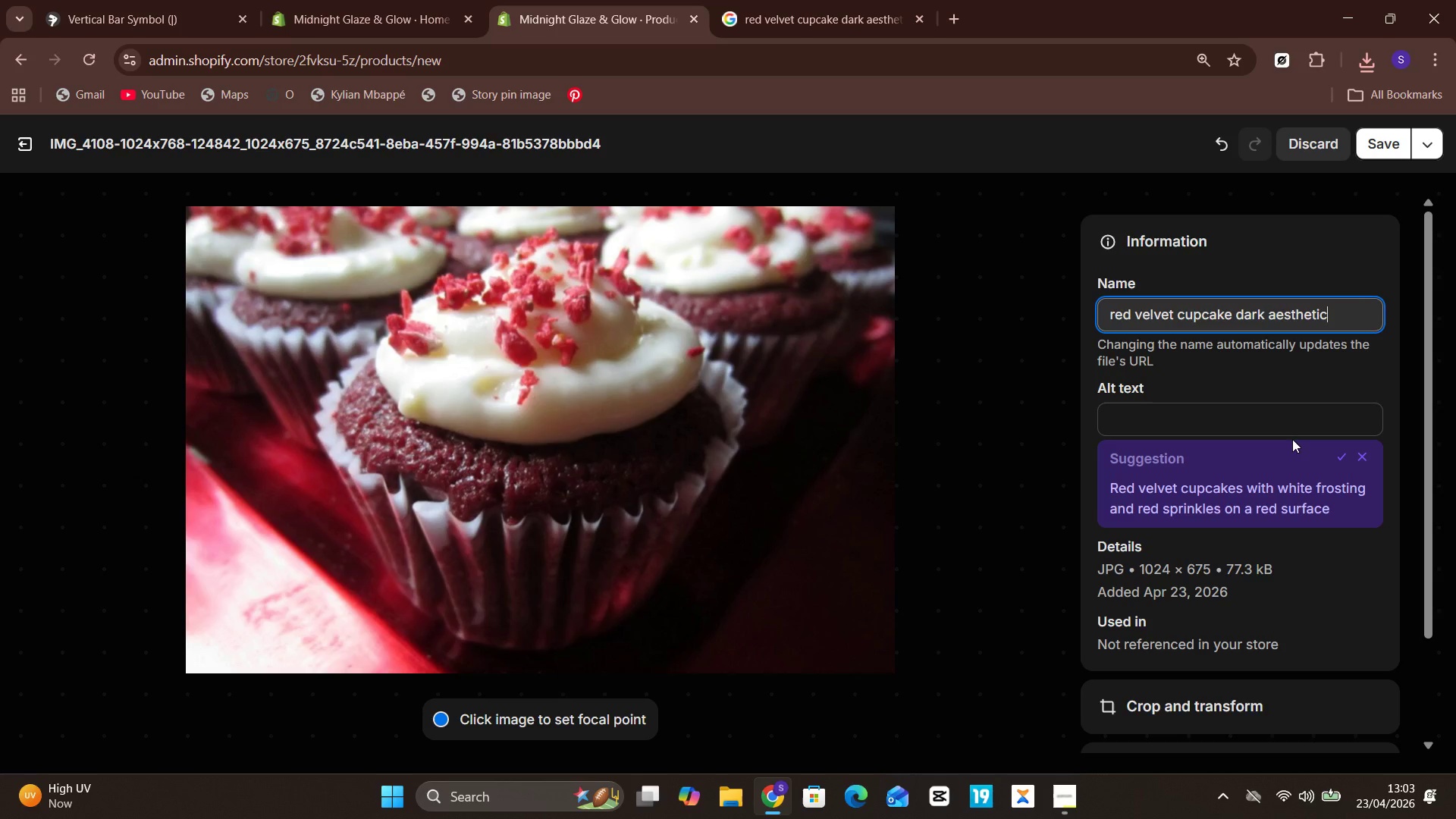 
left_click([1286, 429])
 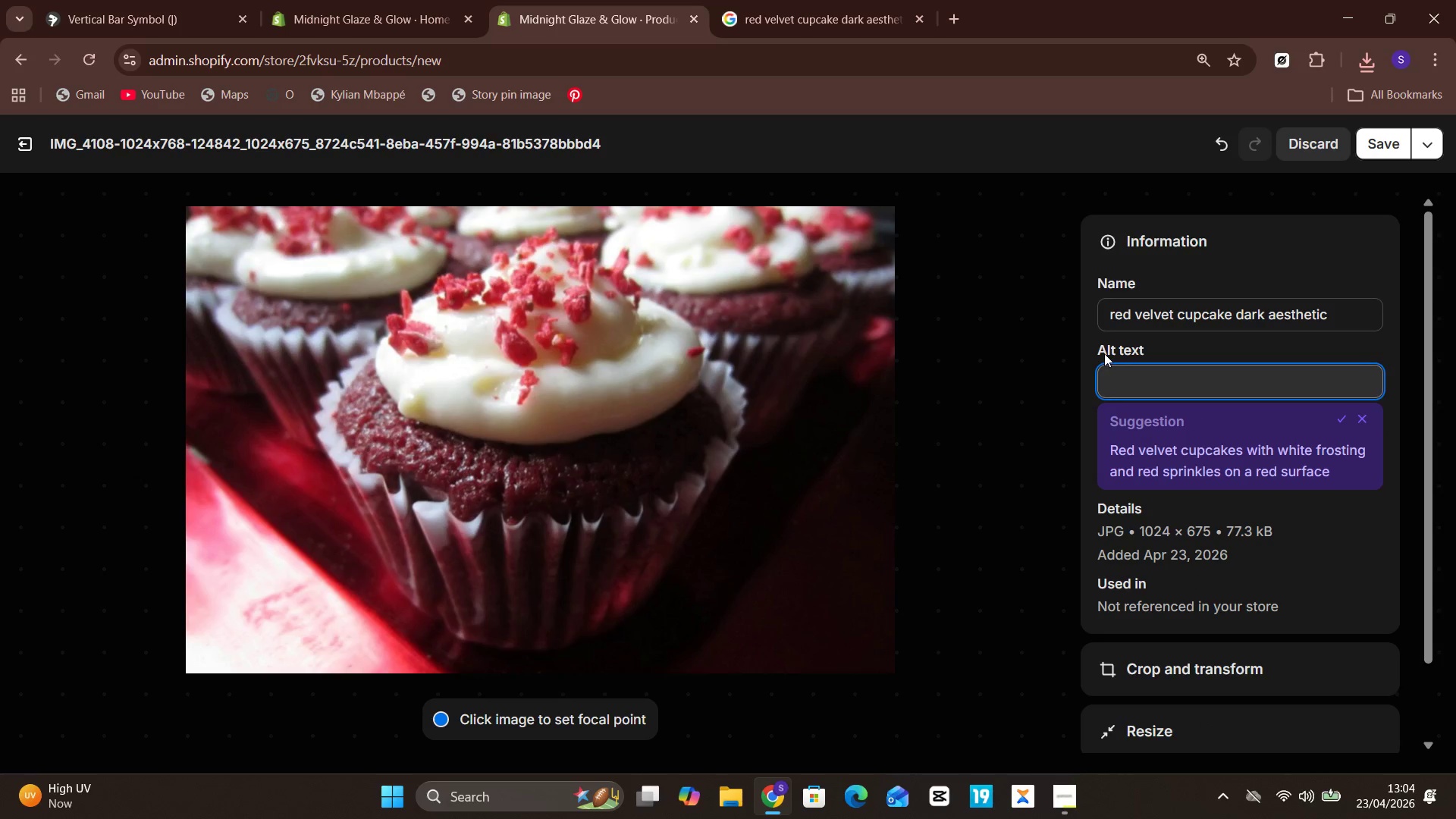 
type(Velvet cupcakes with electric blue and pu)
key(Backspace)
type(ink glow-inspired frosting on a dark bakery-stye backgri)
key(Backspace)
type(ound)
 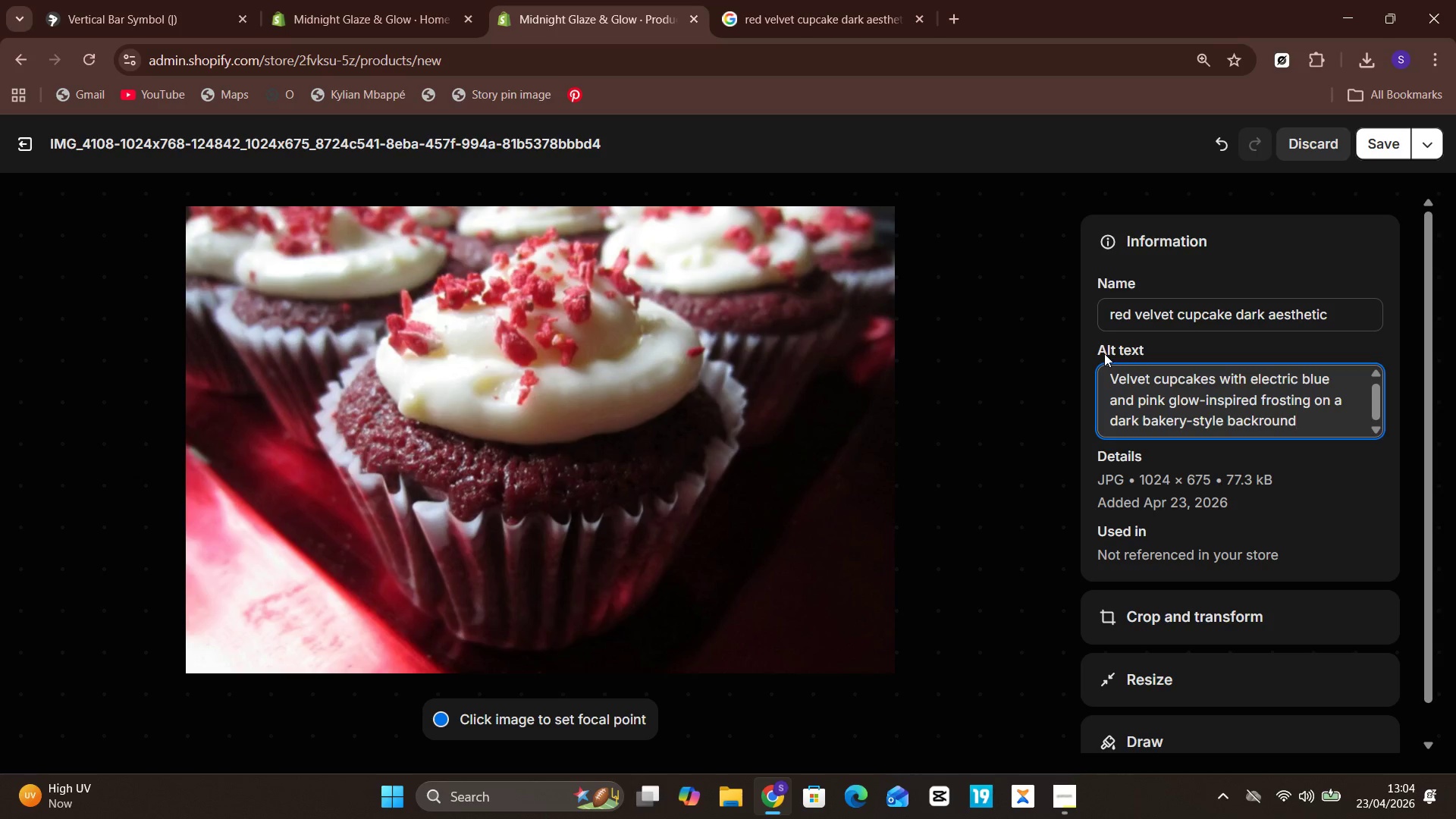 
left_click([1369, 145])
 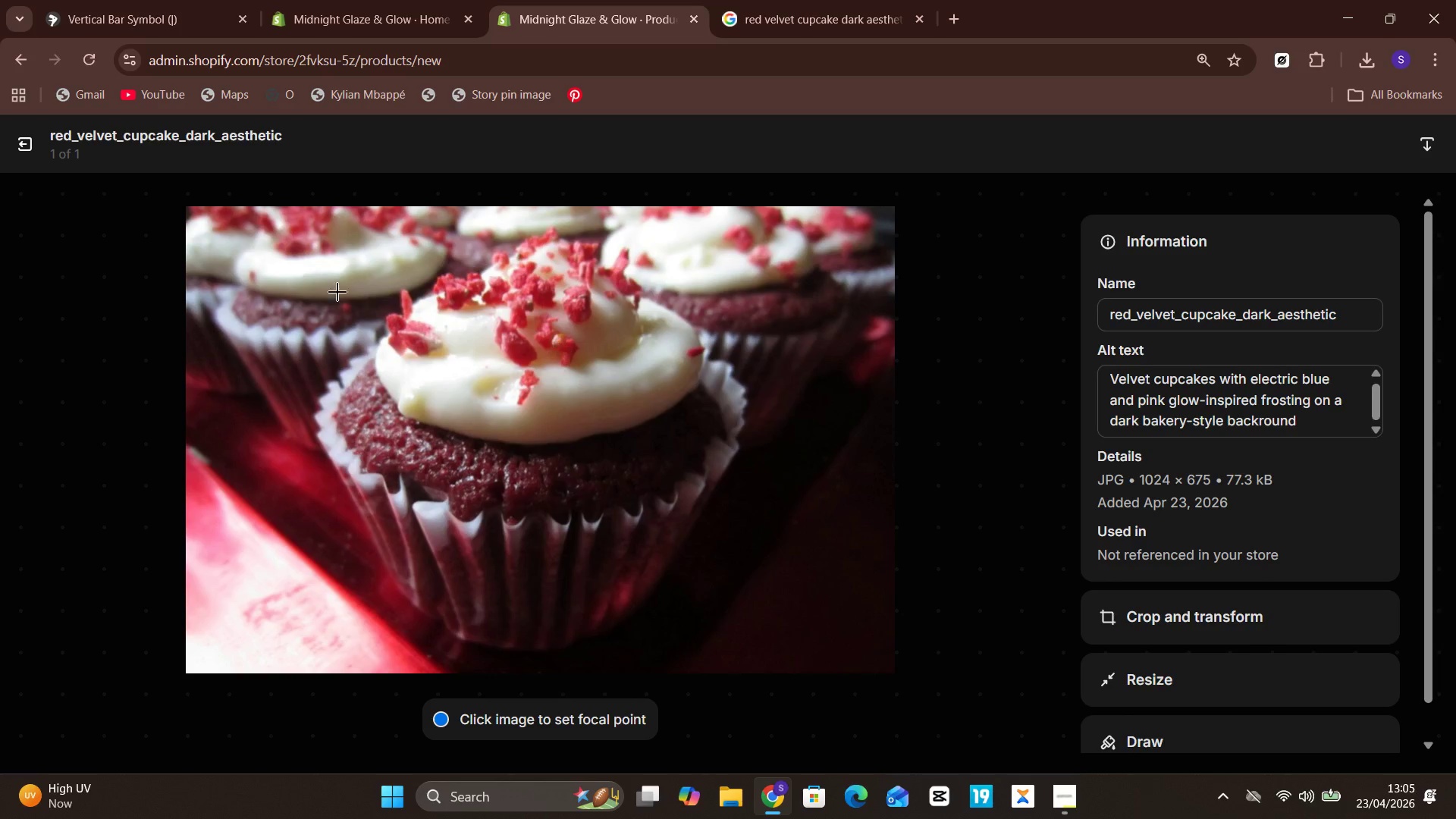 
wait(5.86)
 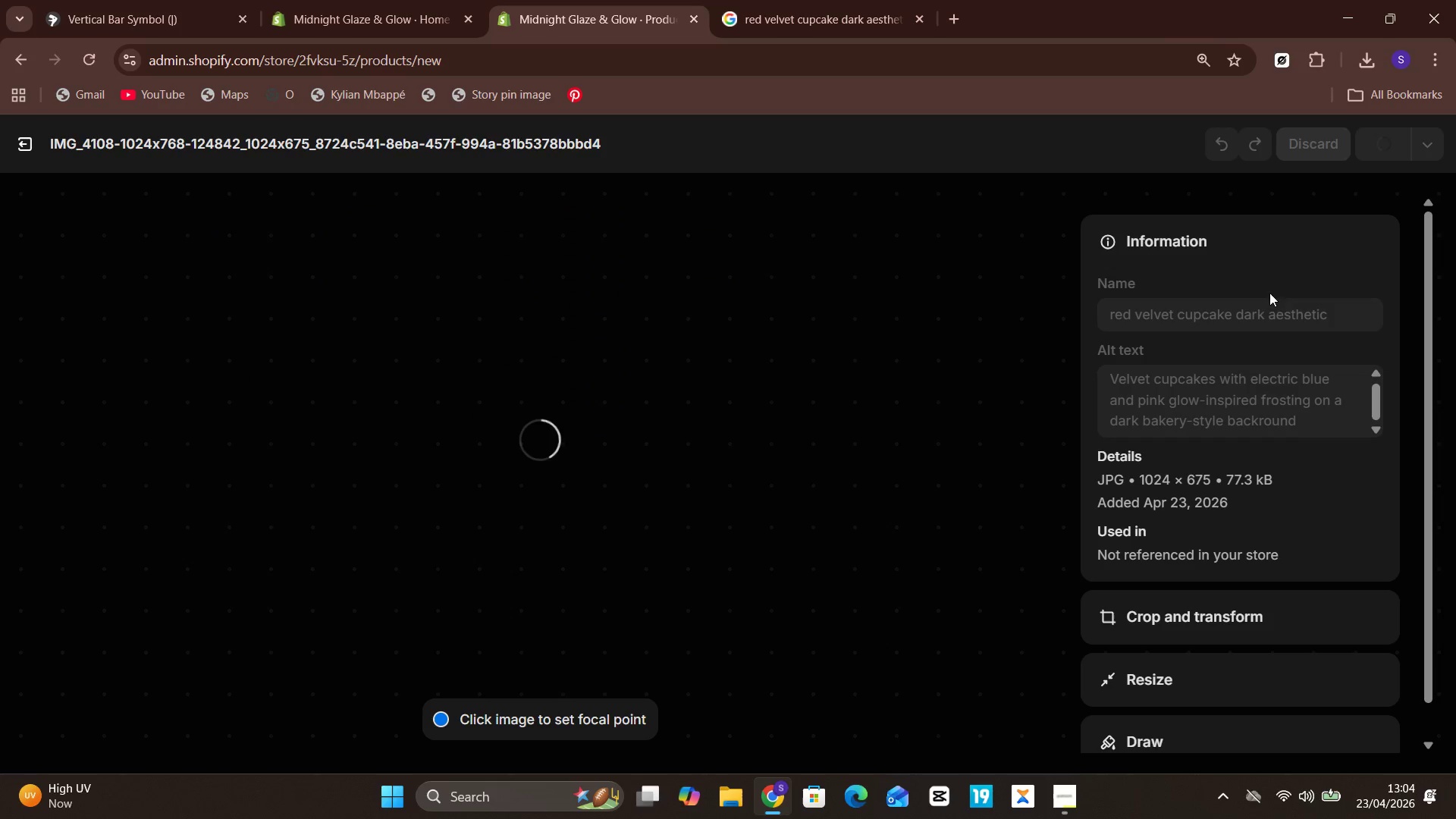 
left_click([18, 139])
 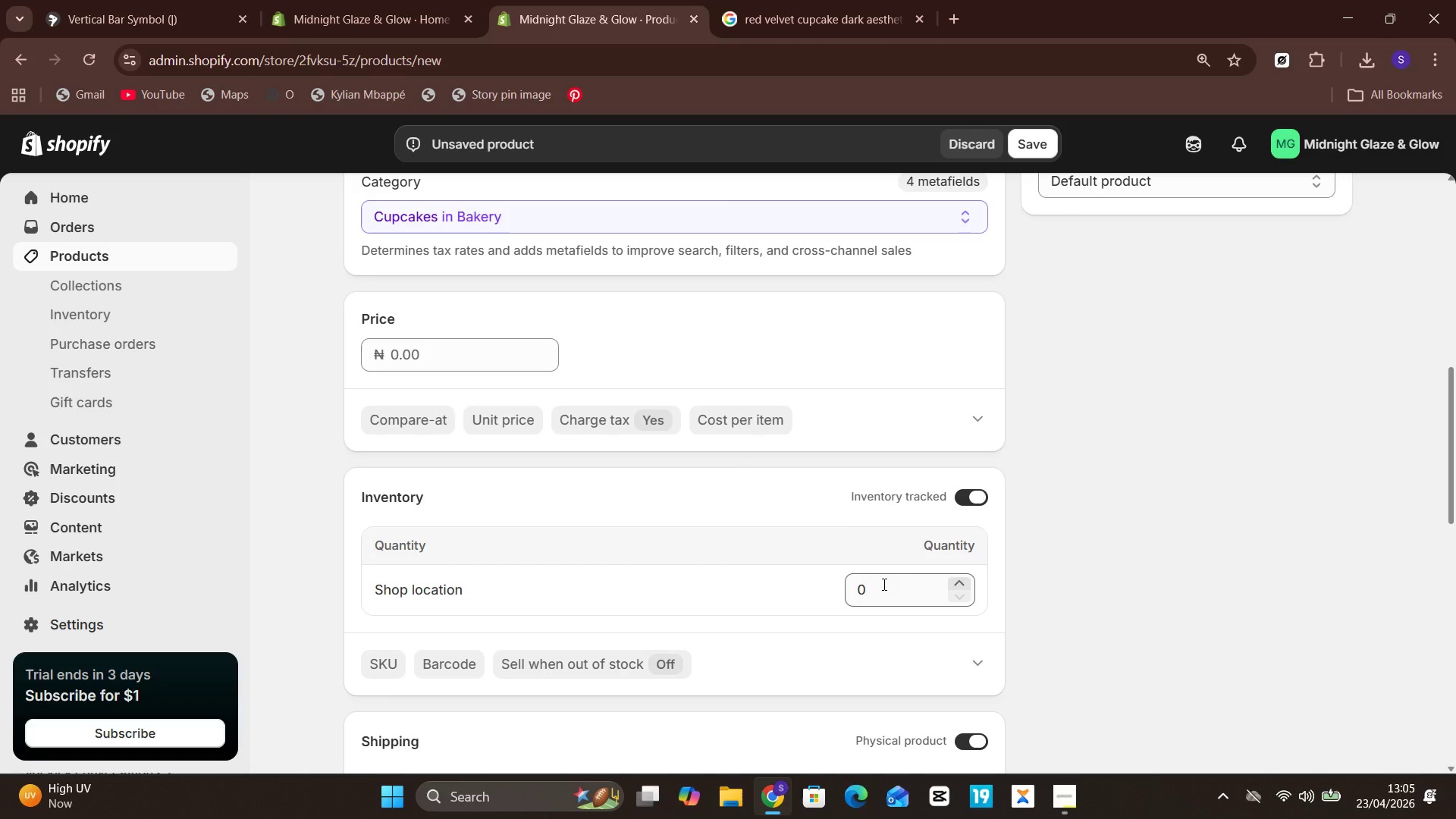 
wait(22.17)
 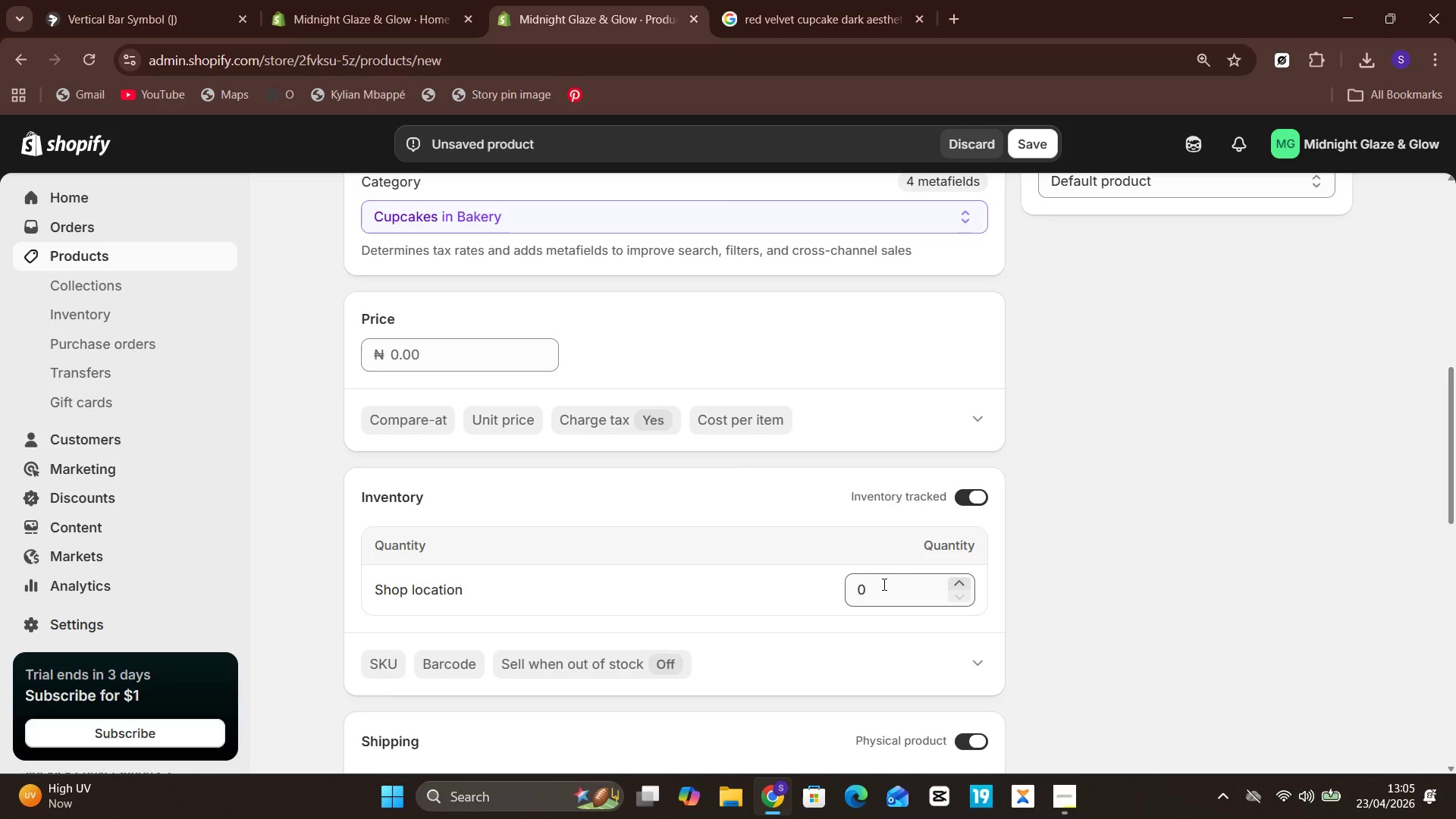 
left_click([387, 654])
 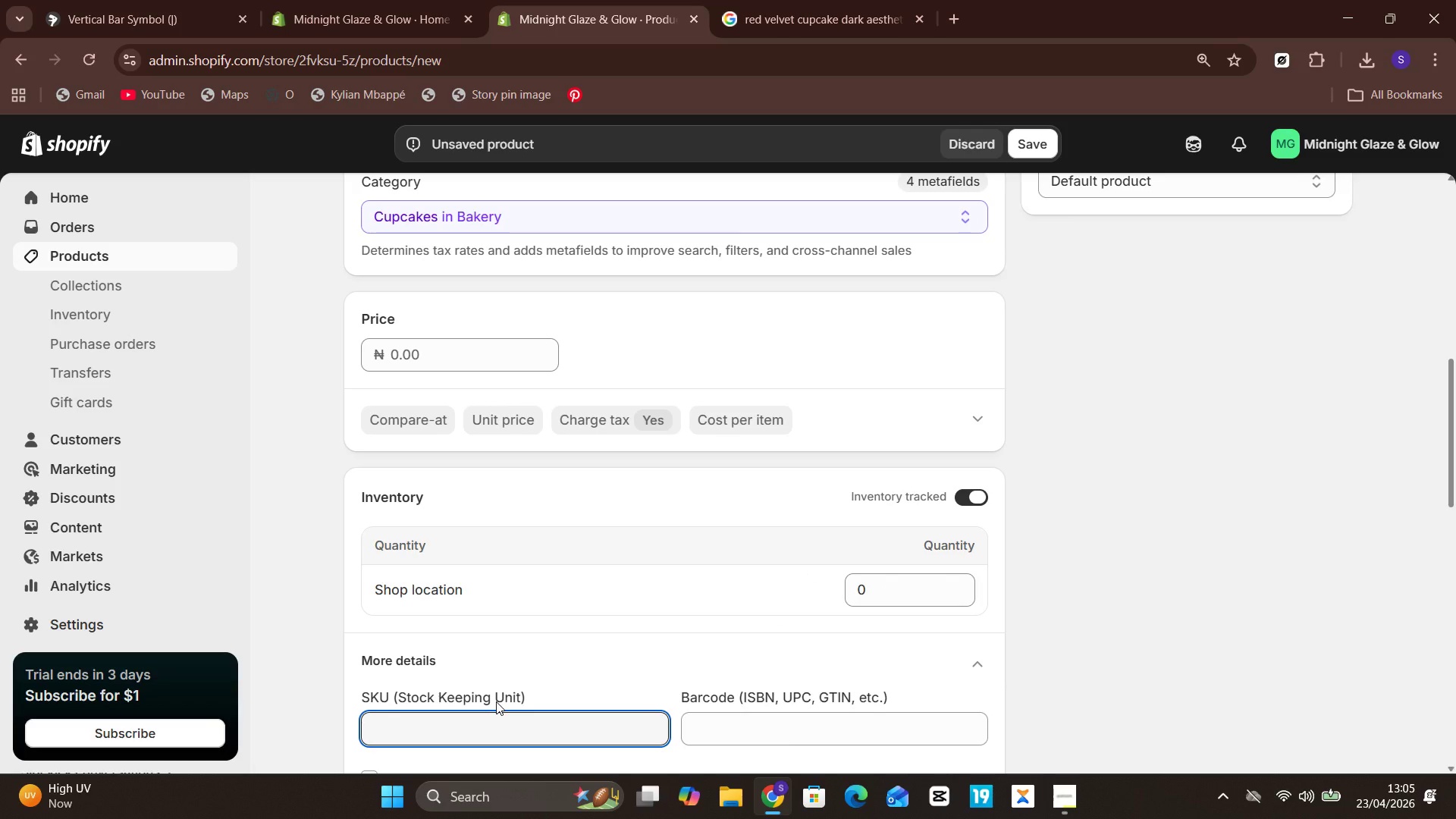 
type(EVGC-003)
 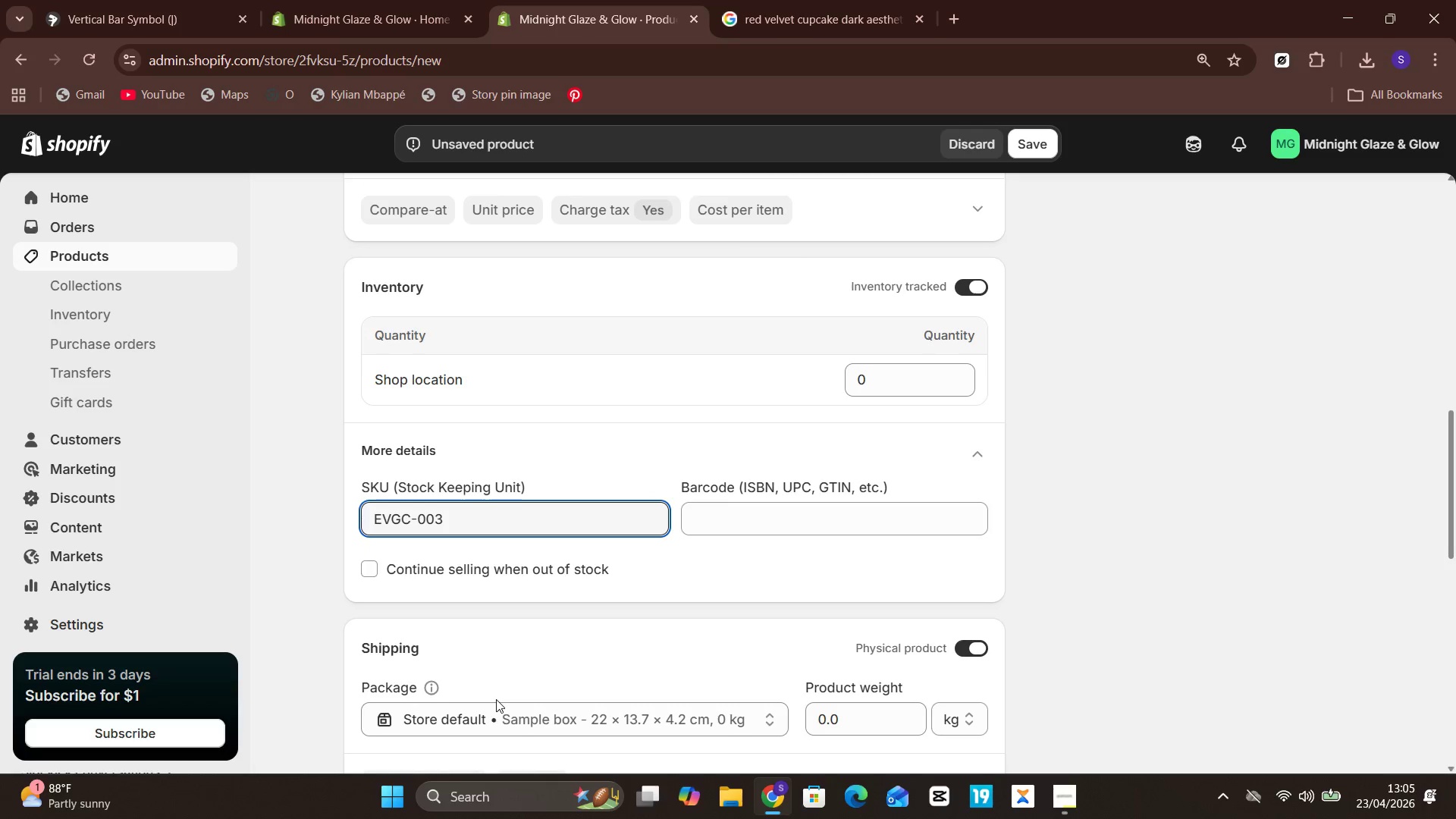 
wait(8.17)
 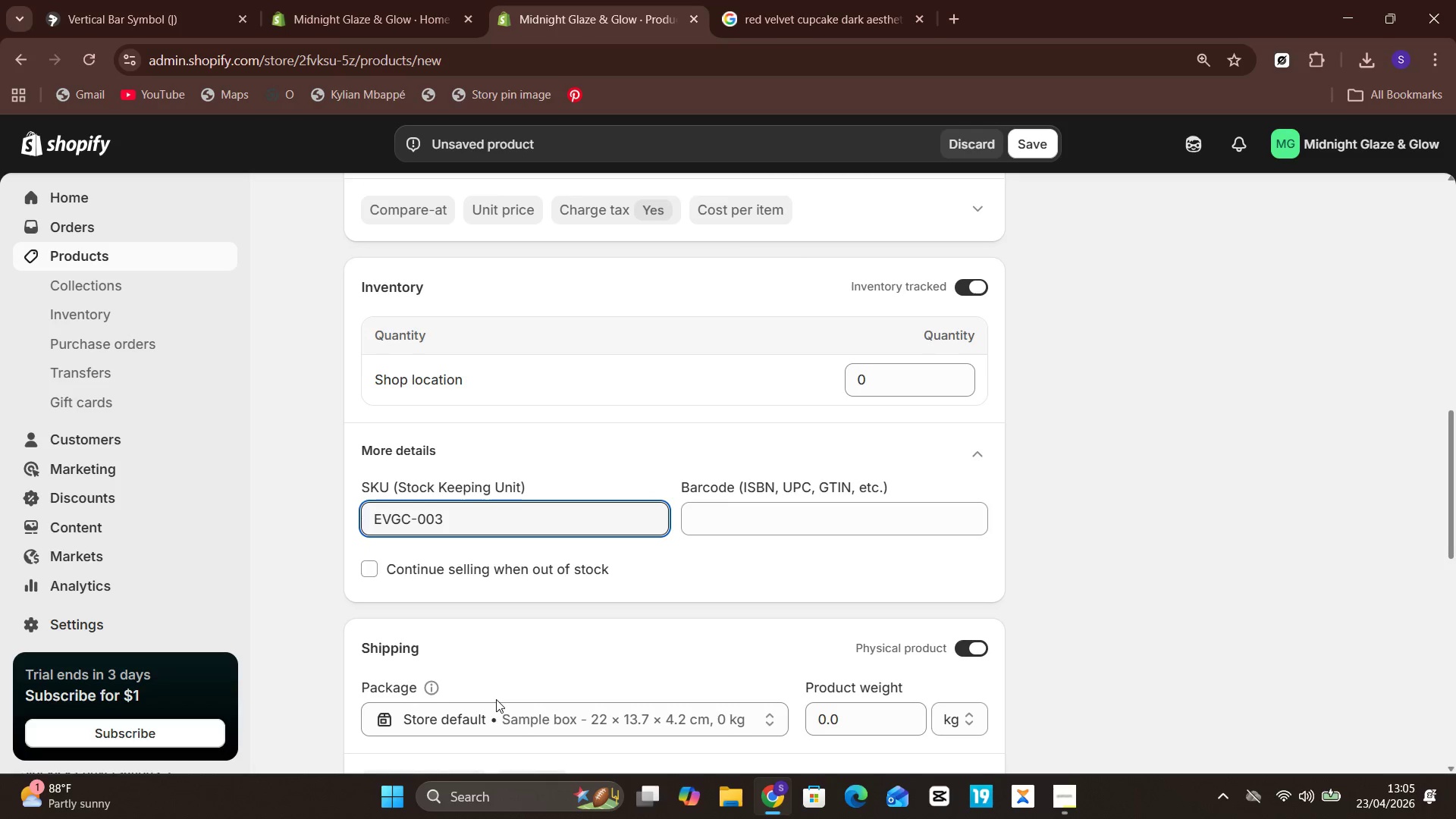 
left_click([474, 339])
 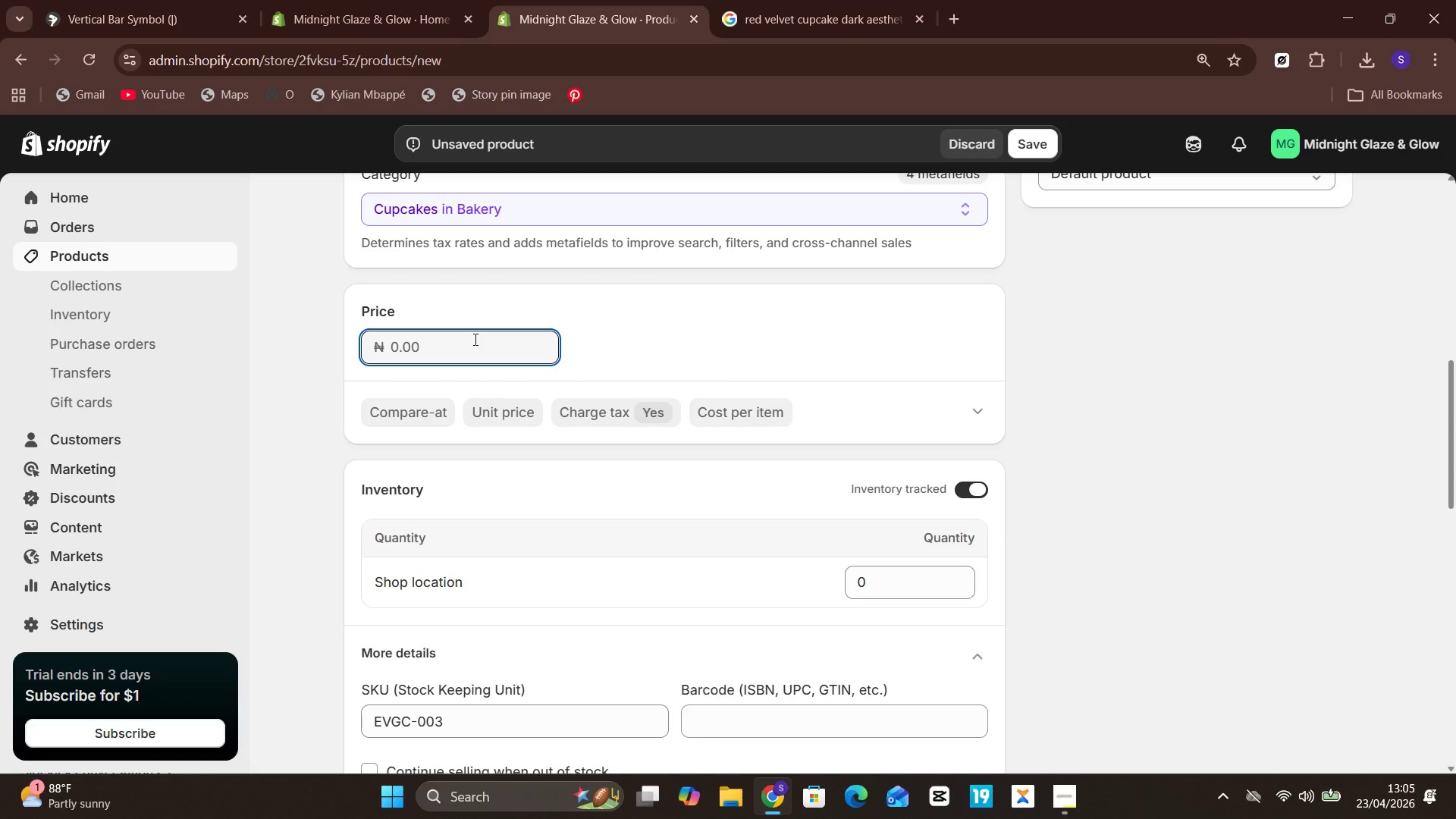 
type(15.99)
 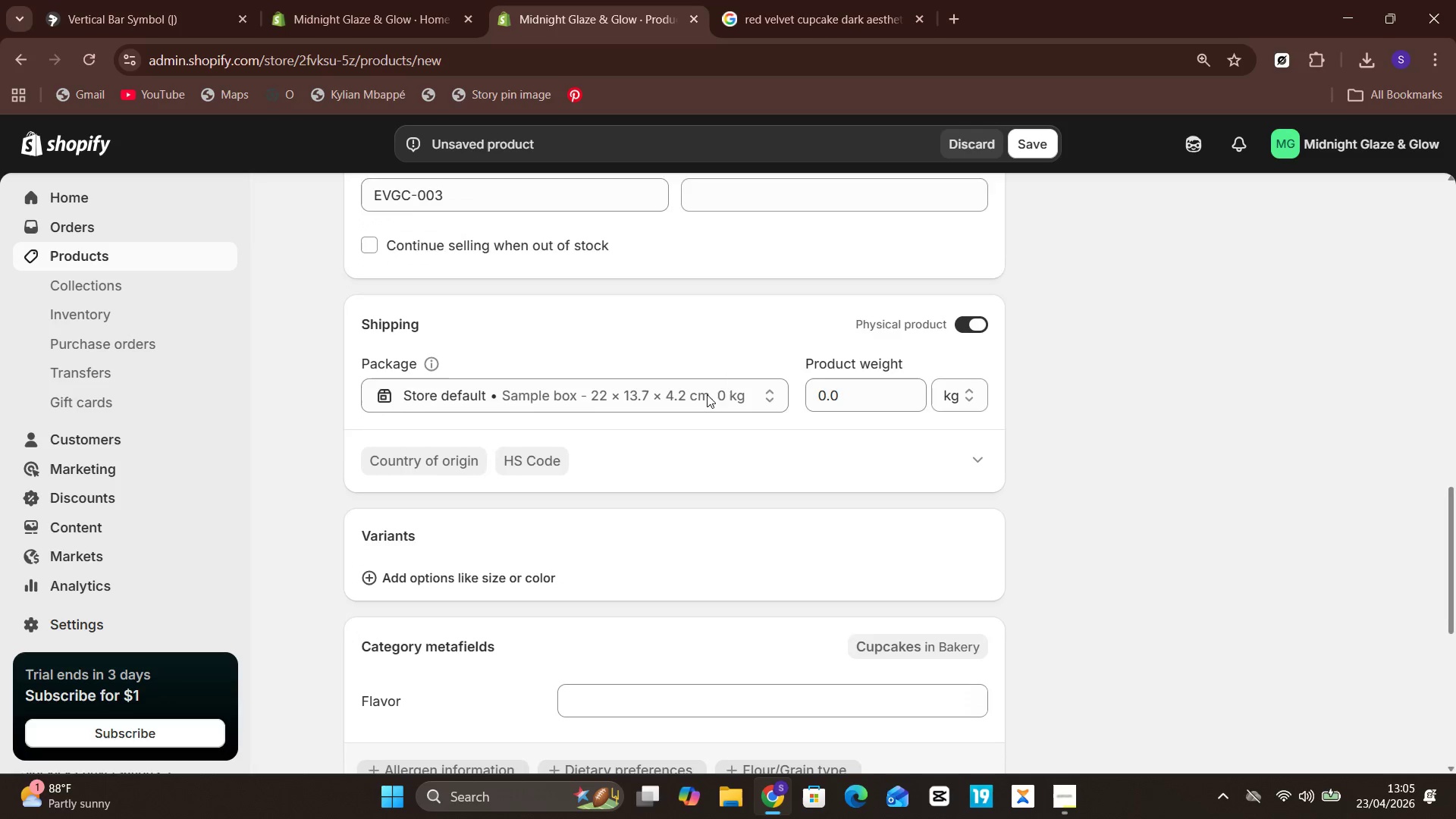 
wait(13.84)
 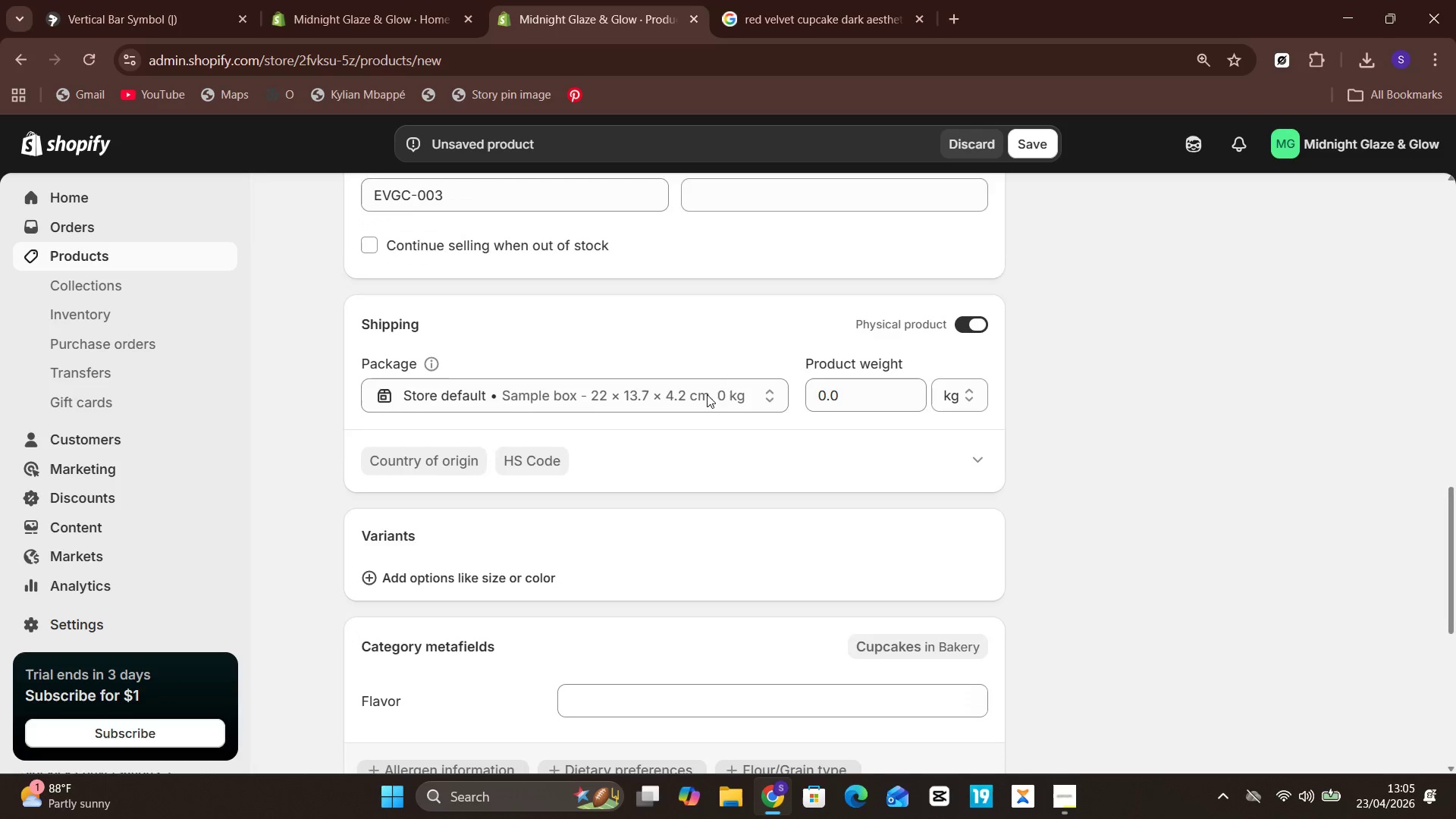 
left_click([860, 366])
 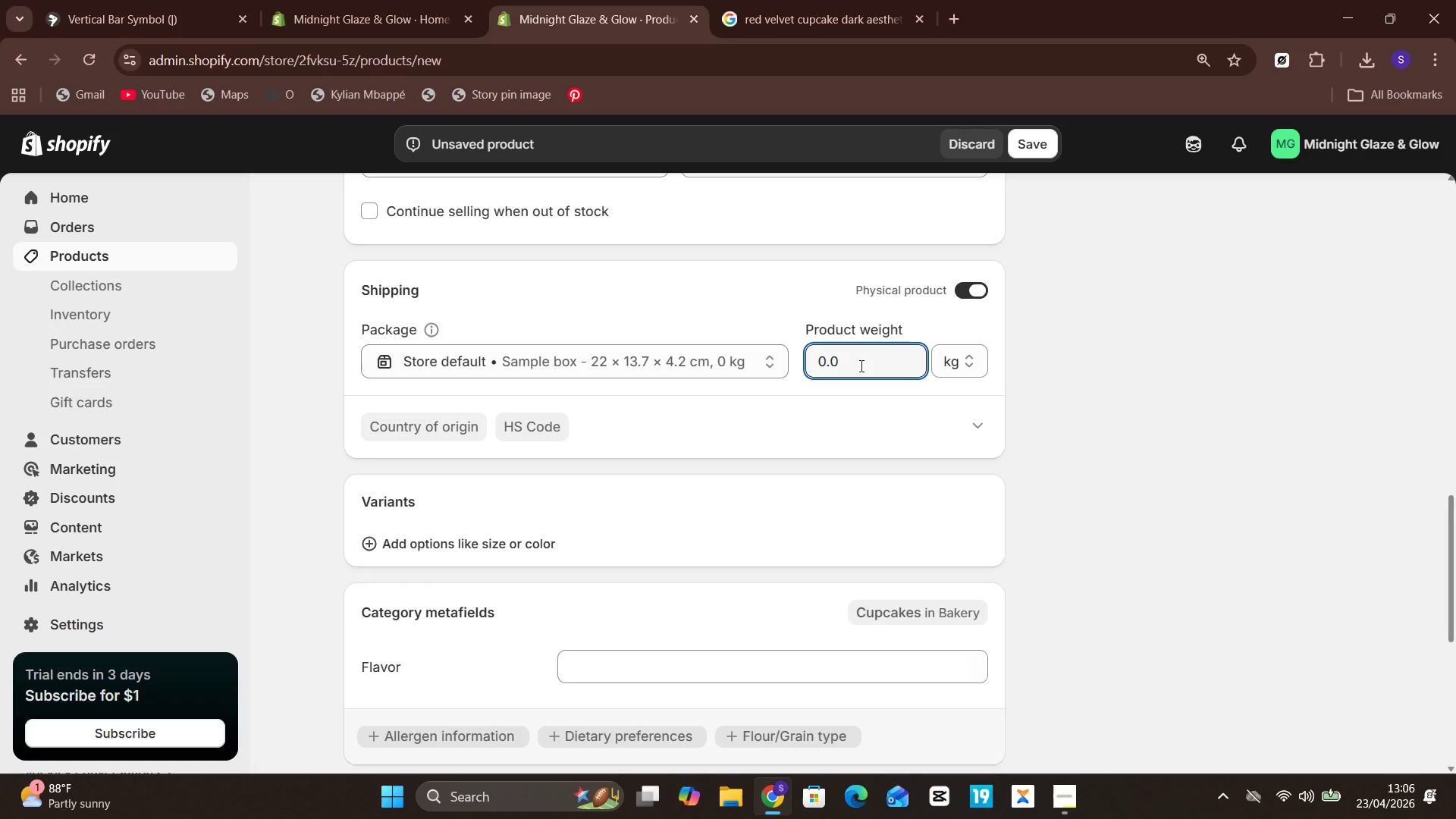 
key(Backspace)
type(25)
 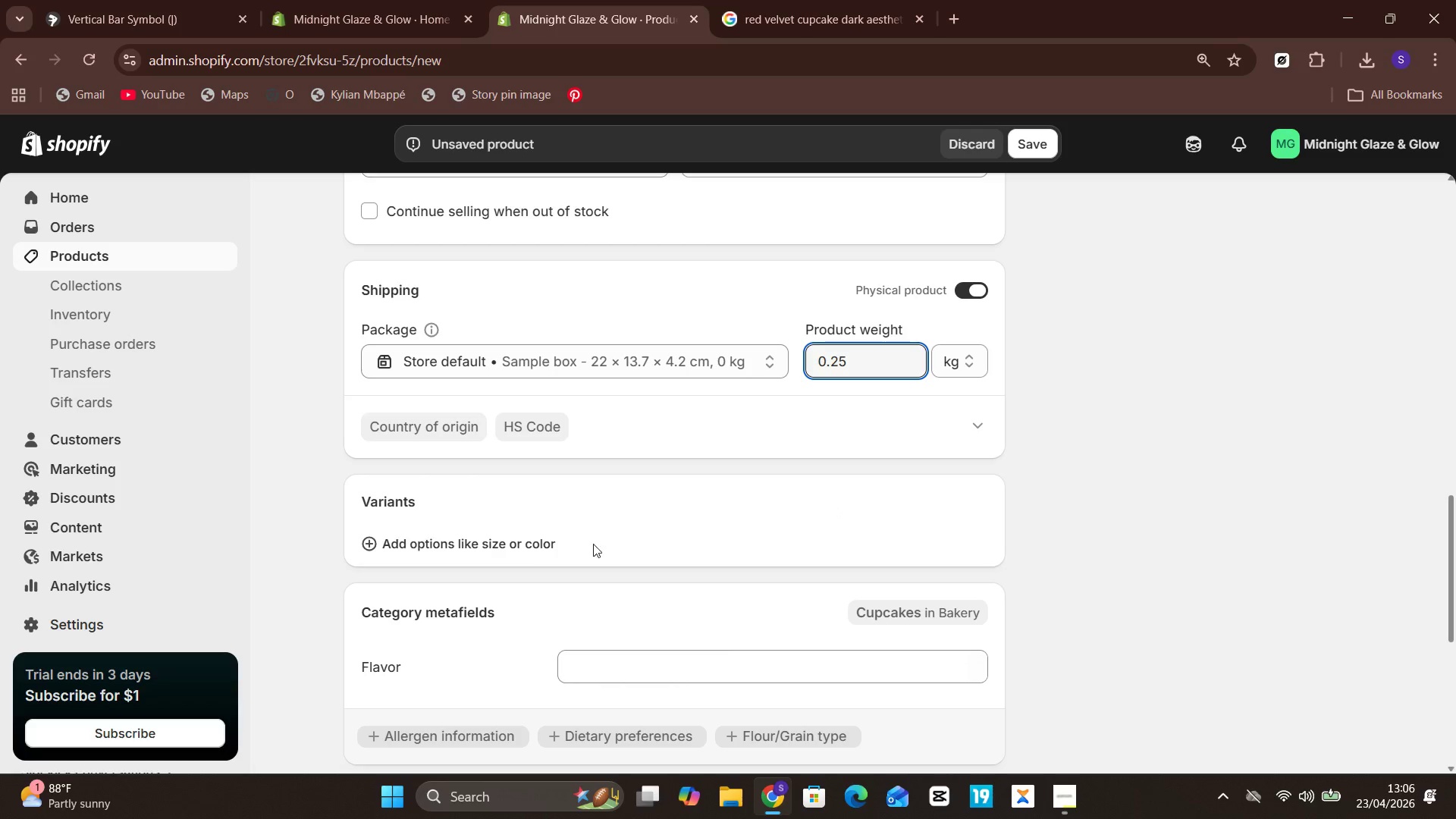 
left_click([494, 541])
 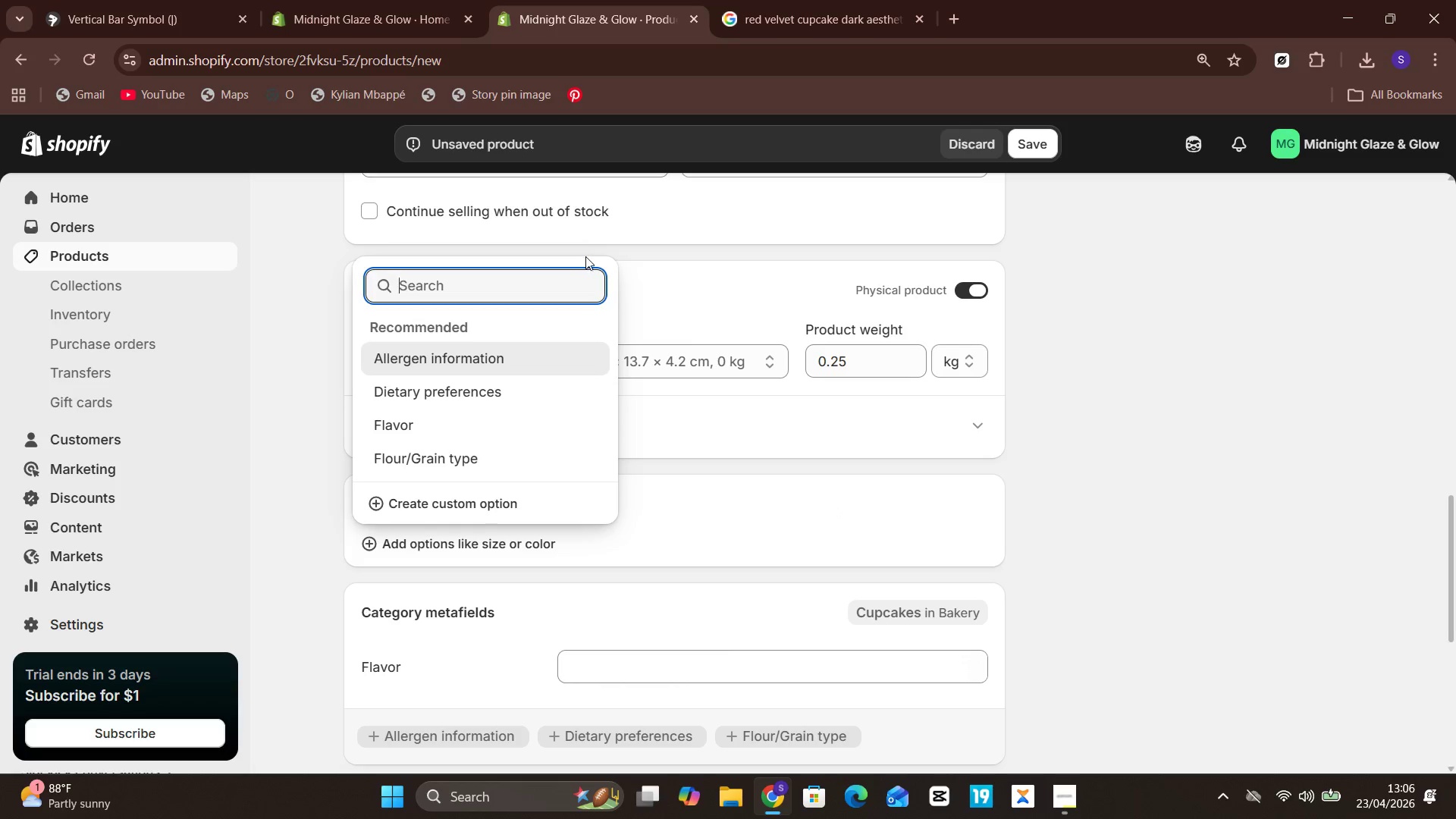 
wait(5.03)
 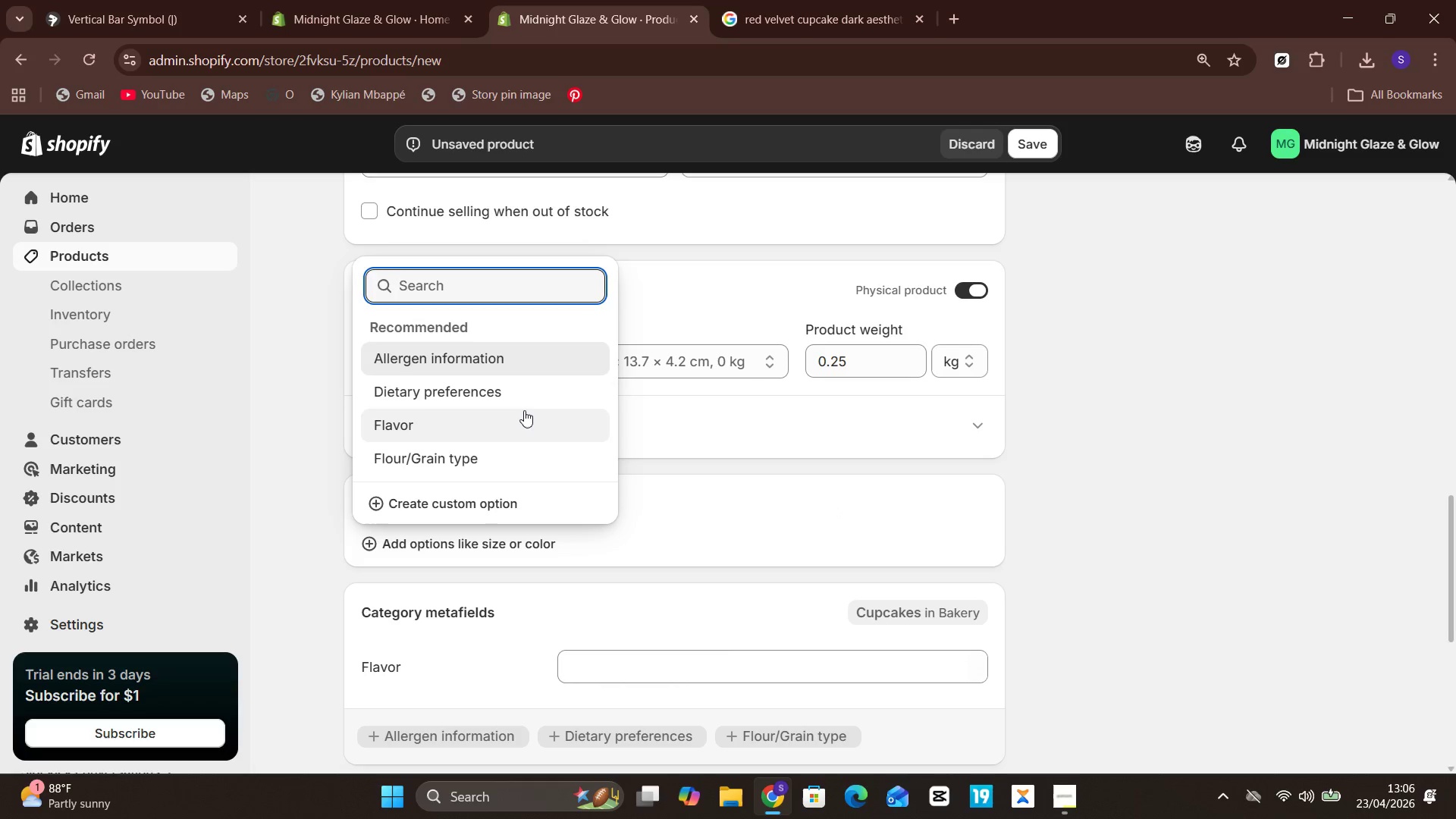 
left_click([457, 497])
 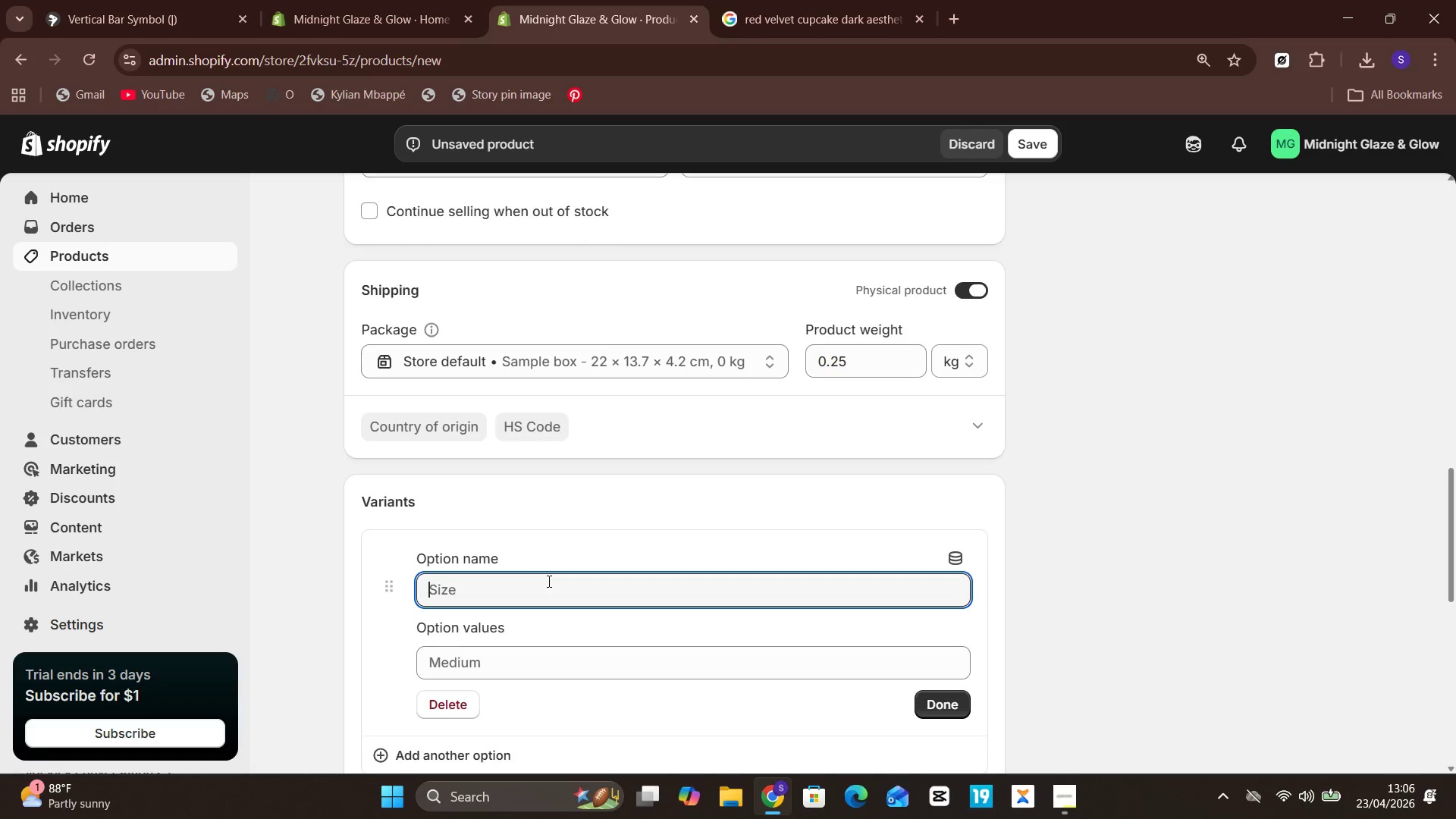 
type(gLOW )
key(Backspace)
key(Backspace)
key(Backspace)
key(Backspace)
key(Backspace)
key(Backspace)
type(g)
key(Backspace)
type(Glow intensity)
 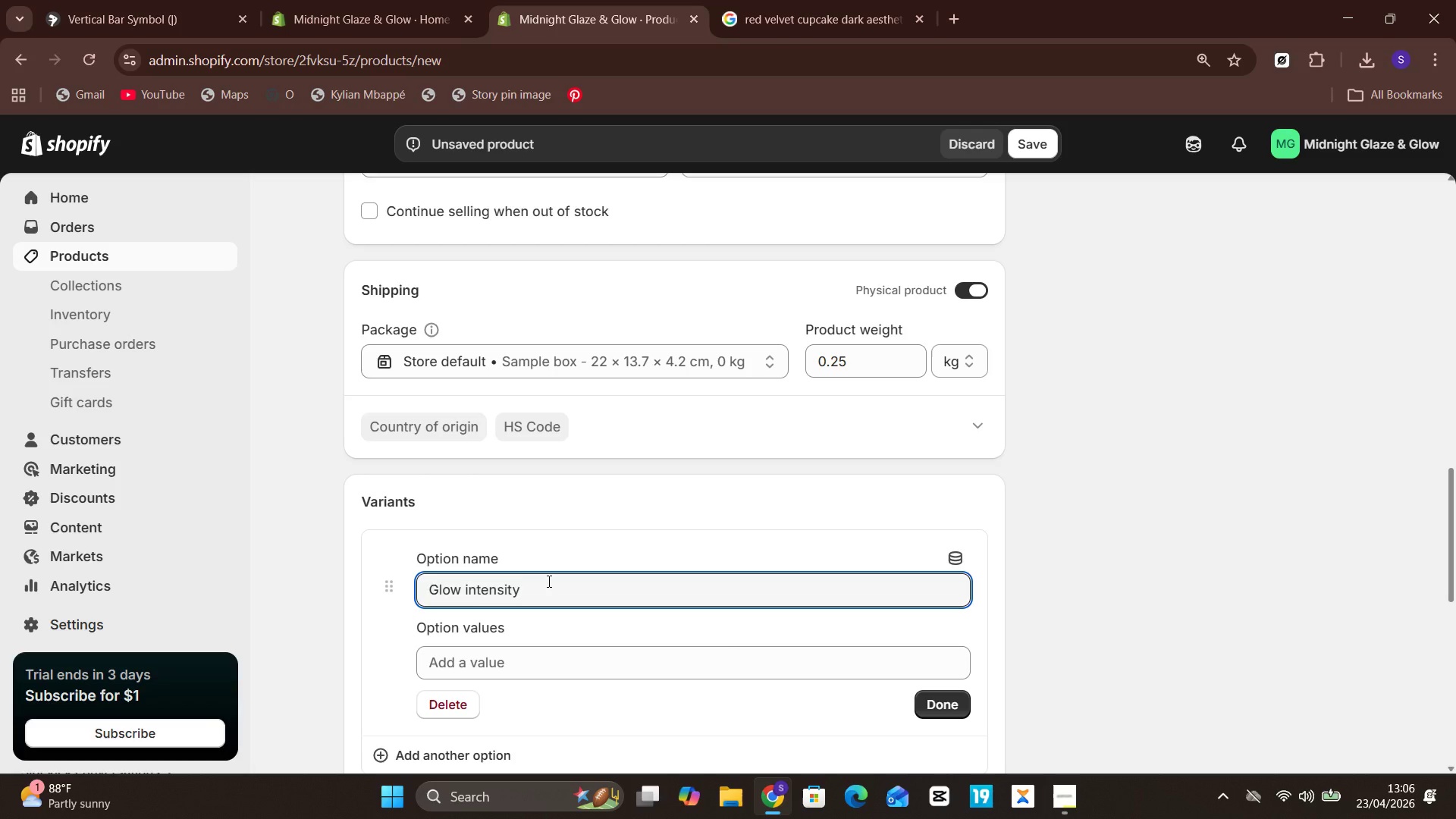 
wait(5.36)
 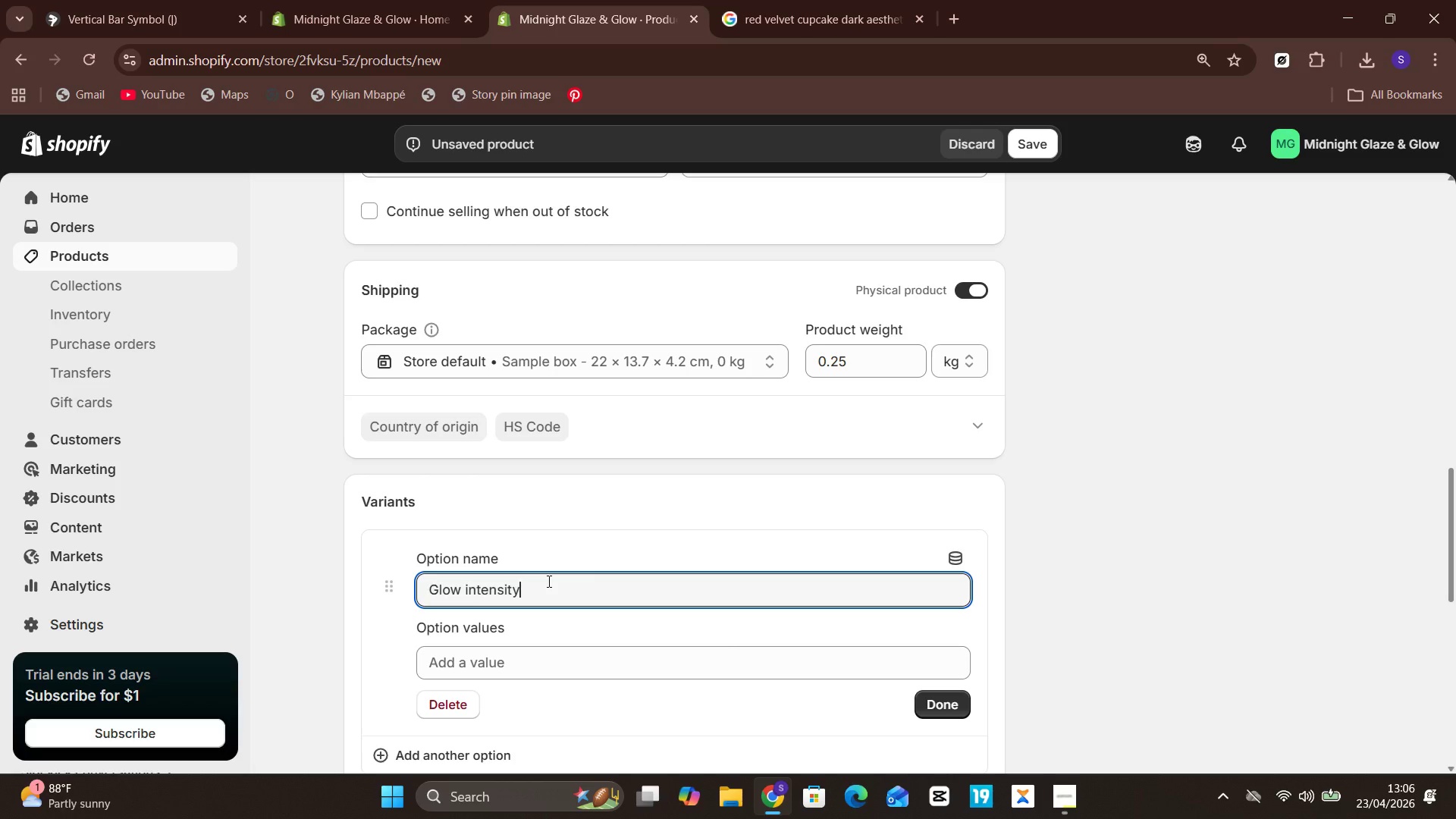 
left_click([538, 670])
 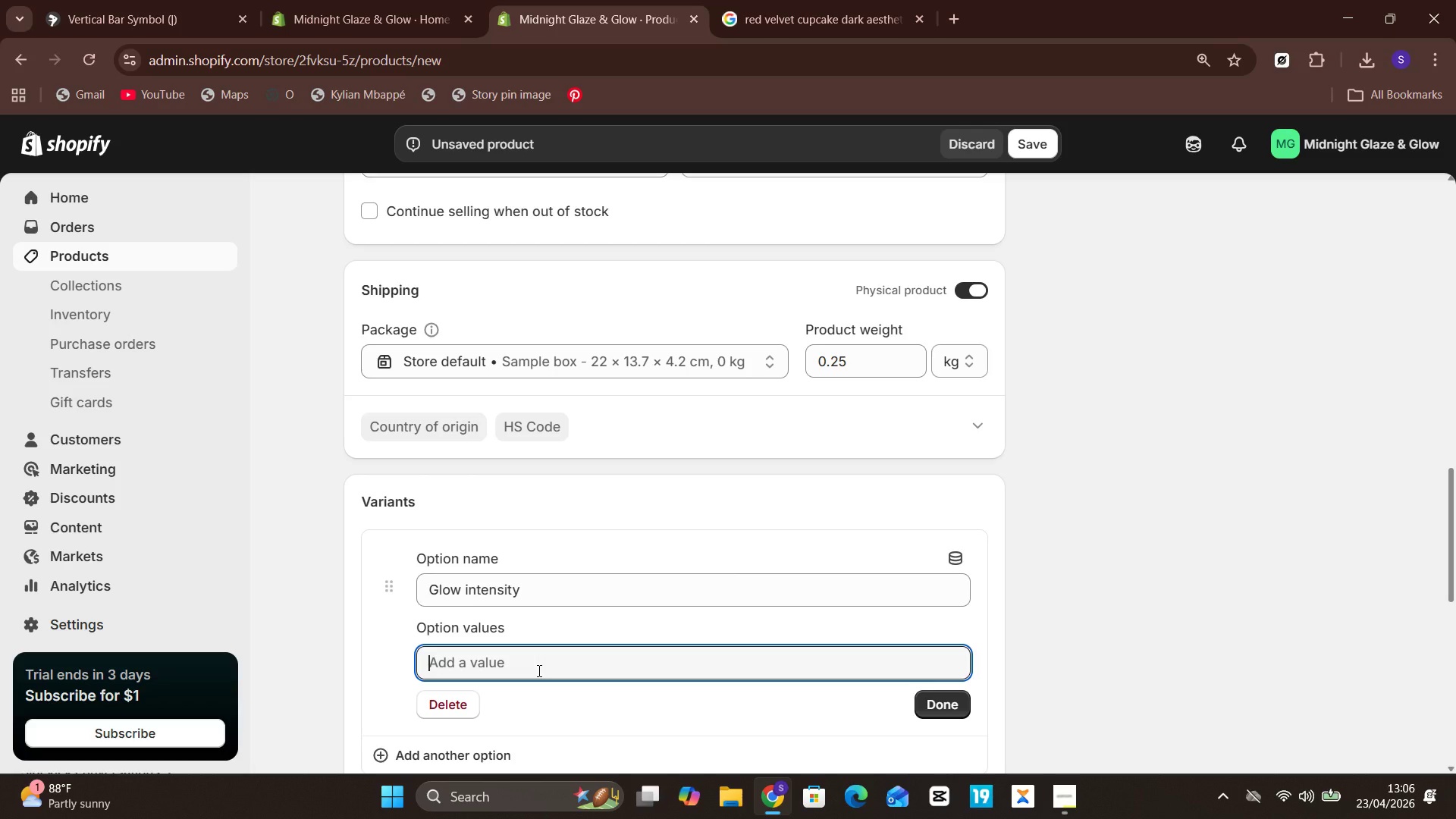 
type(Standard)
 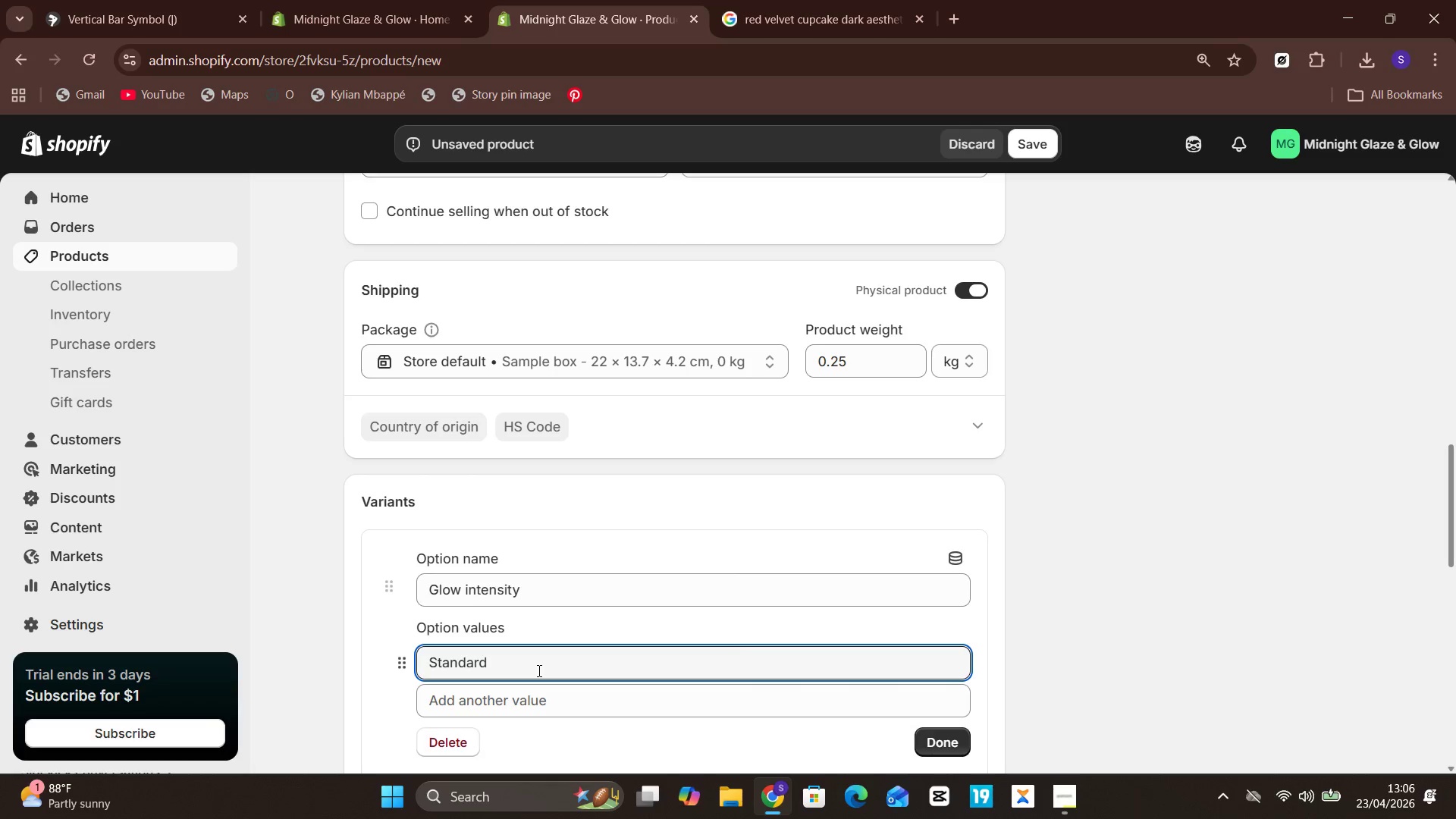 
key(Enter)
 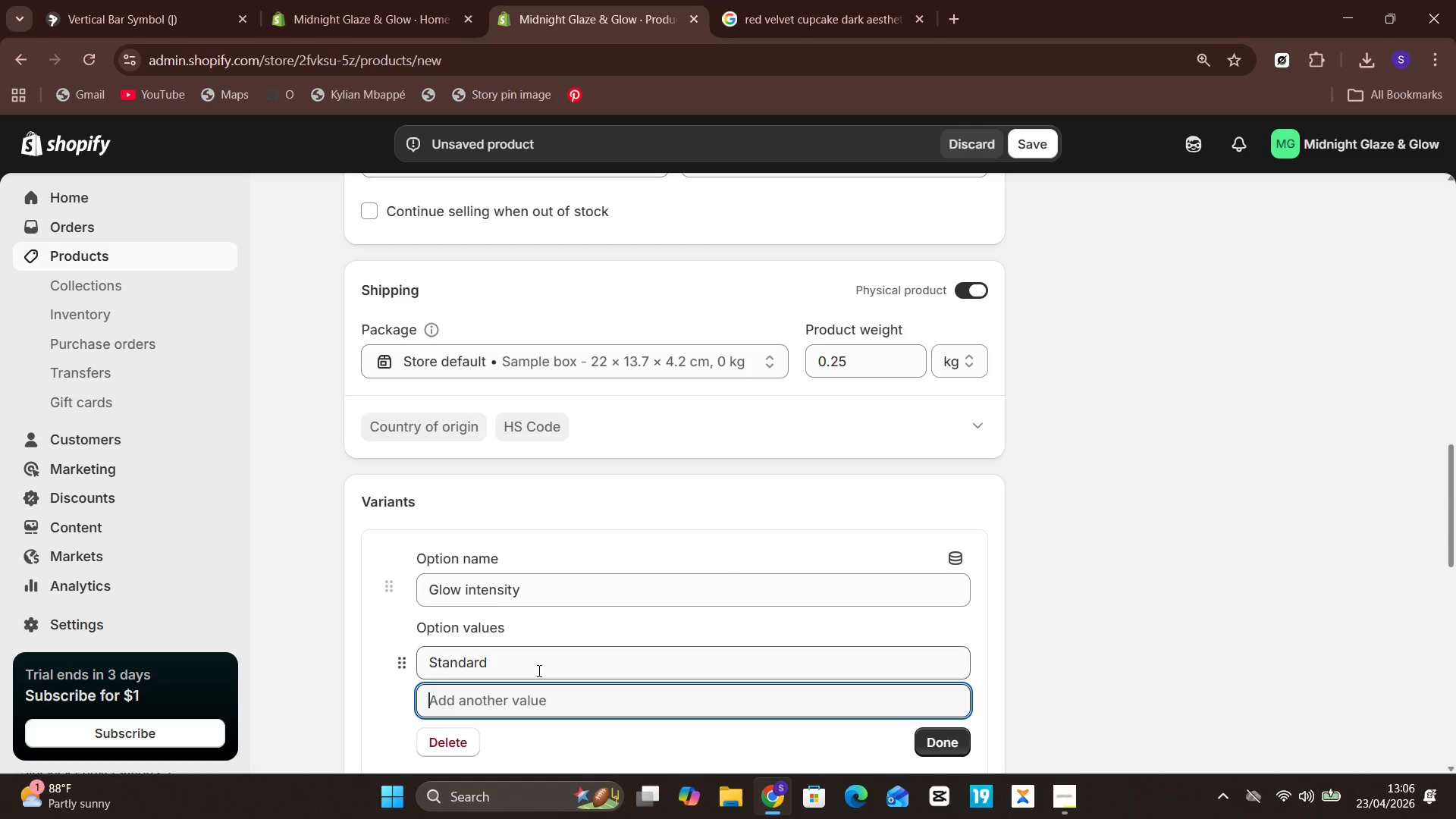 
type(Ultra-UV)
 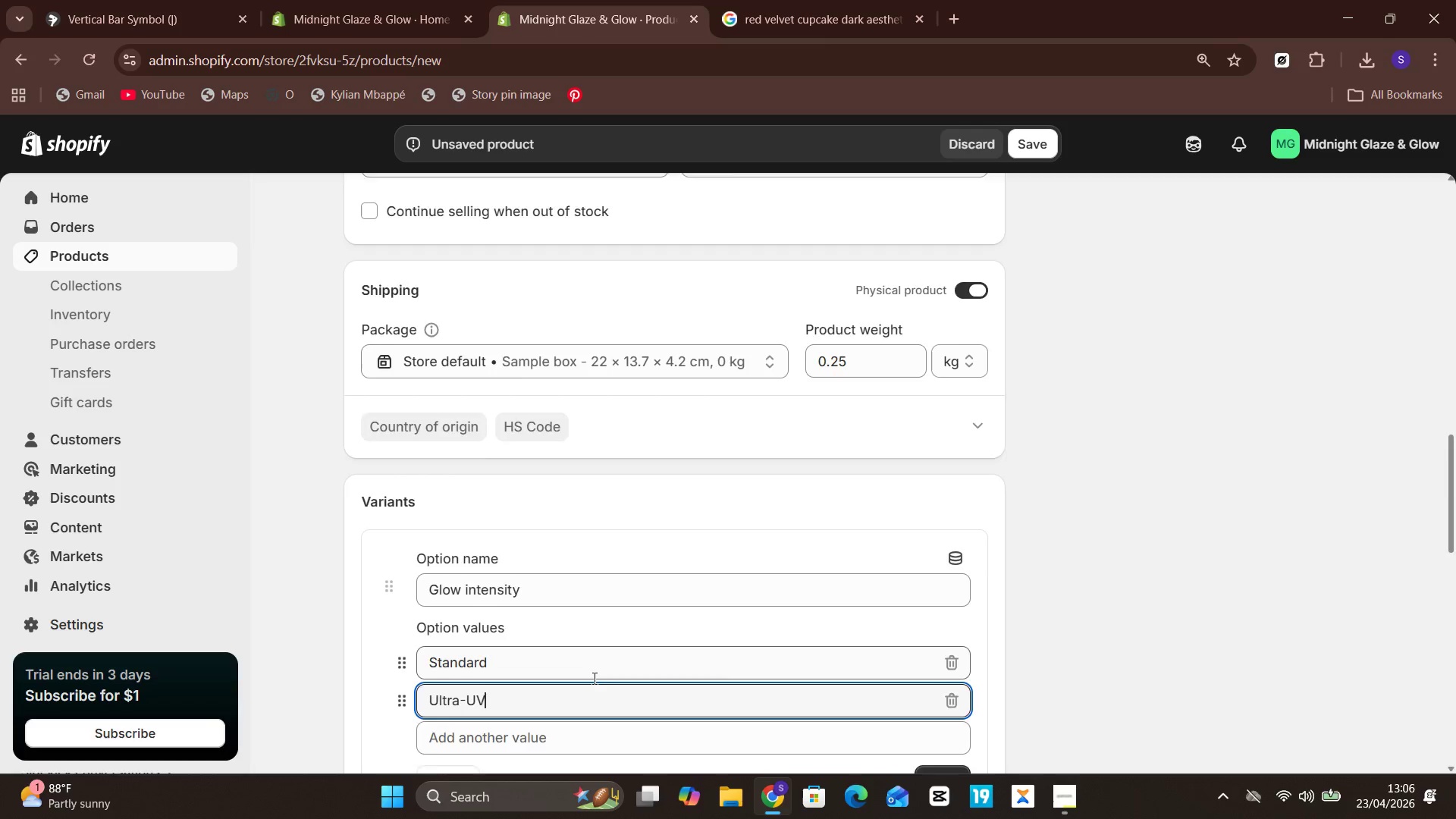 
wait(5.66)
 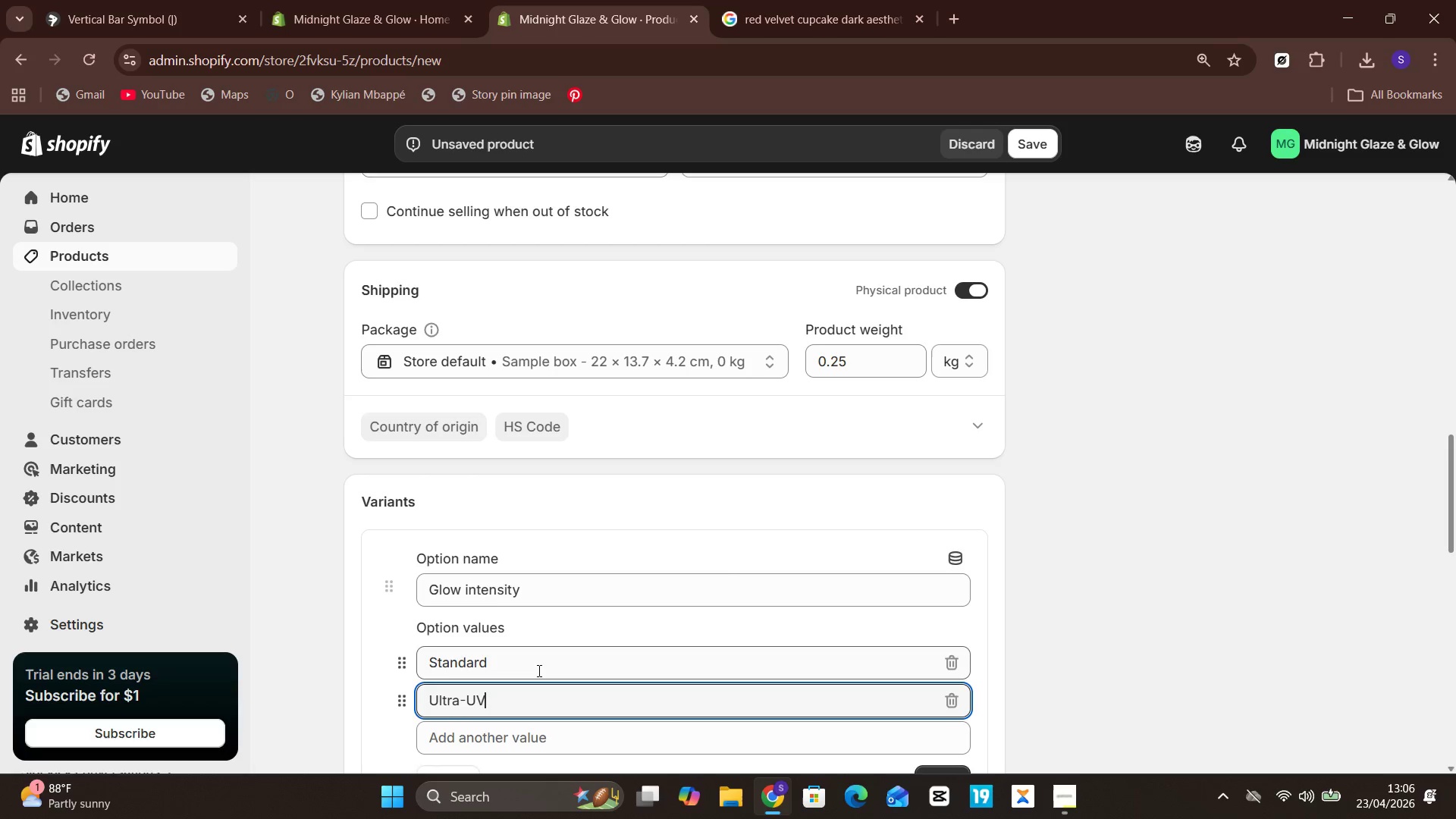 
left_click([921, 636])
 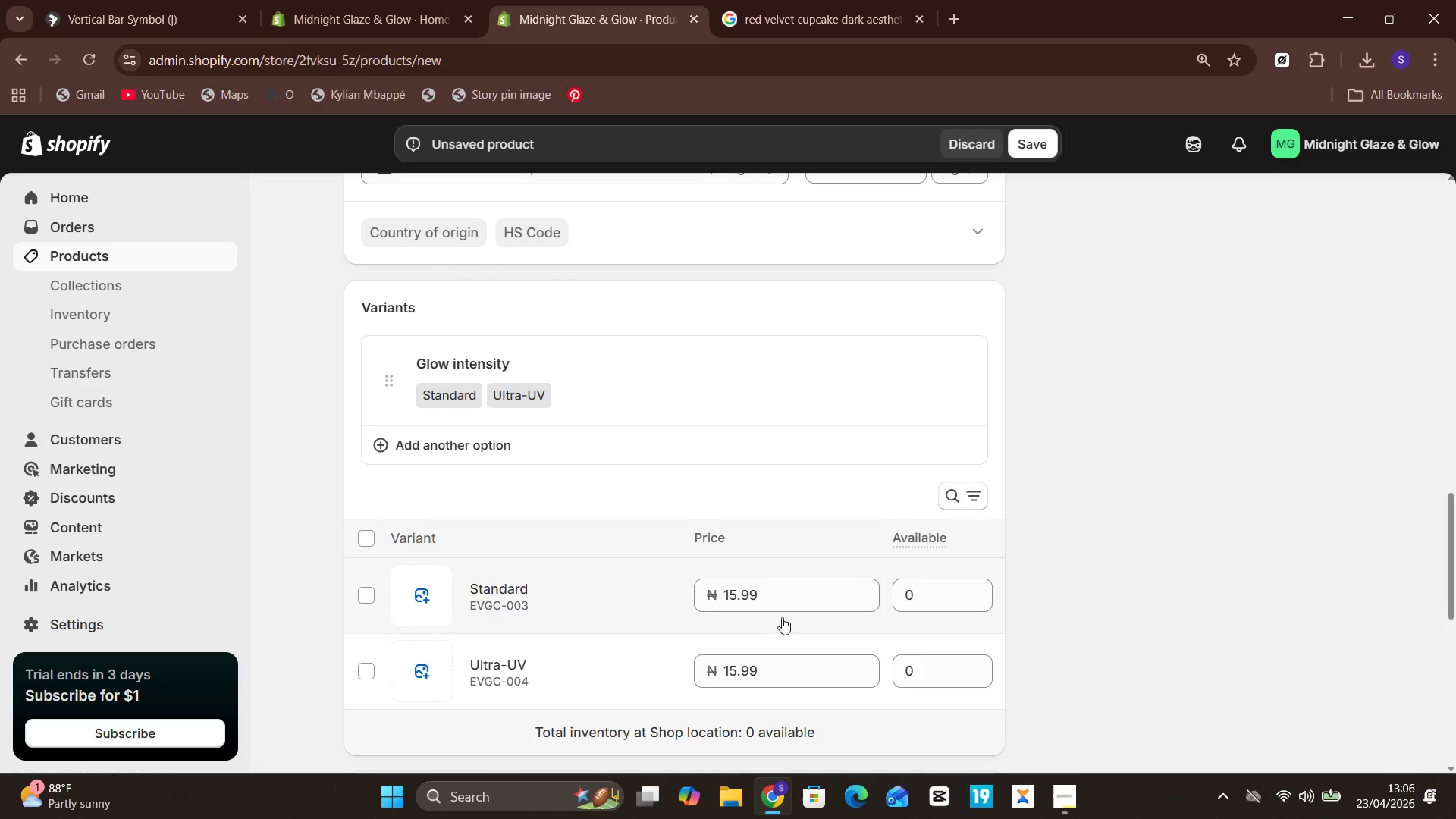 
left_click([788, 599])
 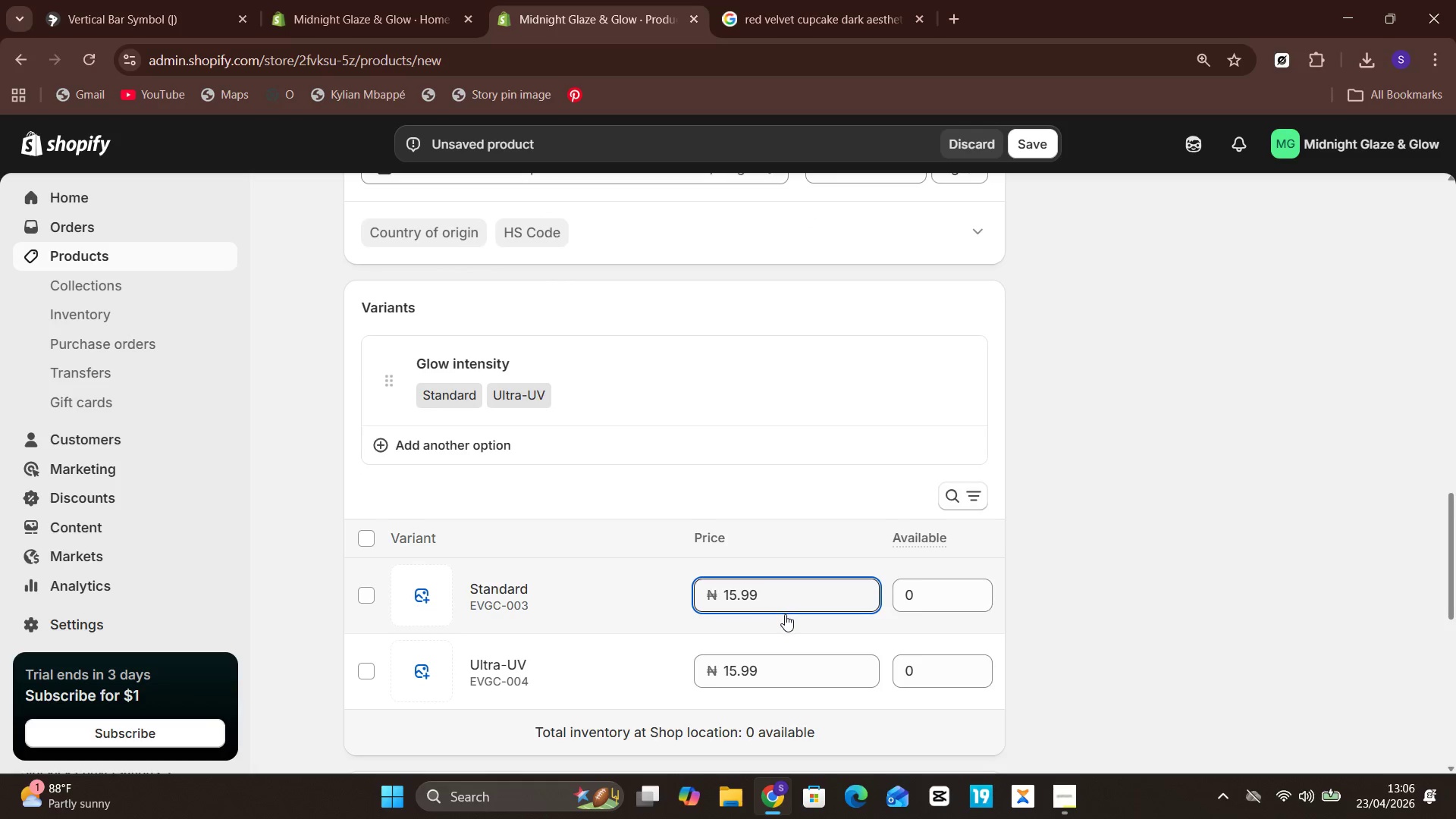 
left_click([775, 664])
 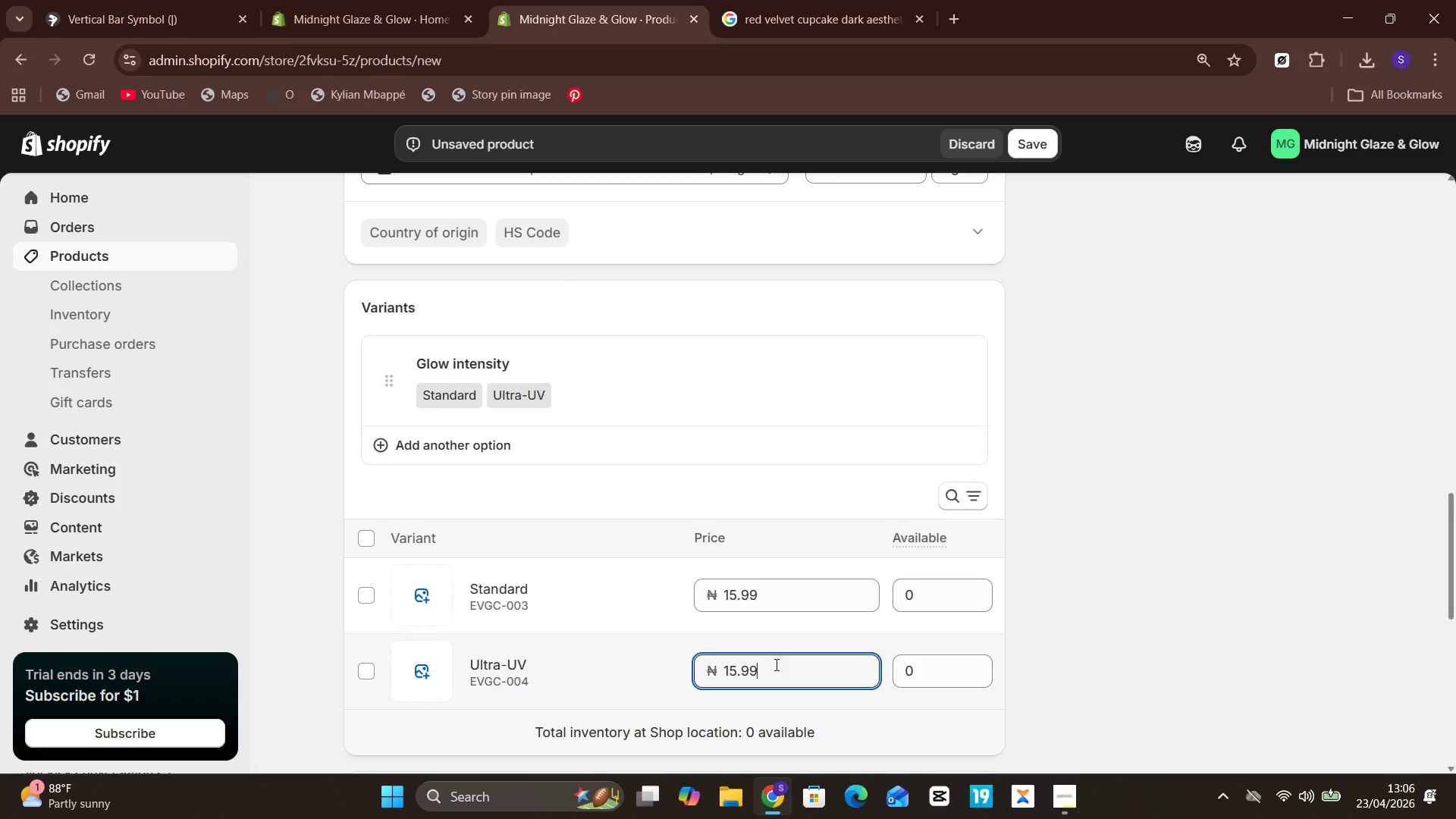 
key(Backspace)
key(Backspace)
key(Backspace)
key(Backspace)
type(8.99)
 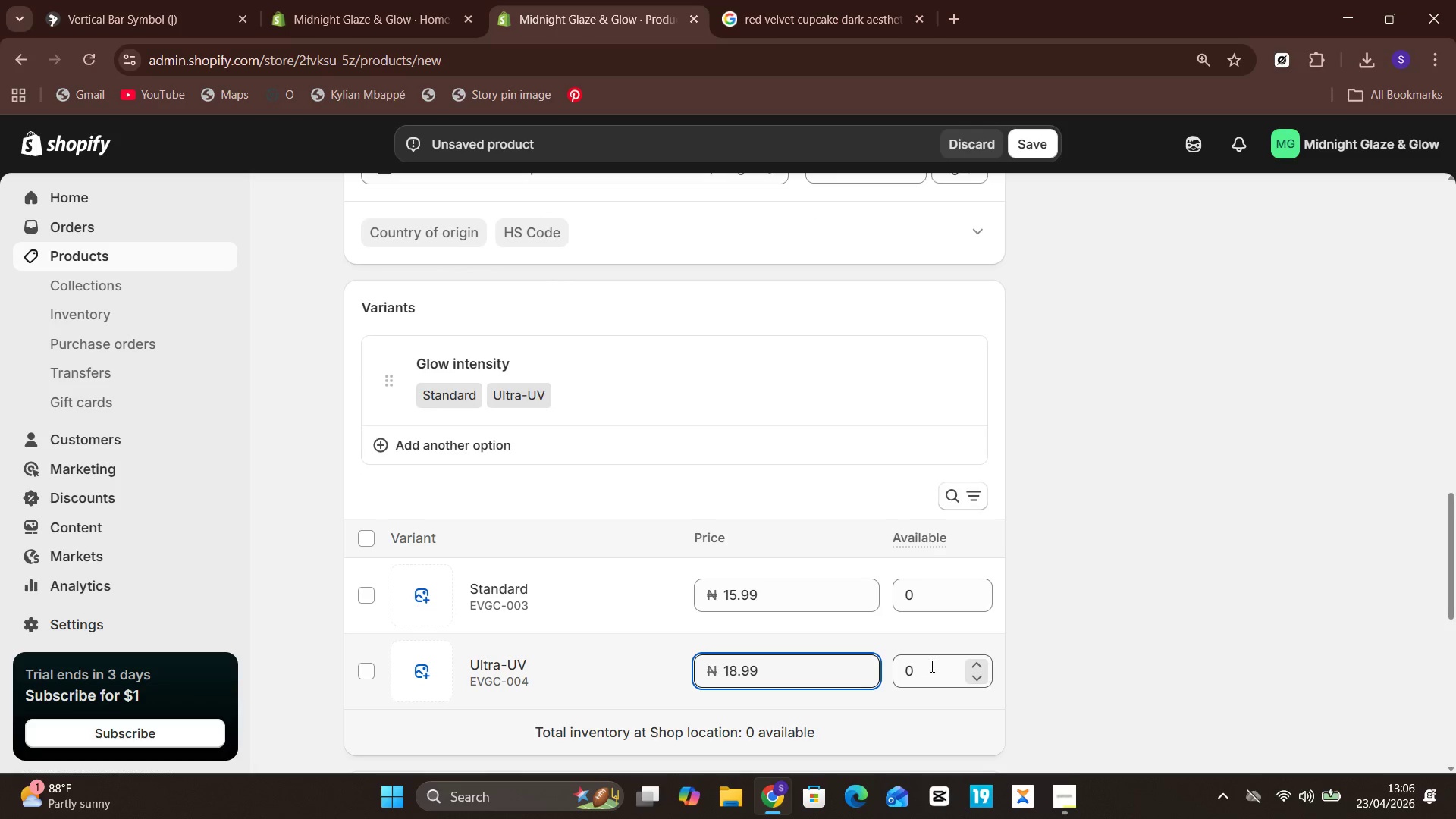 
left_click([937, 666])
 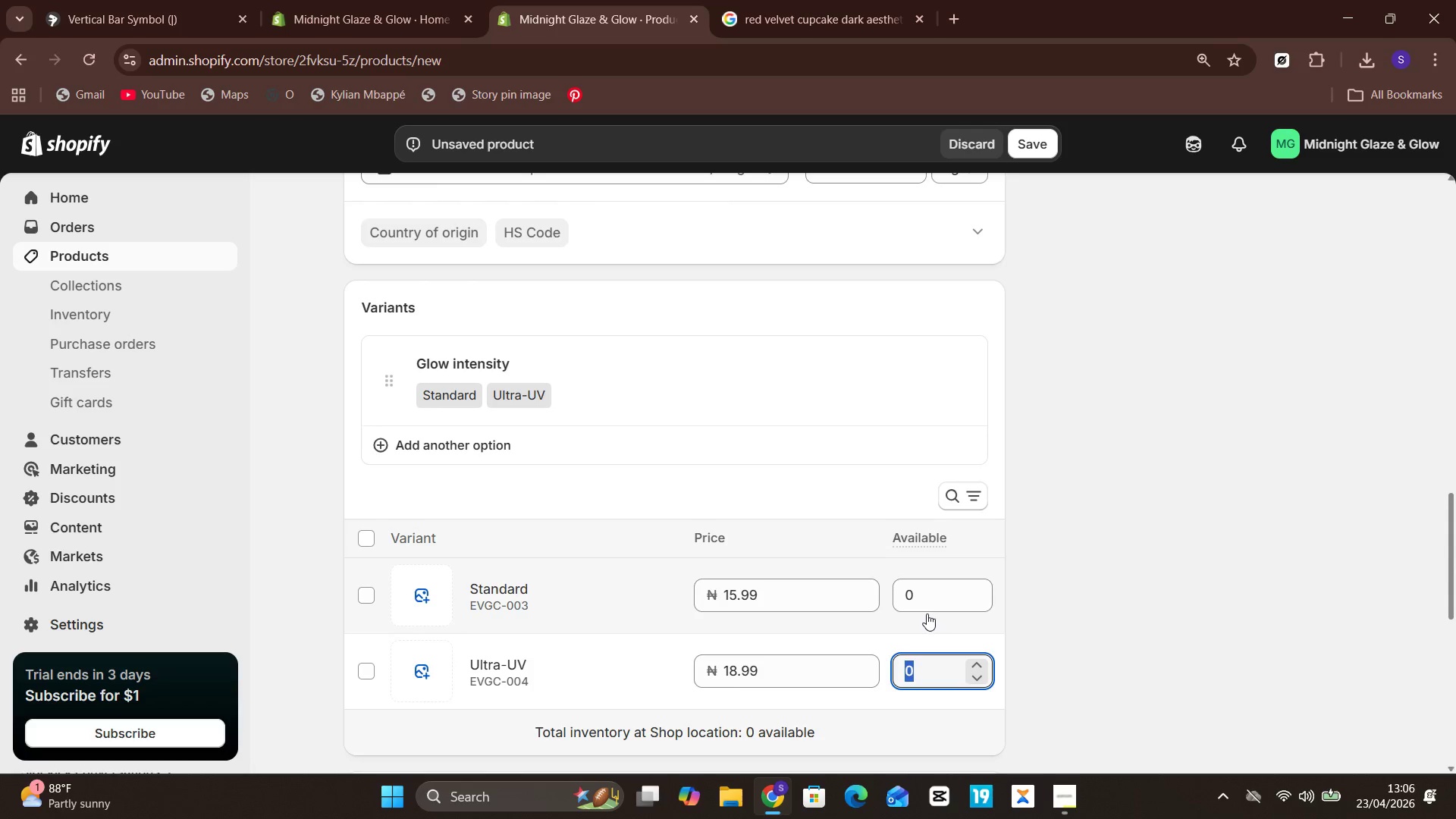 
type(20)
 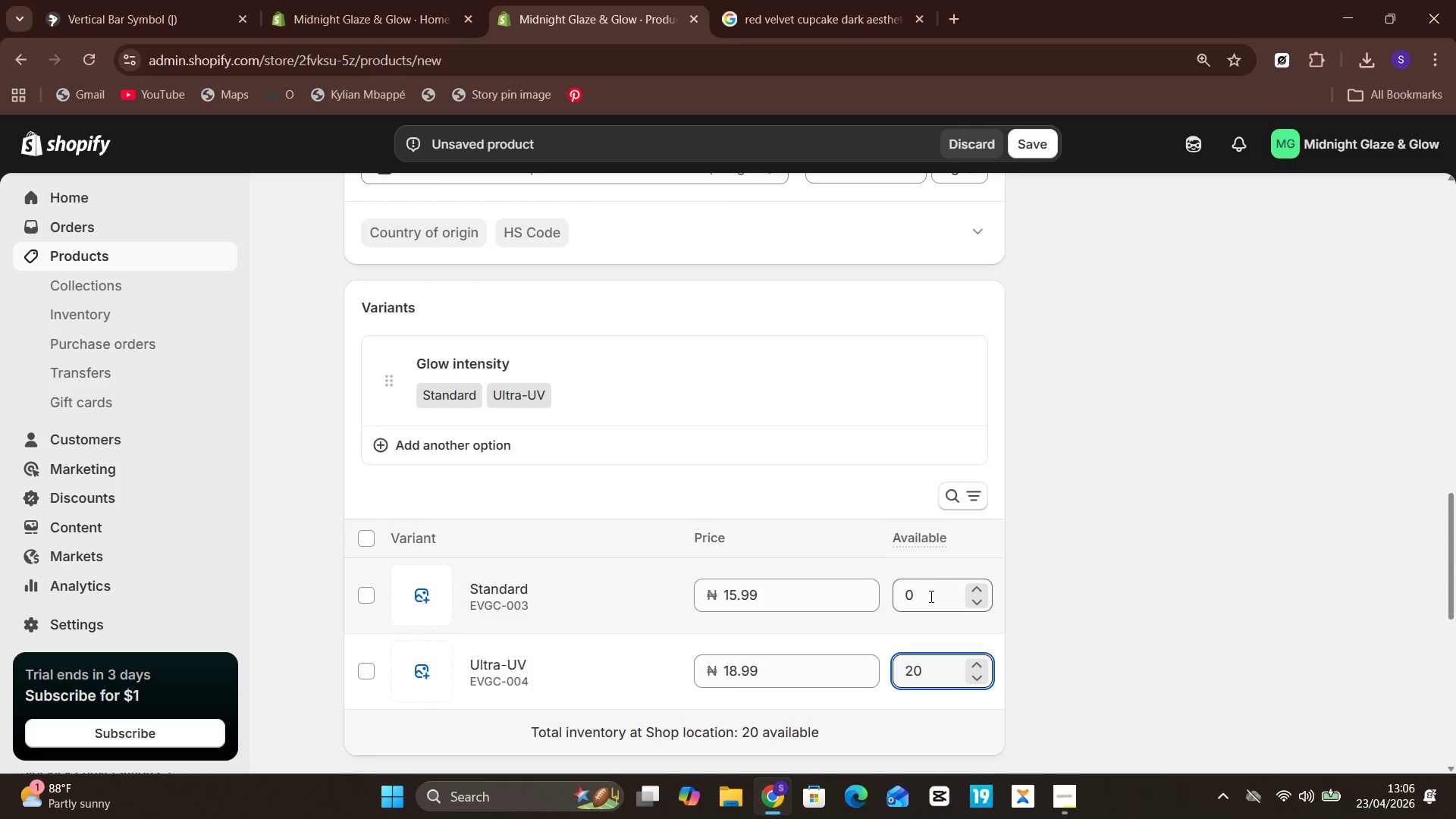 
left_click([930, 592])
 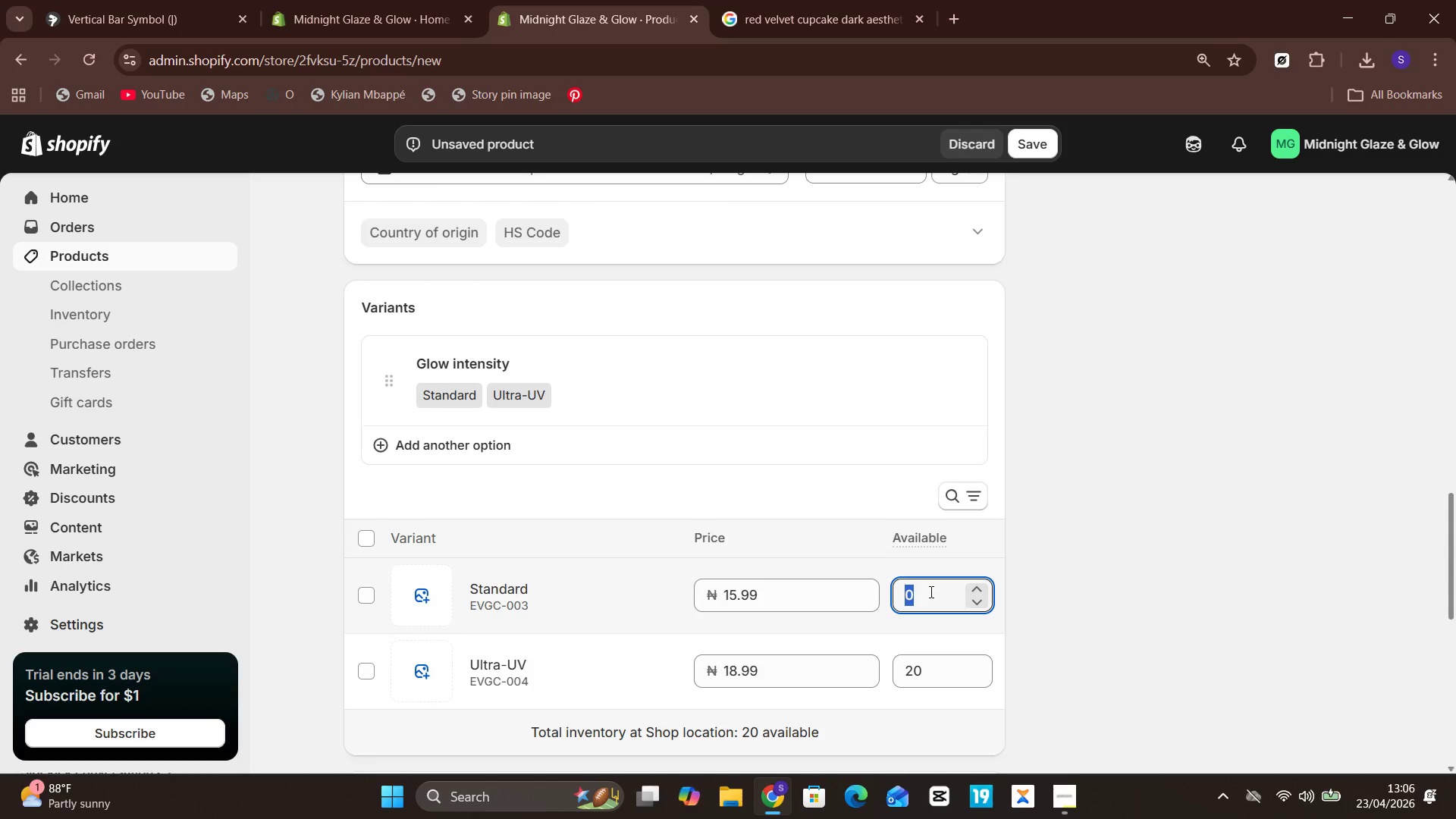 
type(20)
 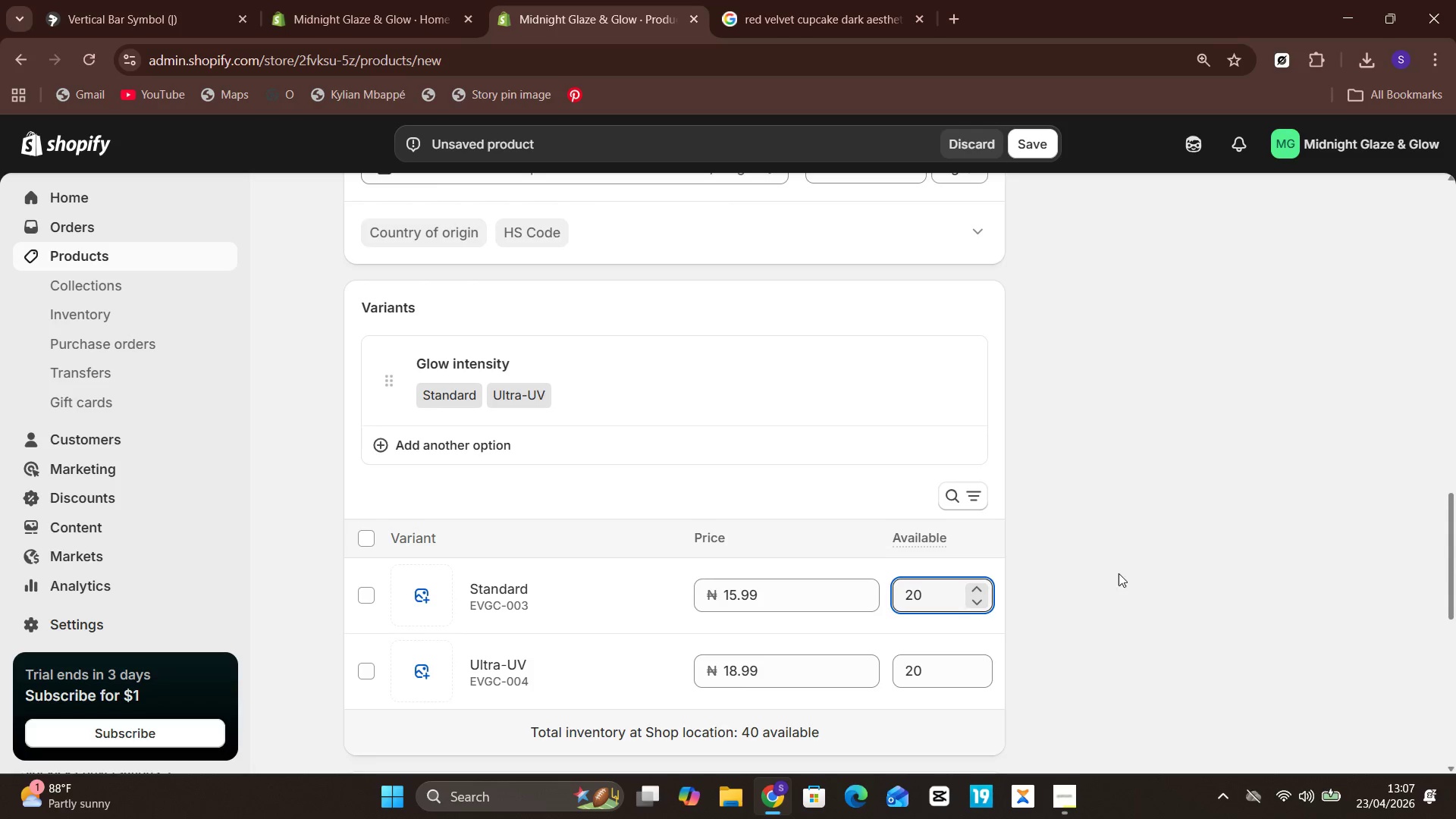 
left_click([1125, 571])
 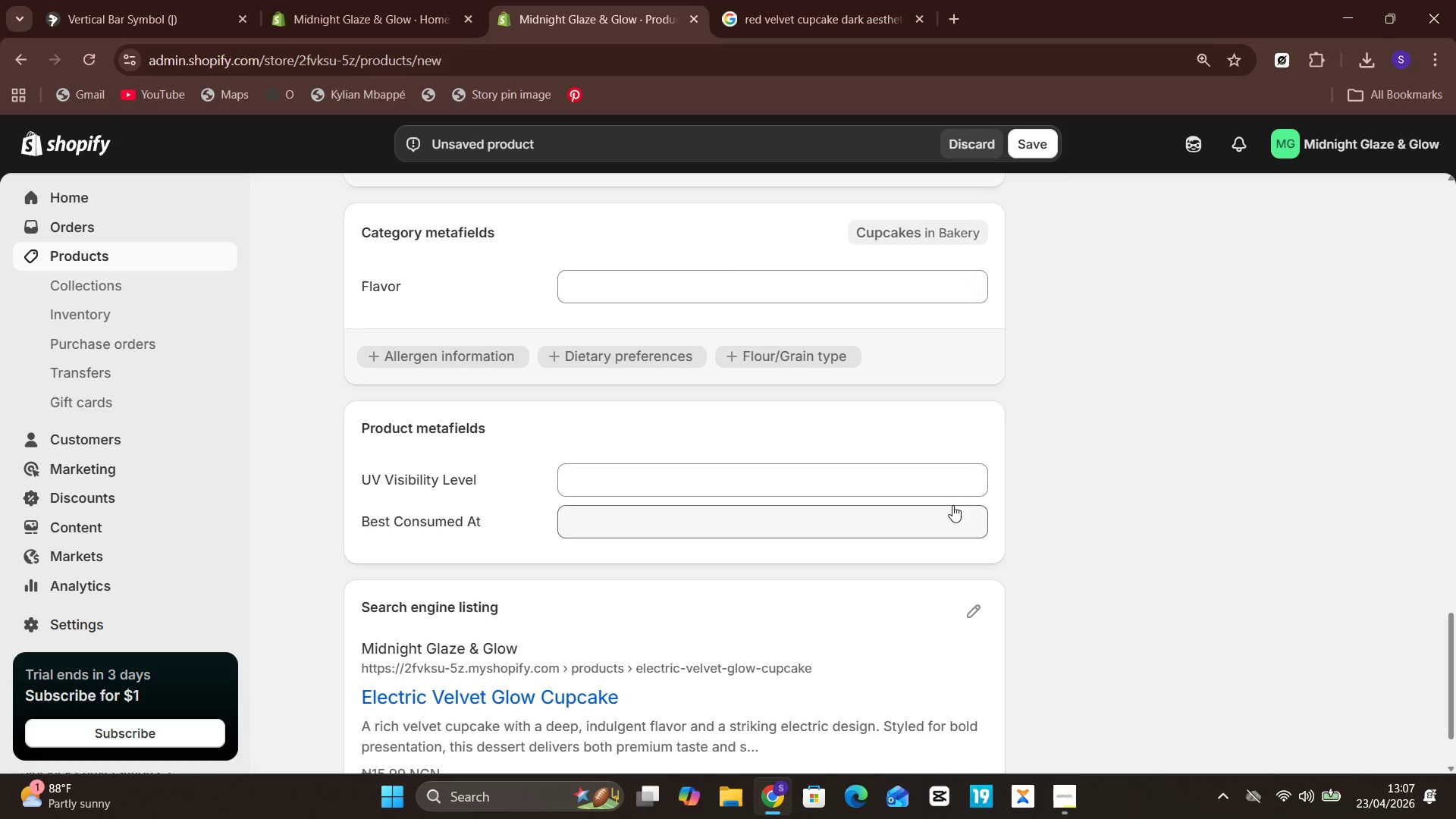 
wait(7.77)
 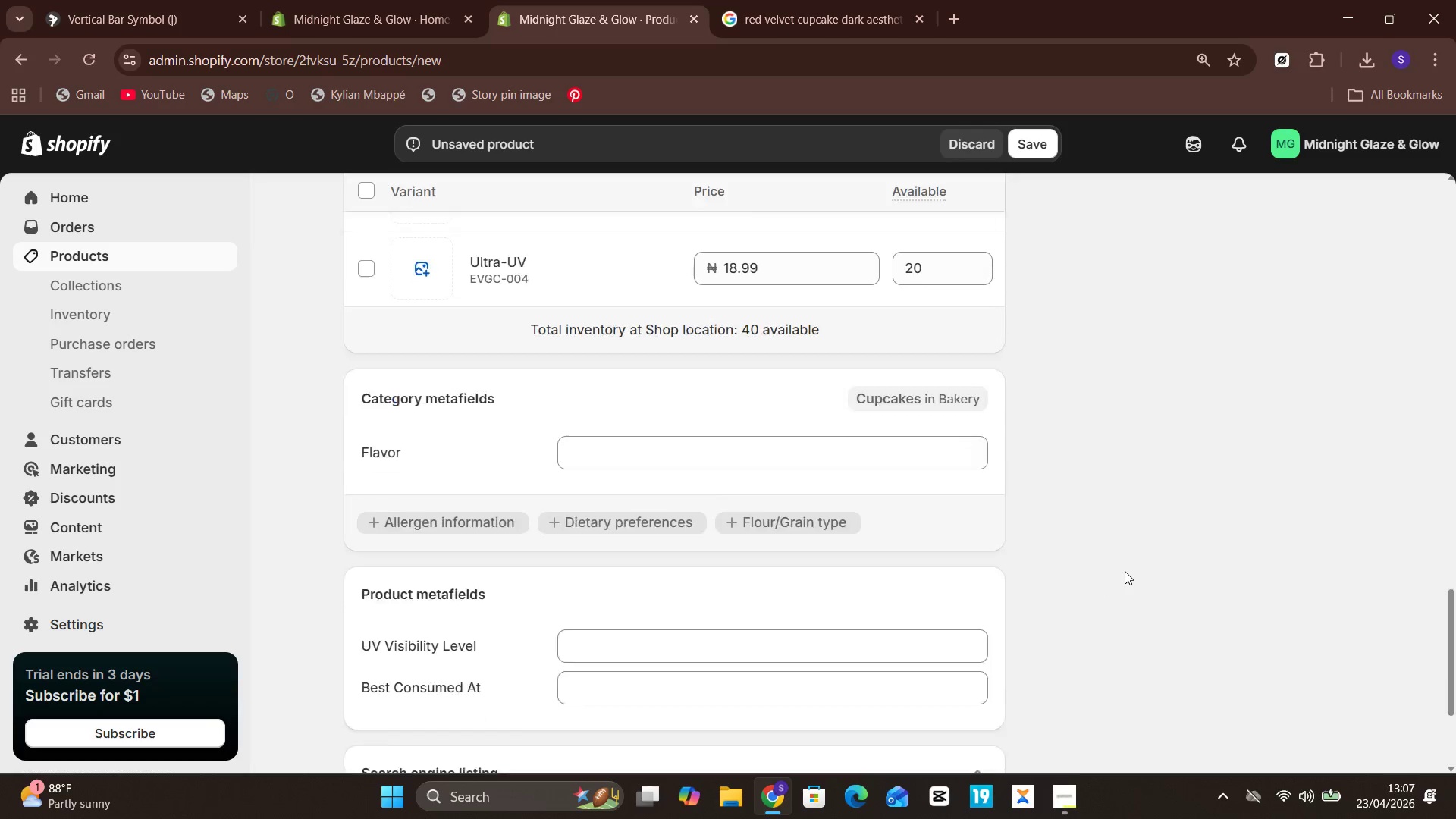 
left_click([808, 475])
 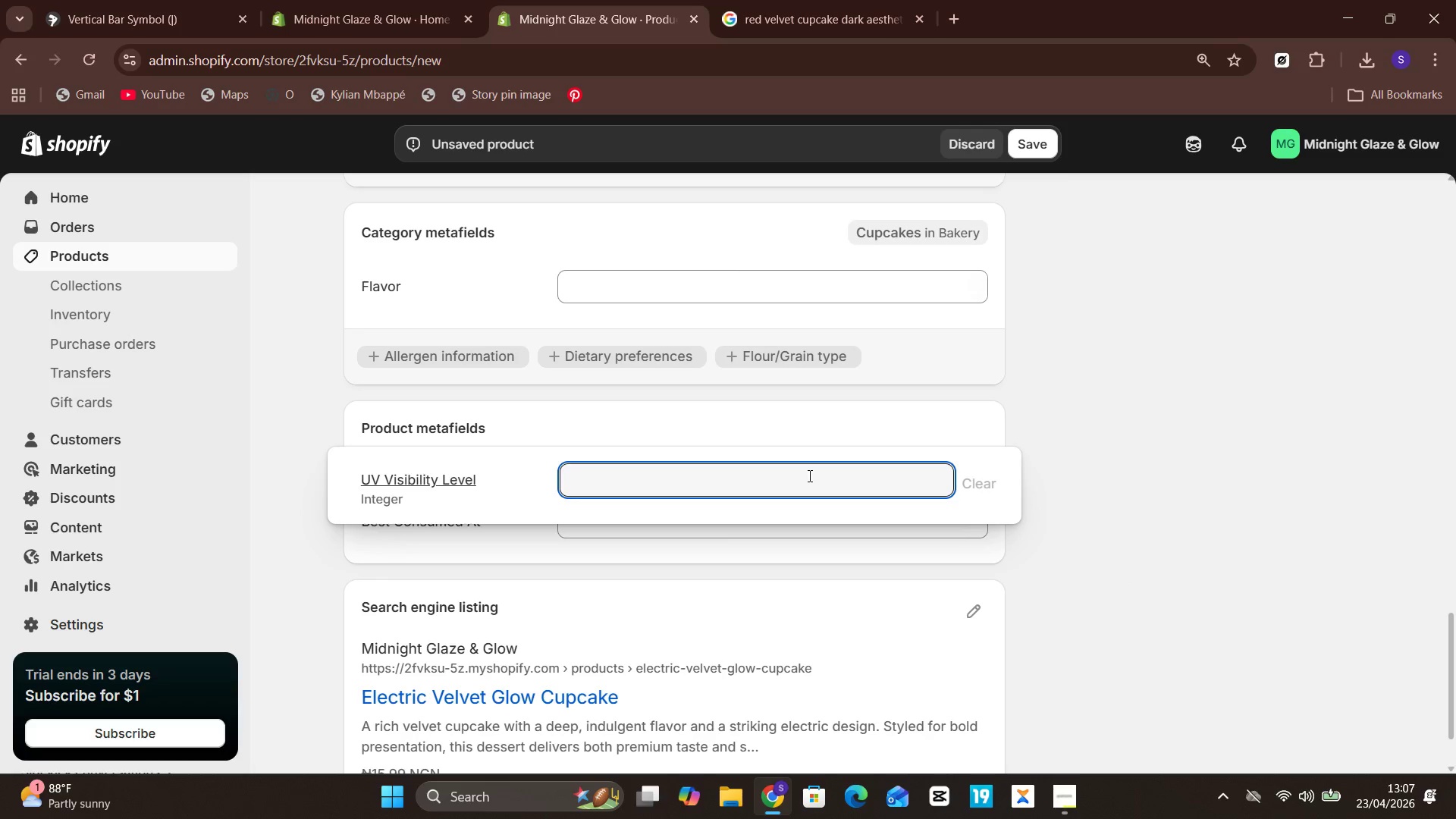 
key(4)
 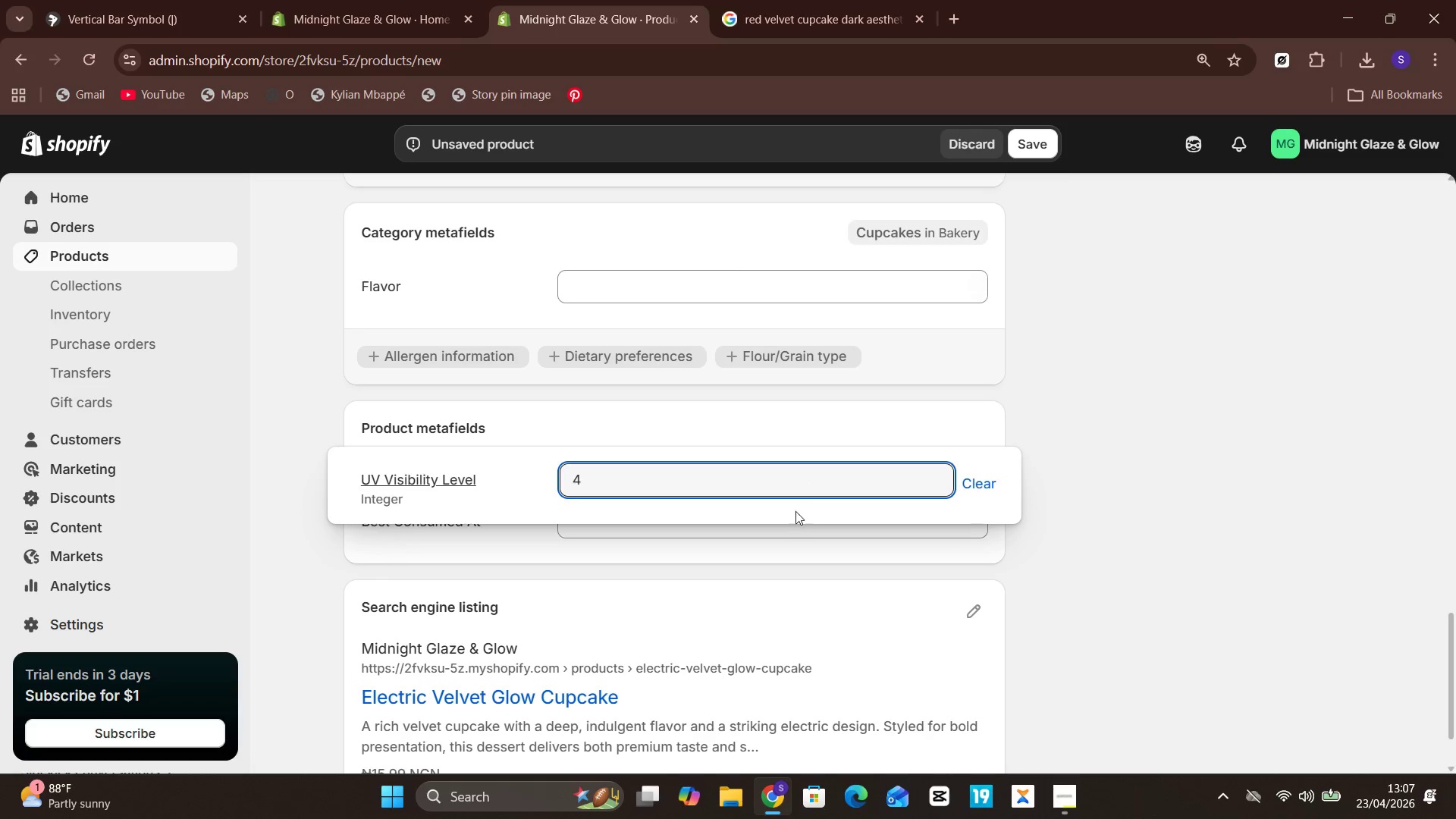 
left_click([789, 535])
 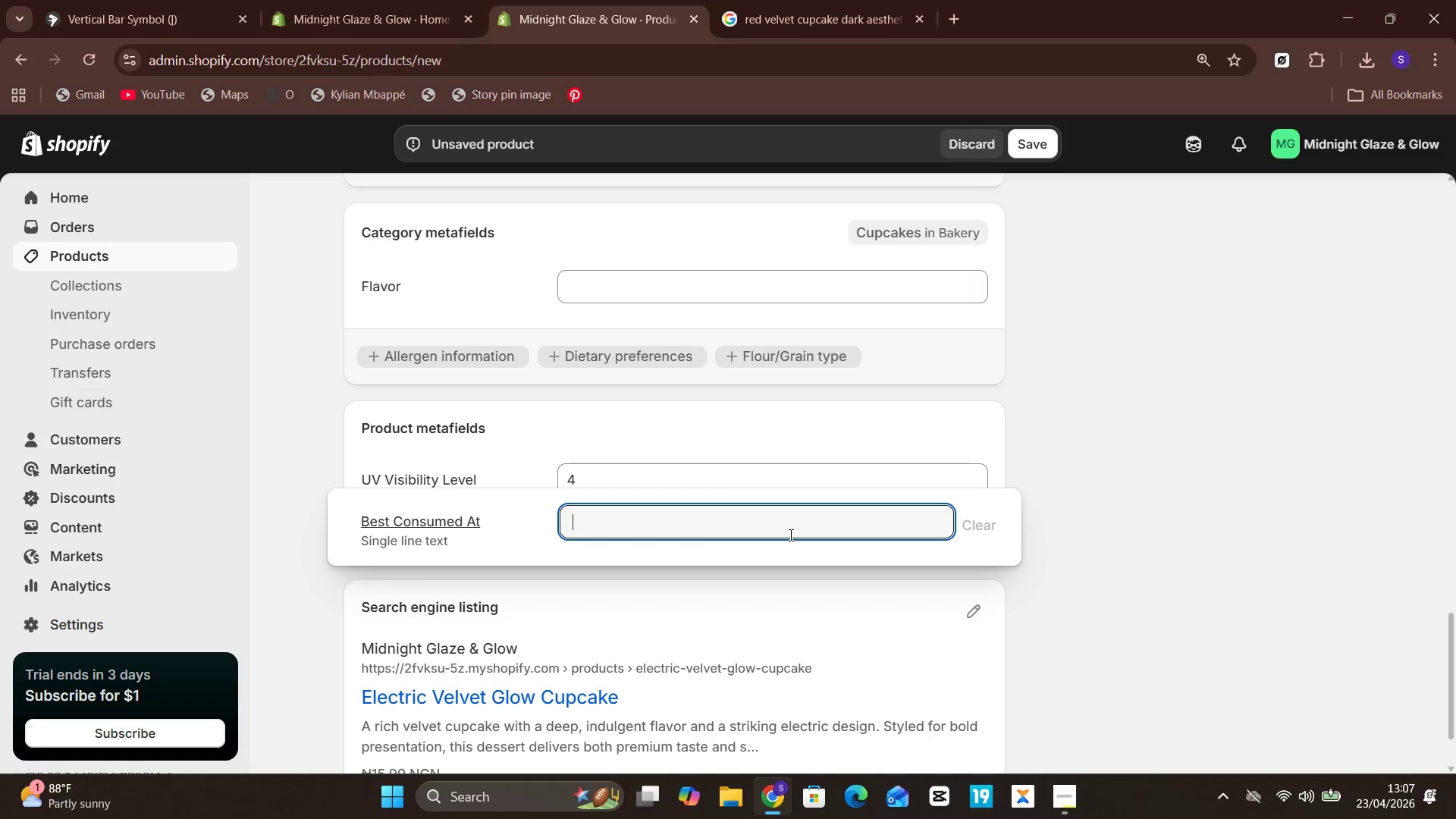 
type(cOOL)
key(Backspace)
key(Backspace)
key(Backspace)
key(Backspace)
key(Backspace)
type(Cool room temperature)
 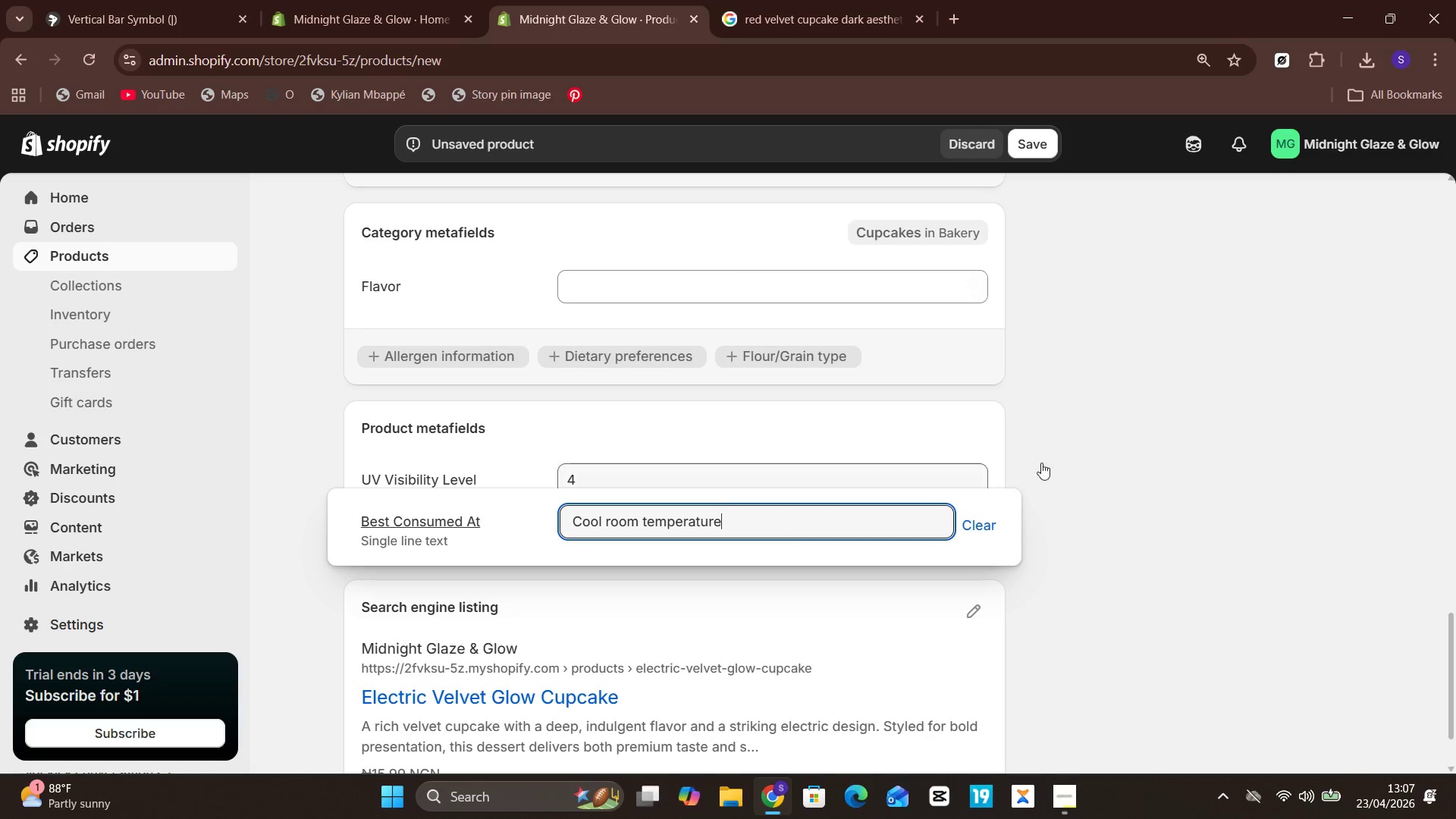 
left_click([1091, 435])
 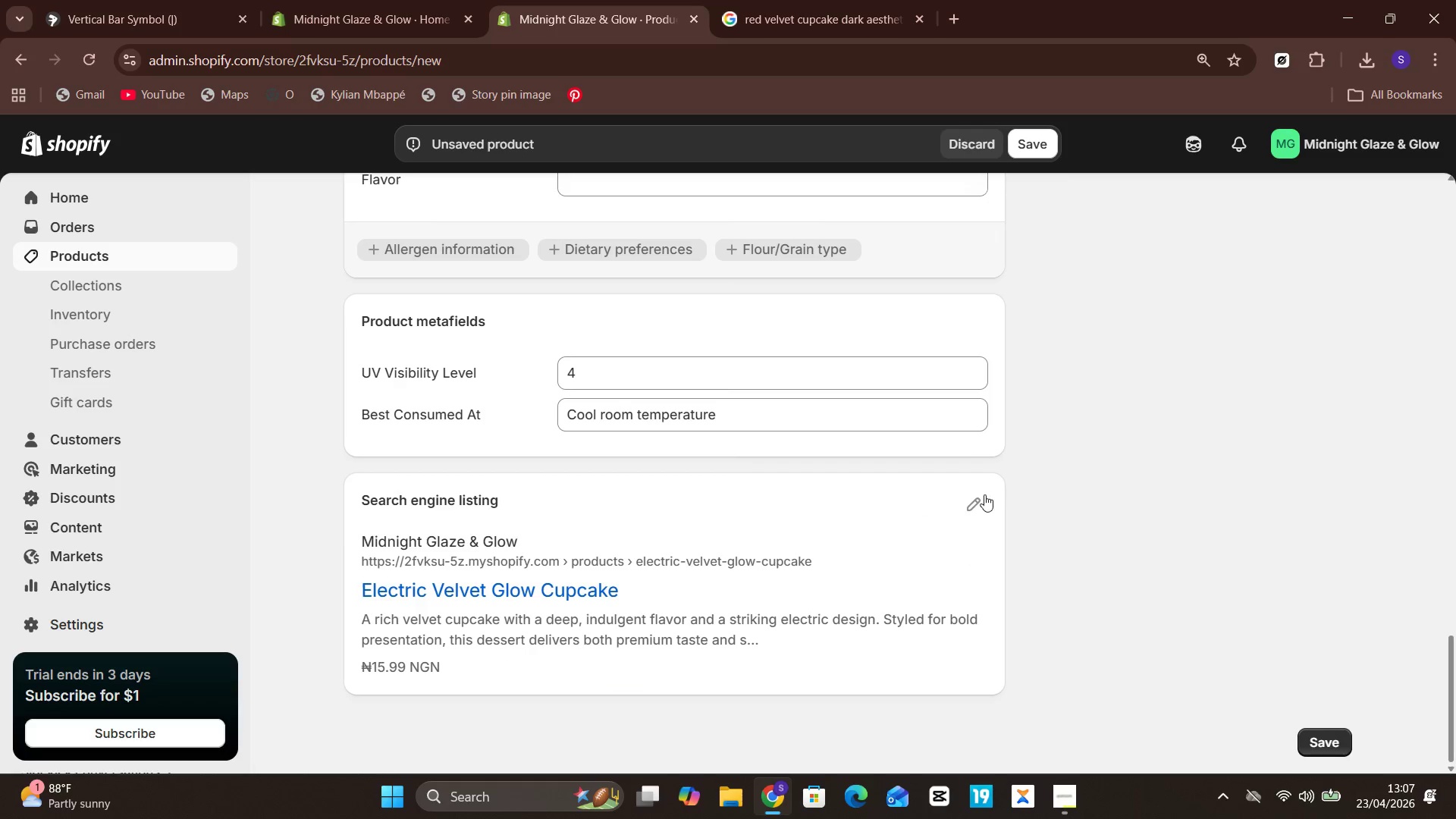 
left_click([976, 503])
 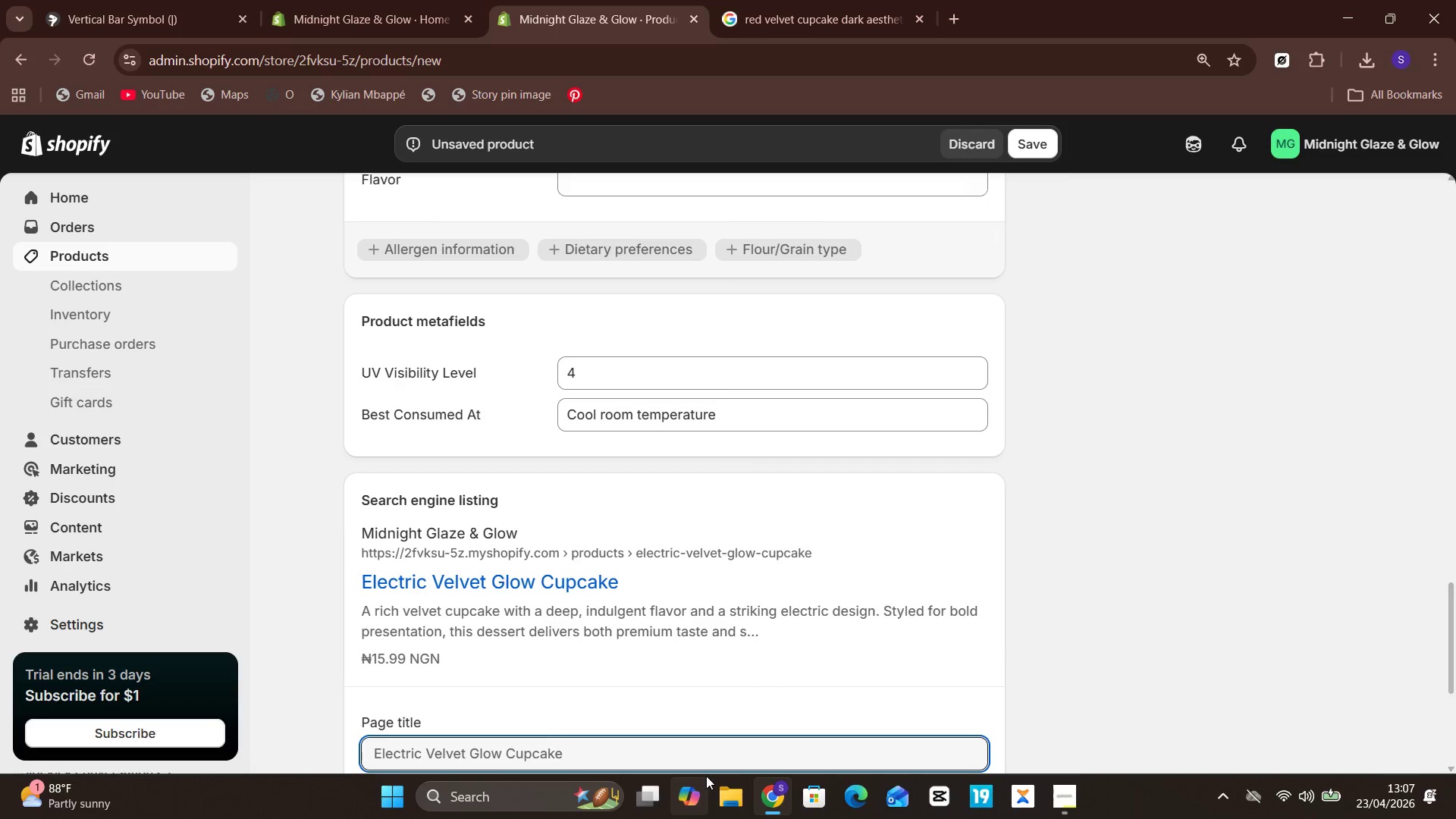 
left_click([708, 763])
 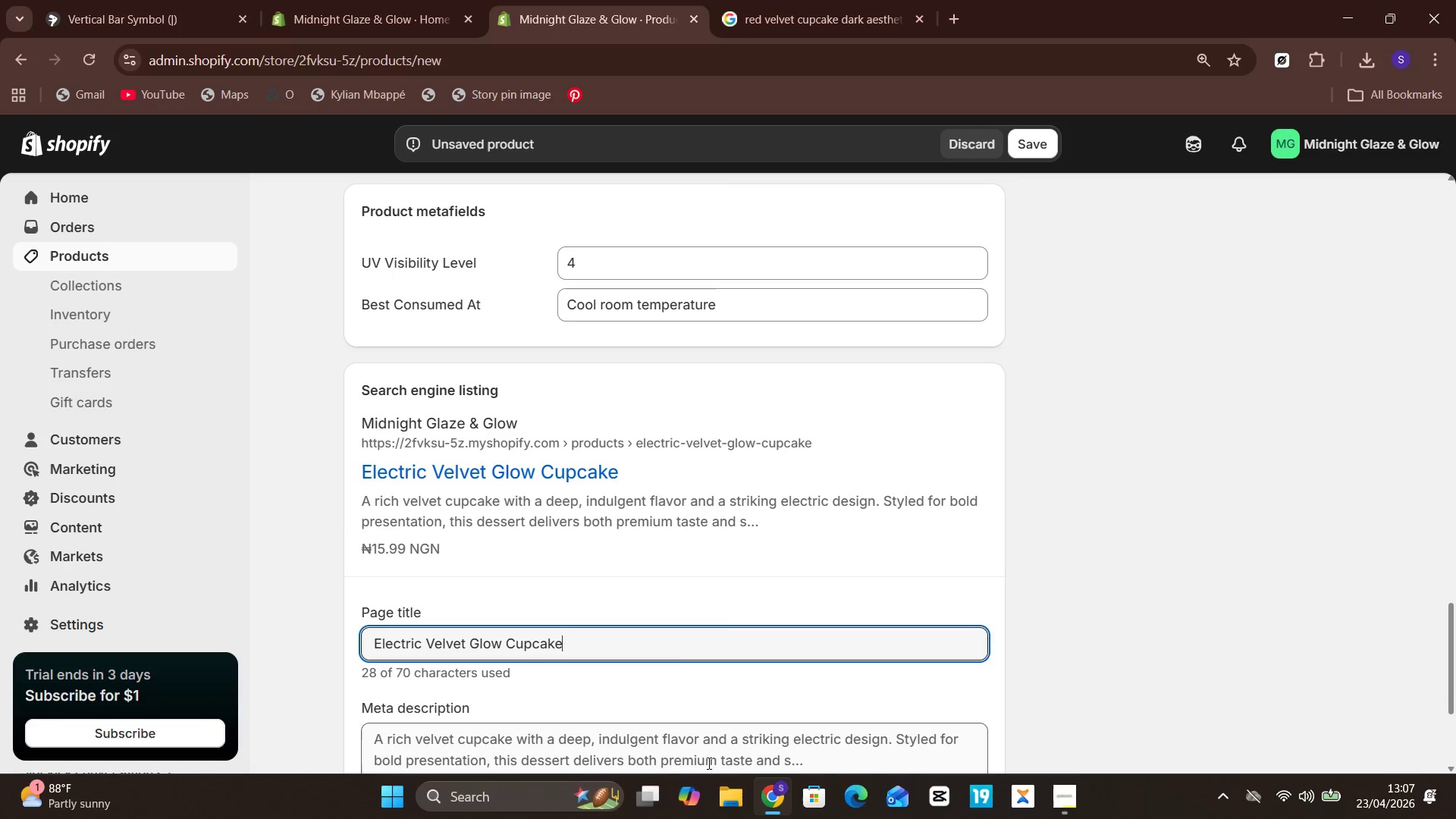 
key(Space)
 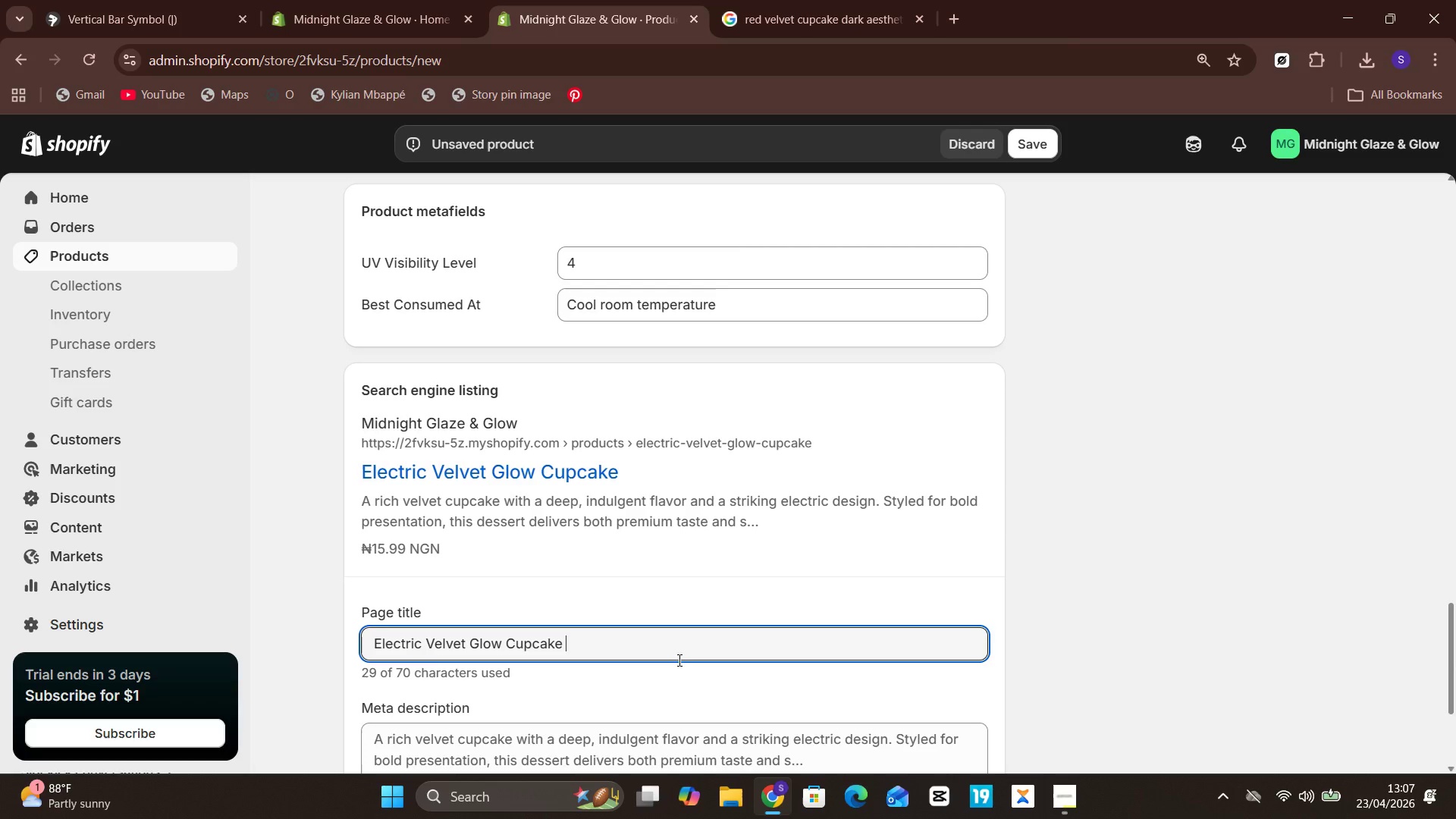 
key(Control+V)
 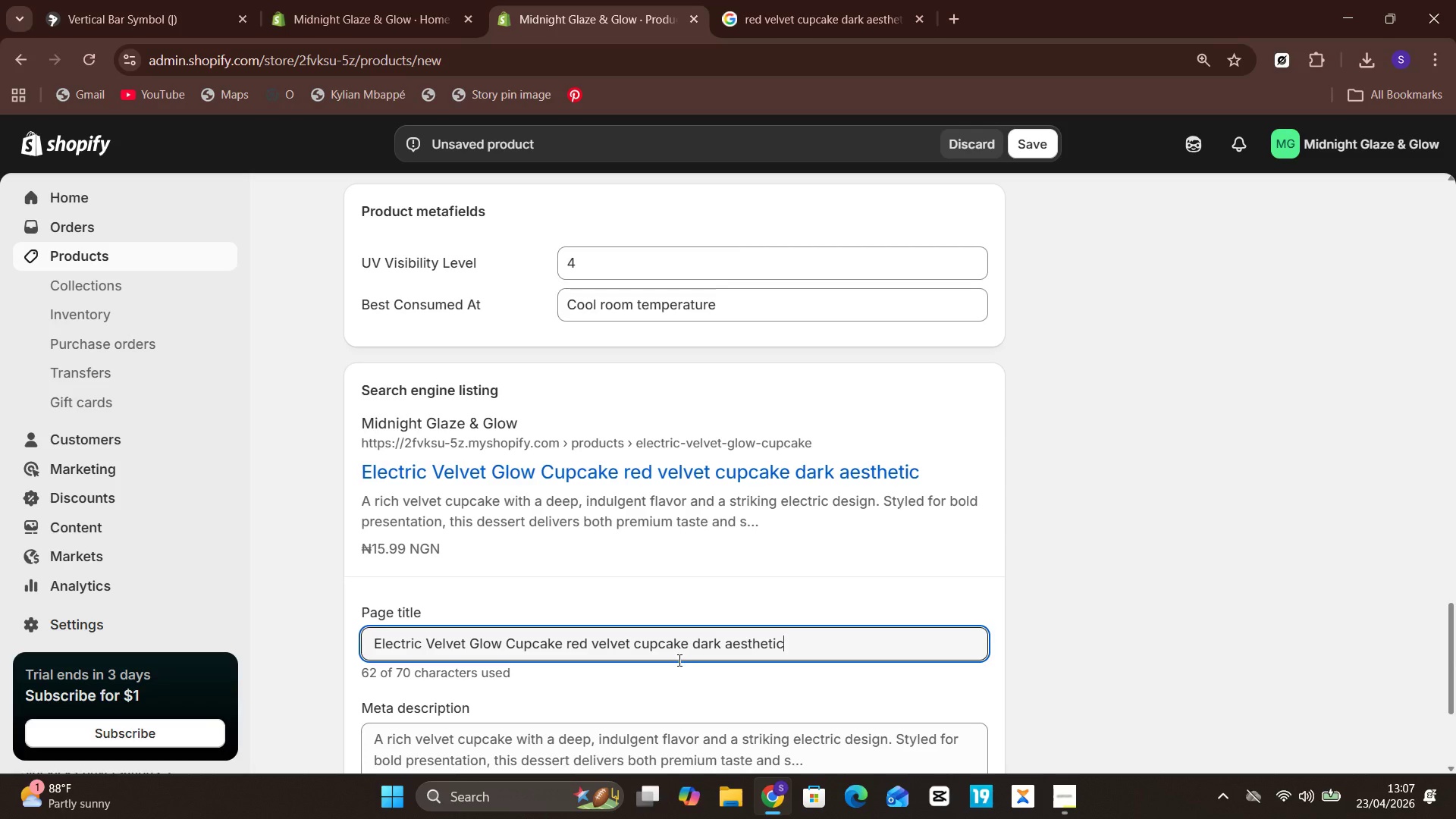 
key(Space)
 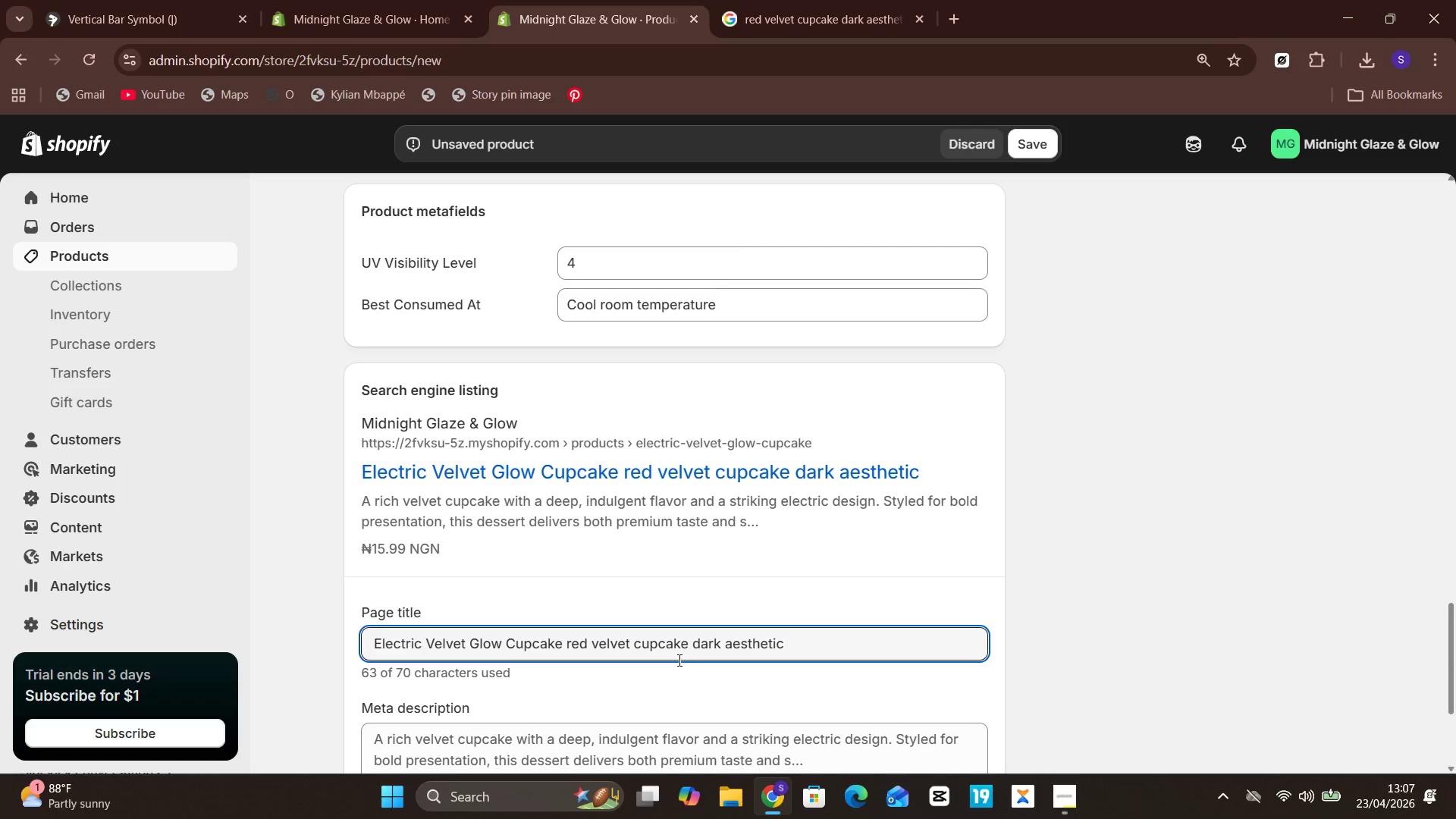 
hold_key(key=Backspace, duration=1.19)
 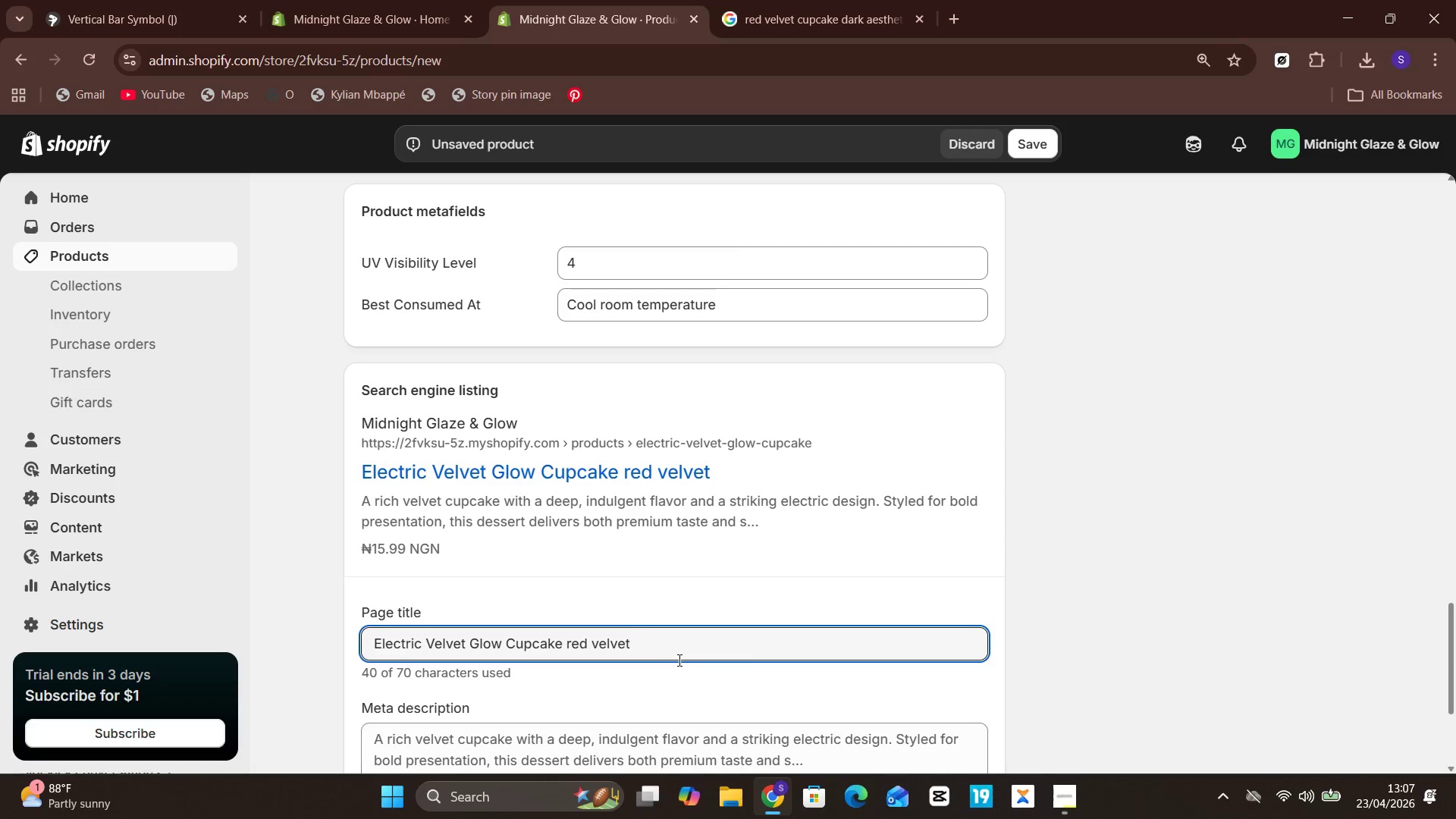 
hold_key(key=Backspace, duration=0.41)
 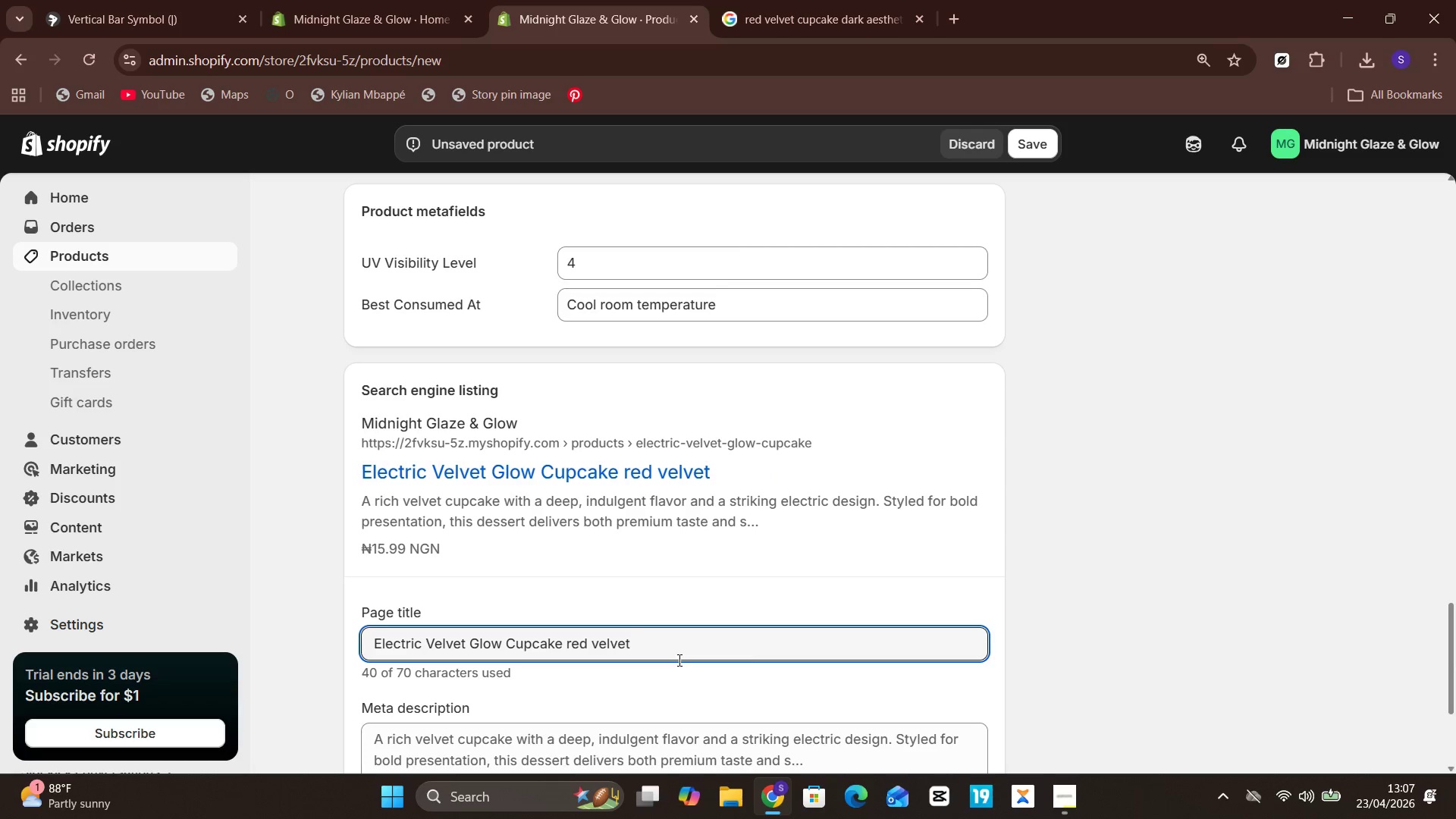 
key(Backspace)
 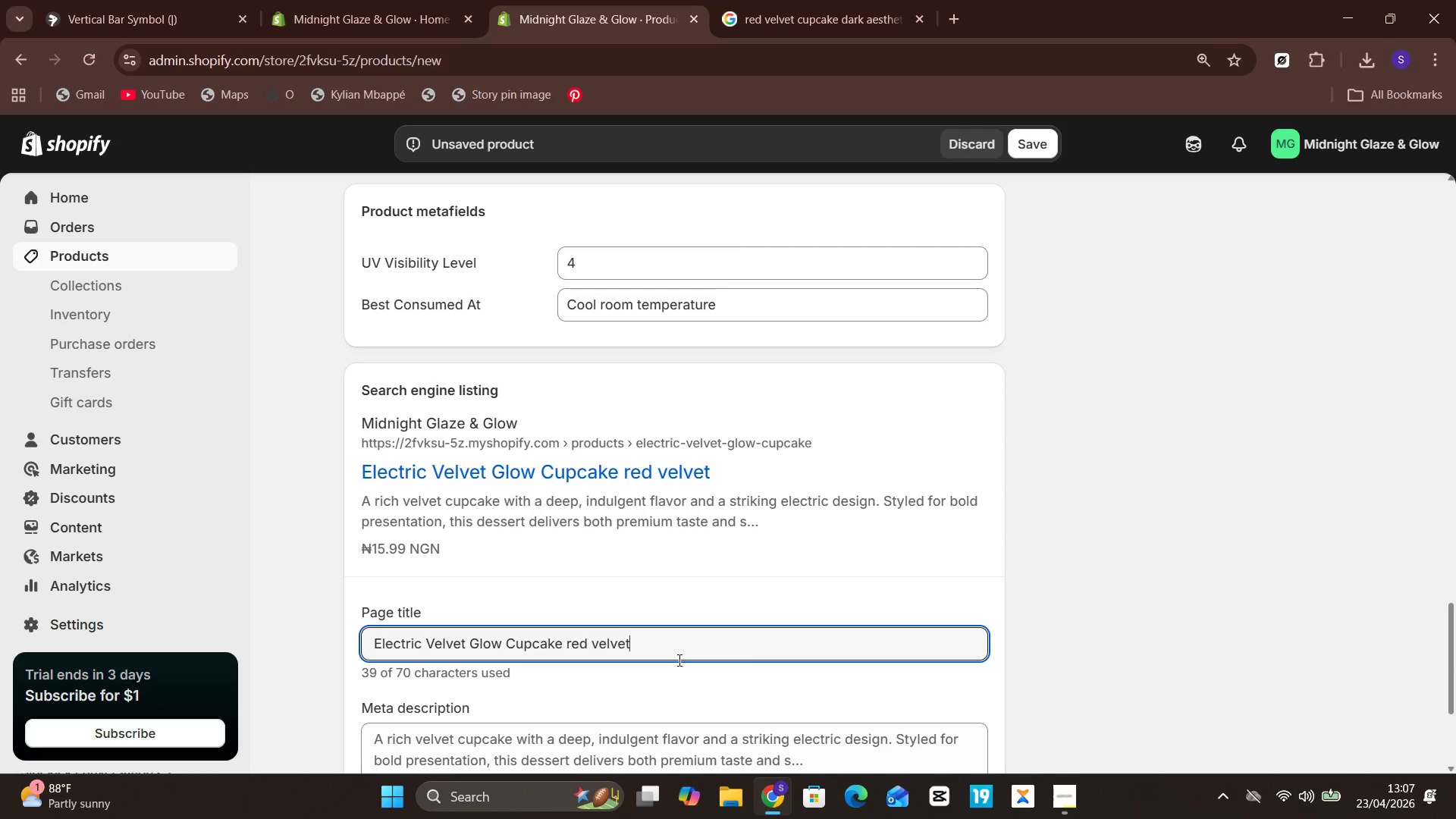 
key(Backspace)
 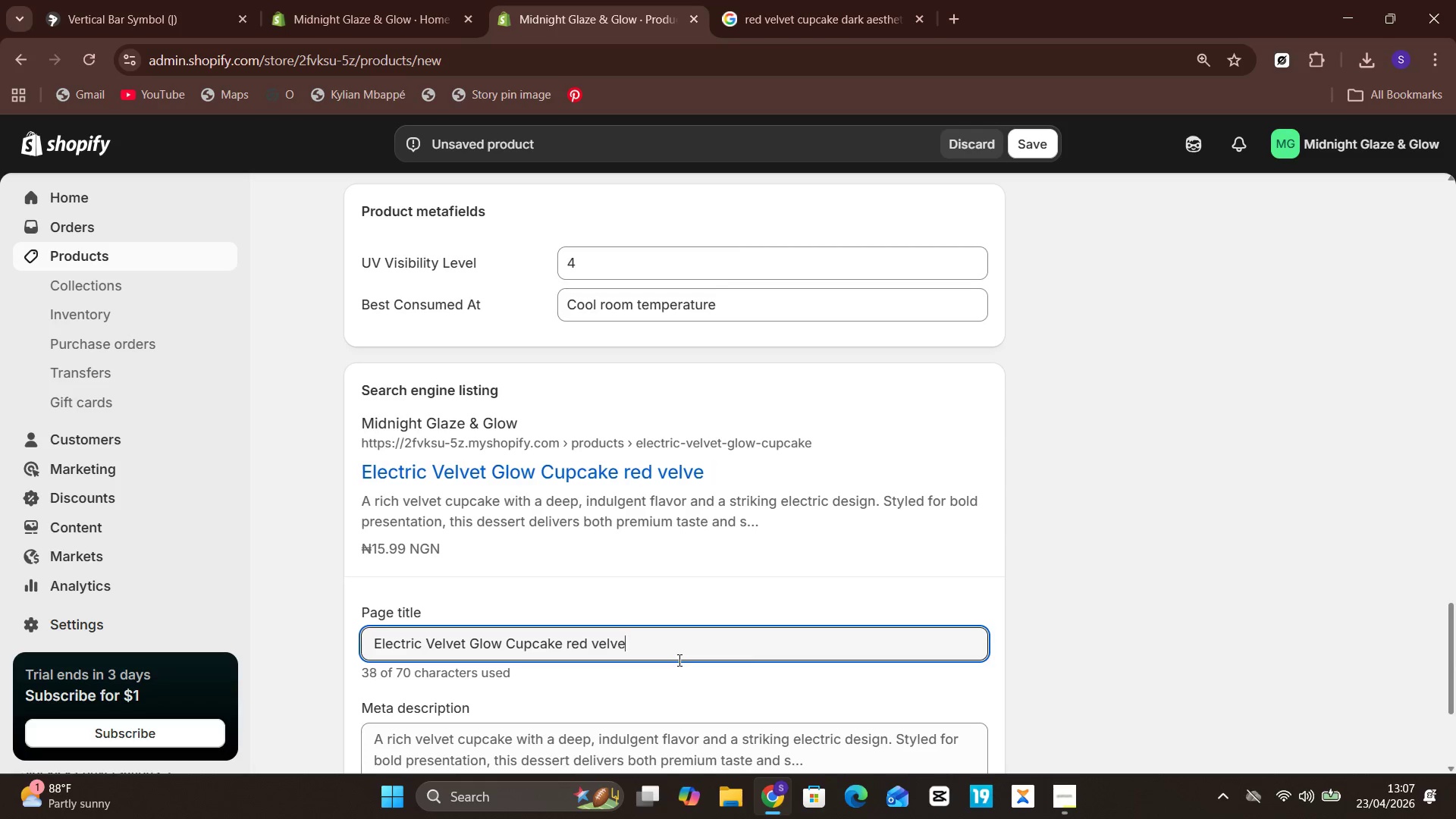 
key(Backspace)
 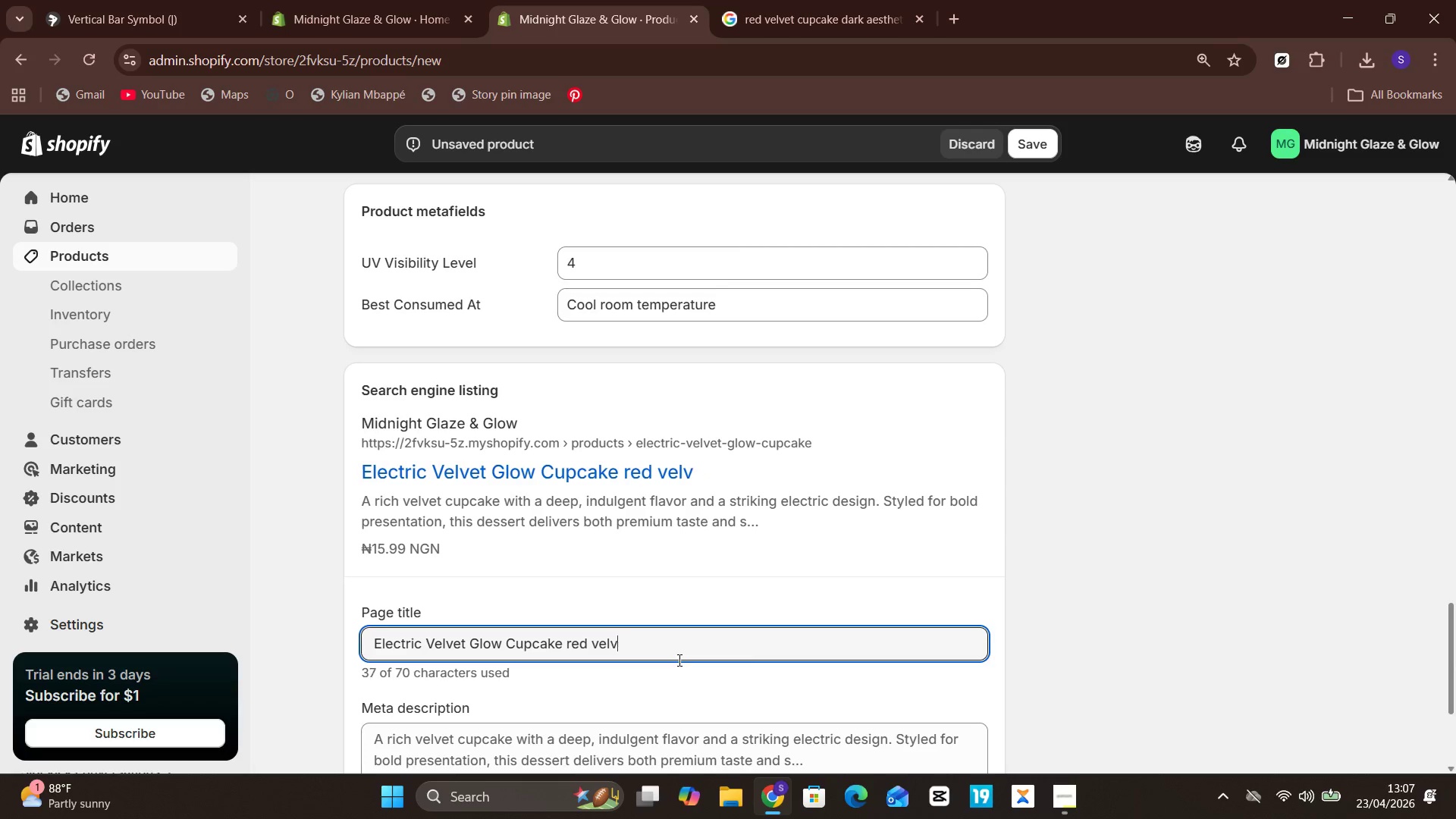 
key(Backspace)
 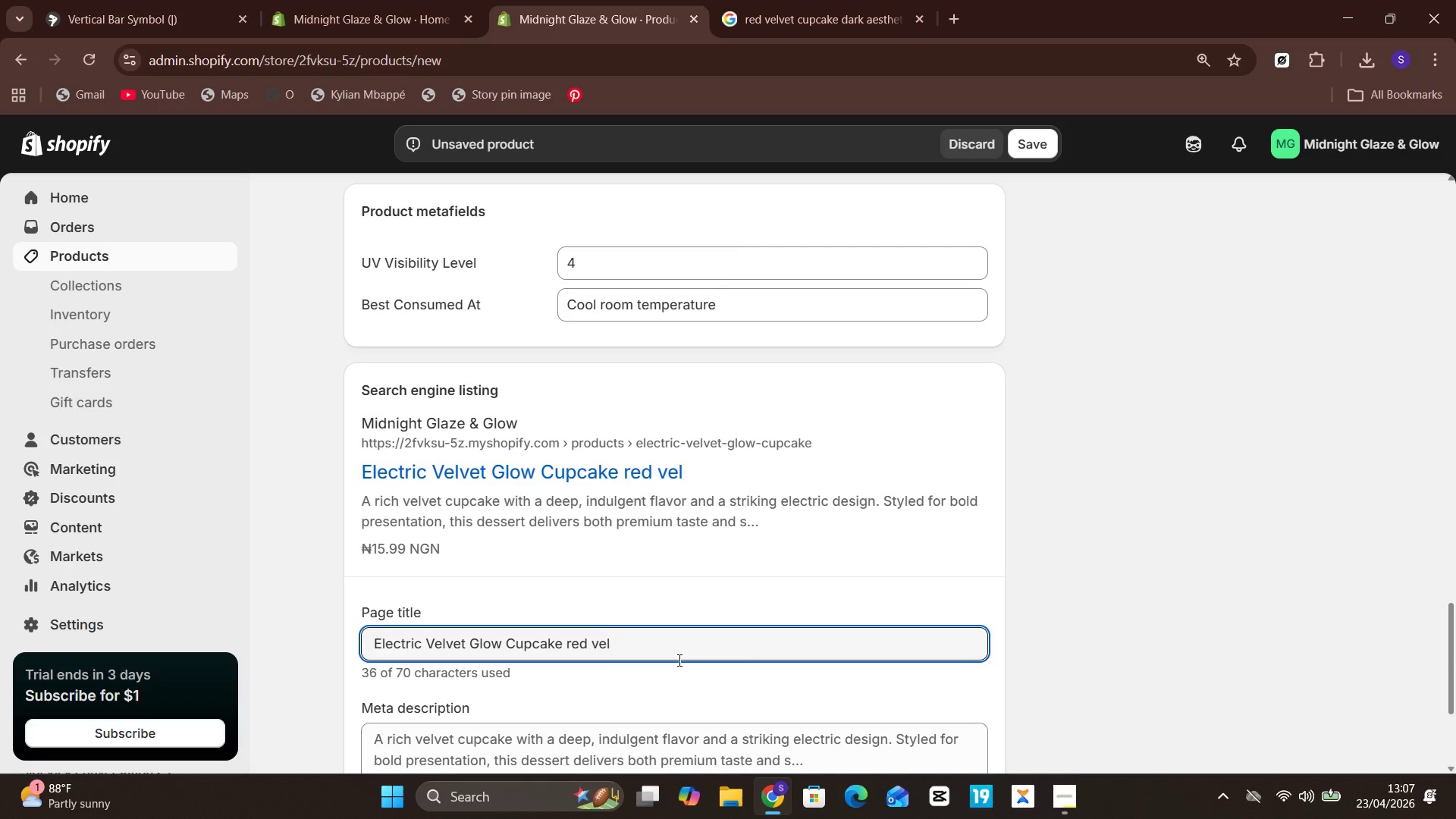 
key(Backspace)
 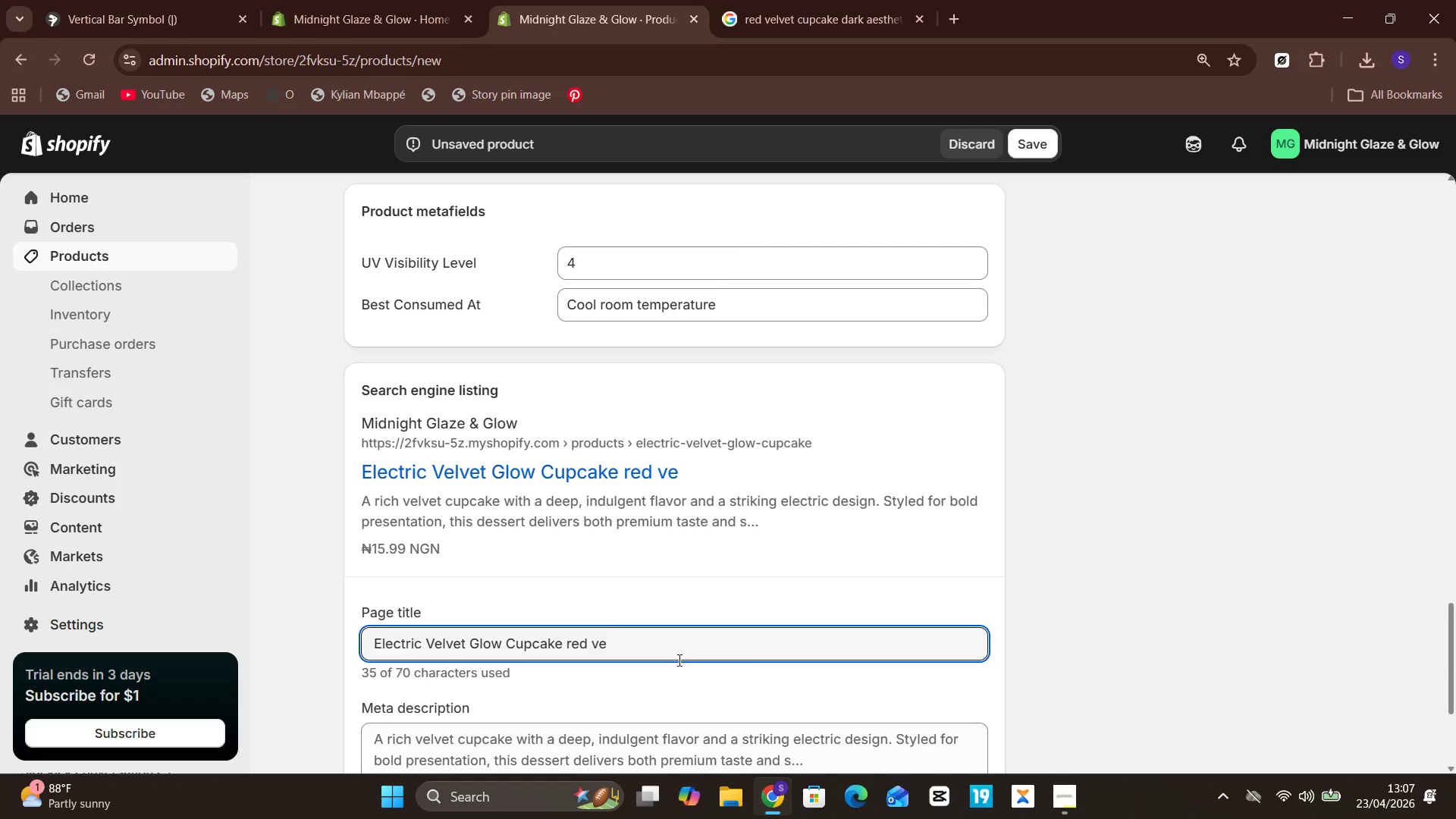 
key(Backspace)
 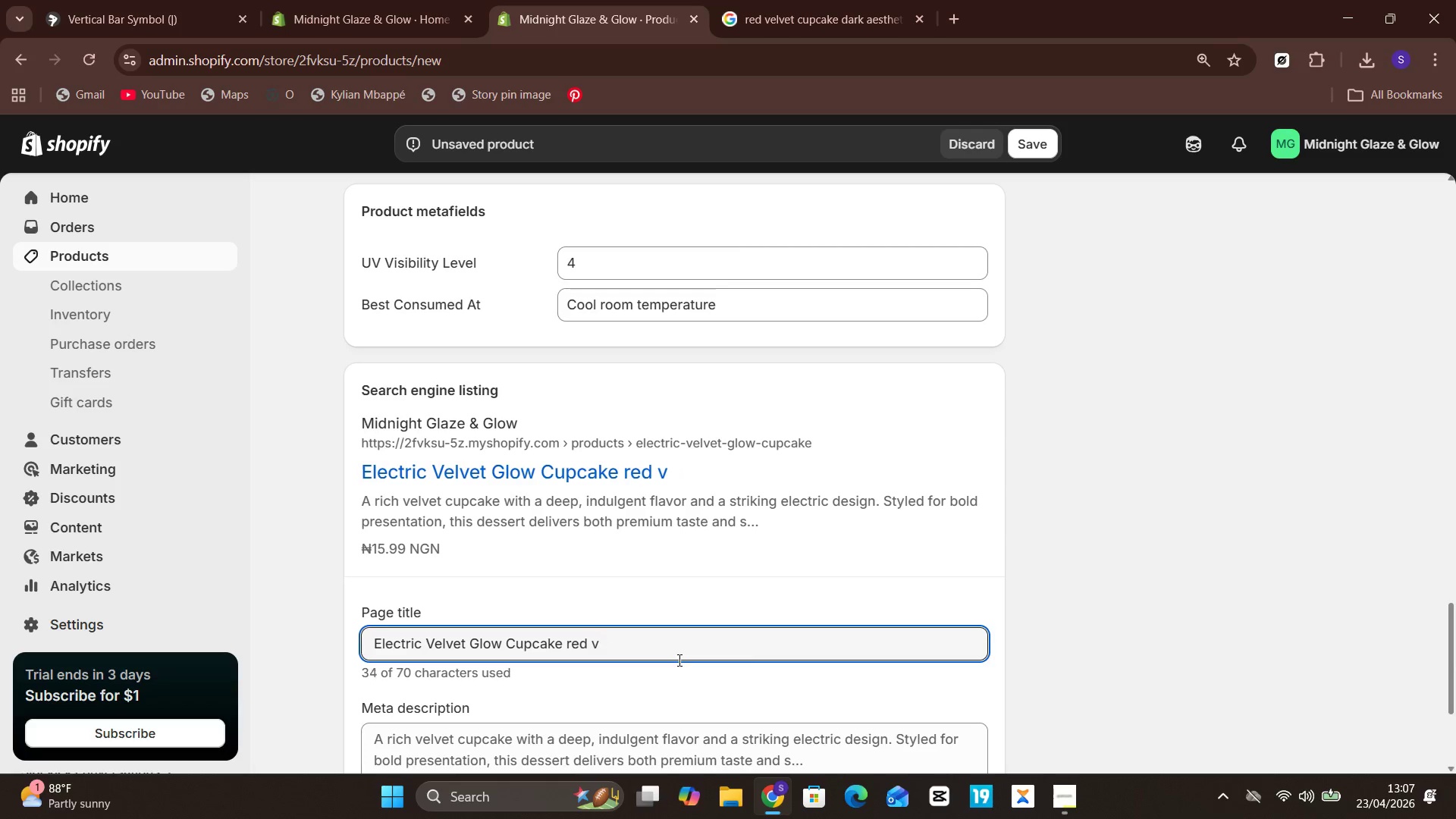 
key(Backspace)
 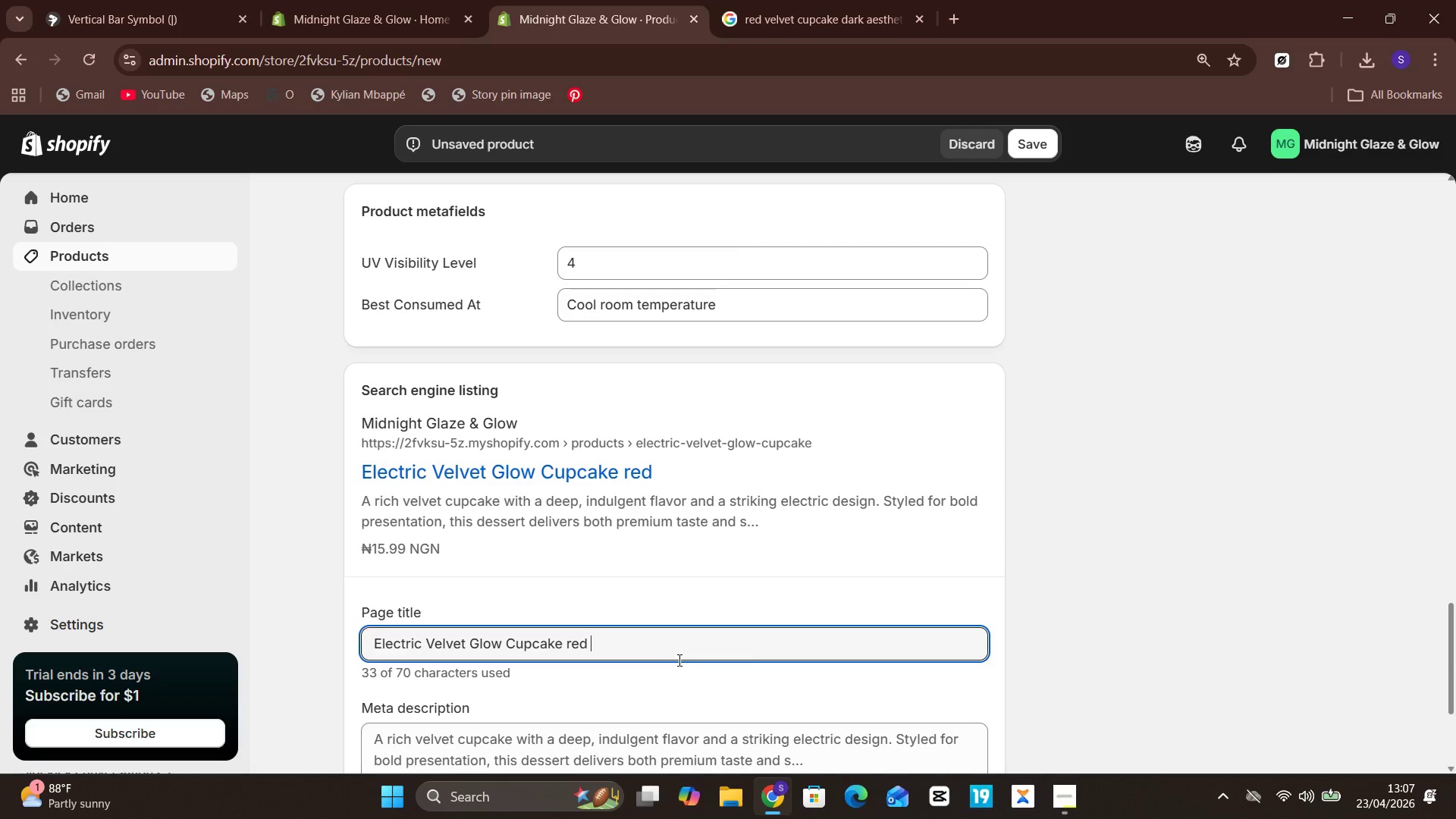 
key(Backspace)
 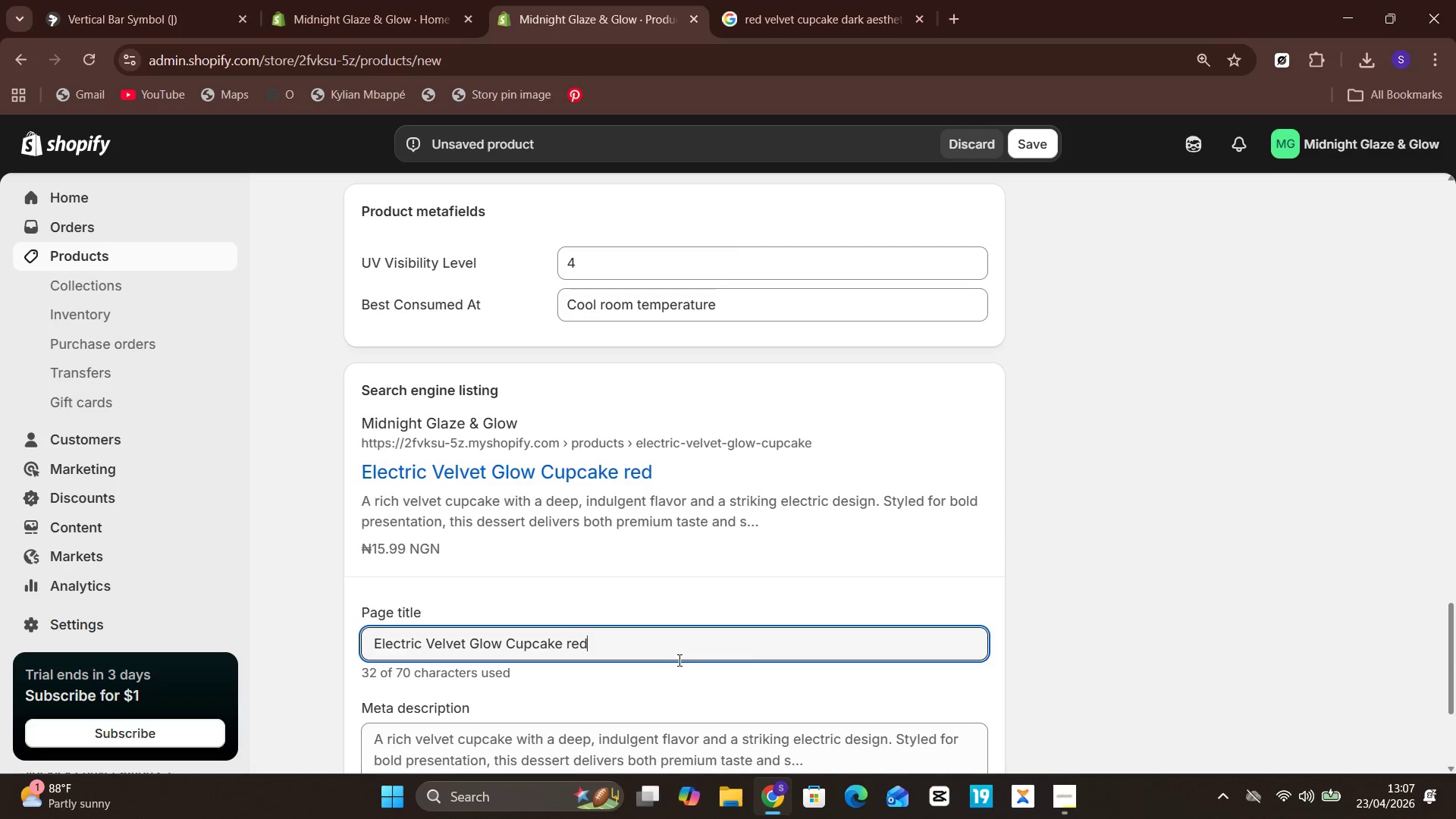 
key(Backspace)
 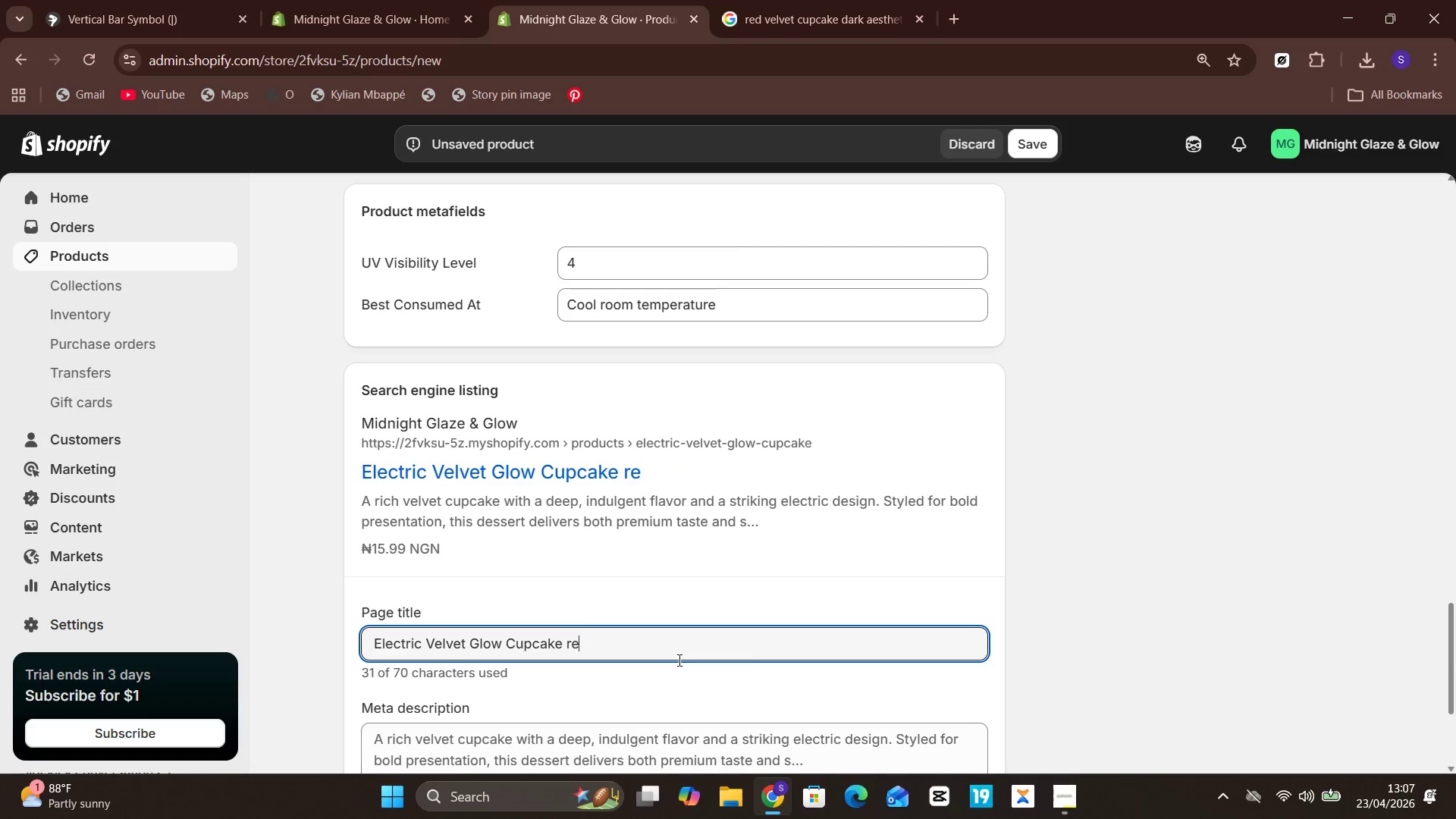 
key(Backspace)
 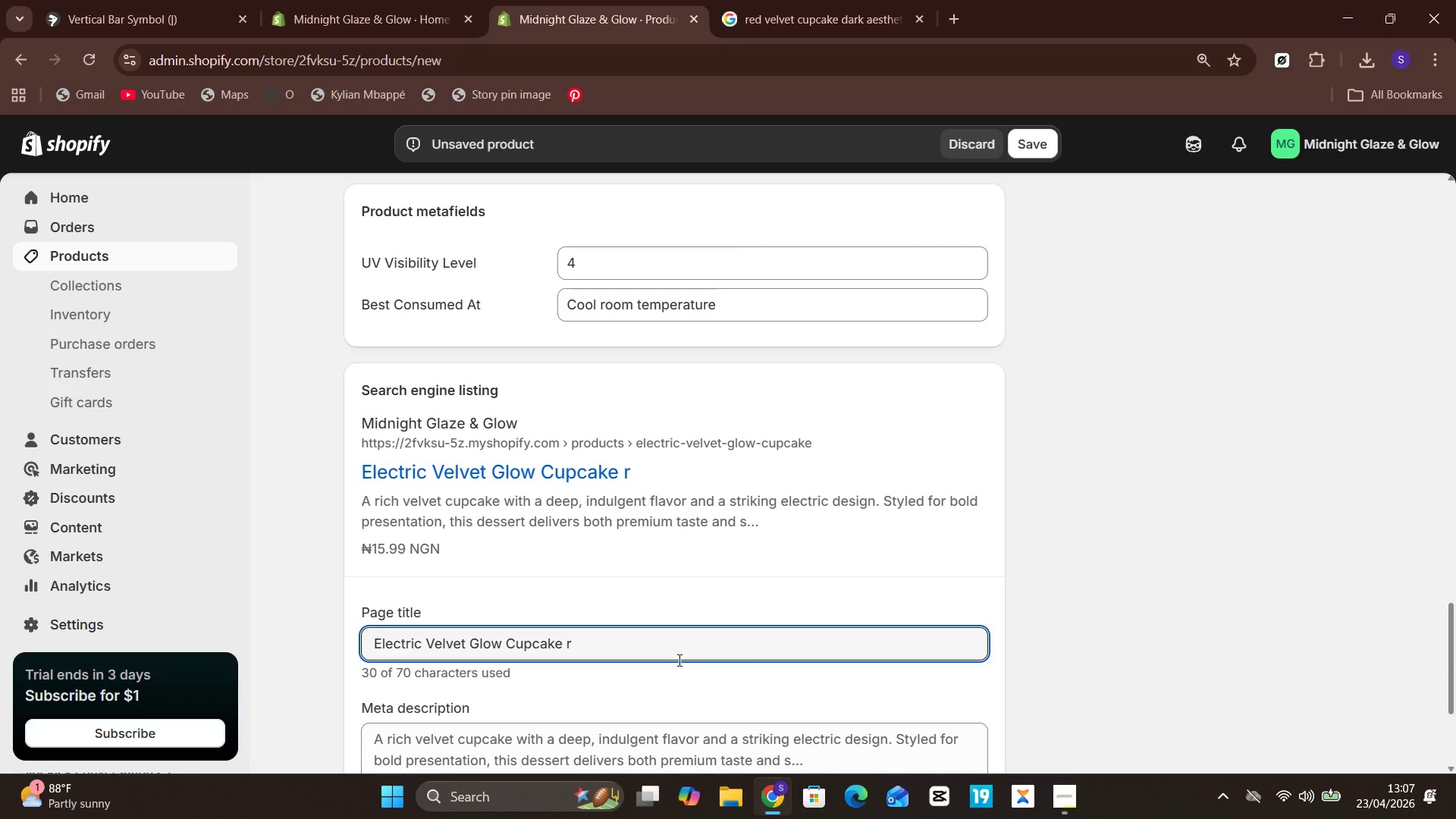 
key(Backspace)
 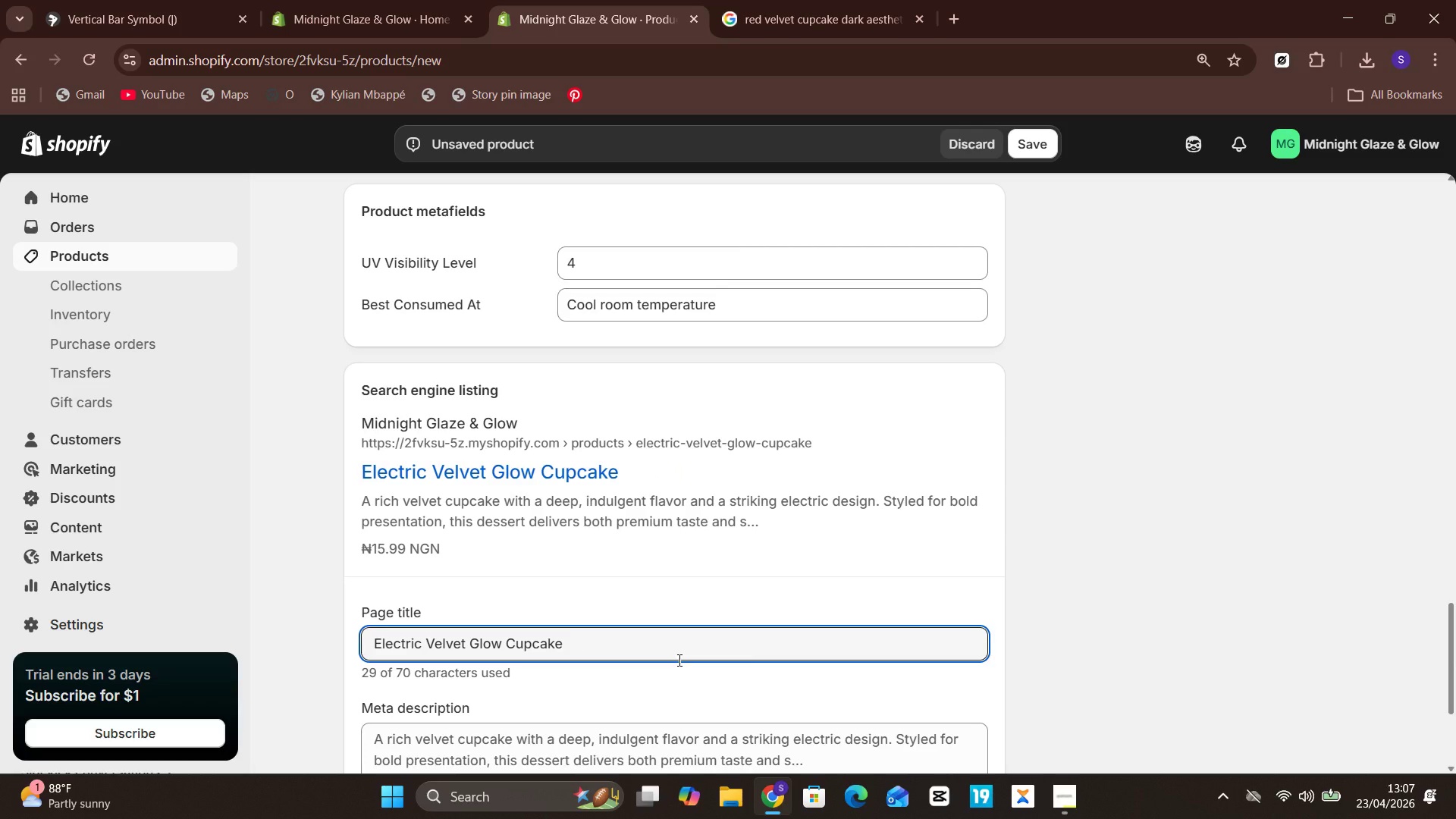 
key(Meta+V)
 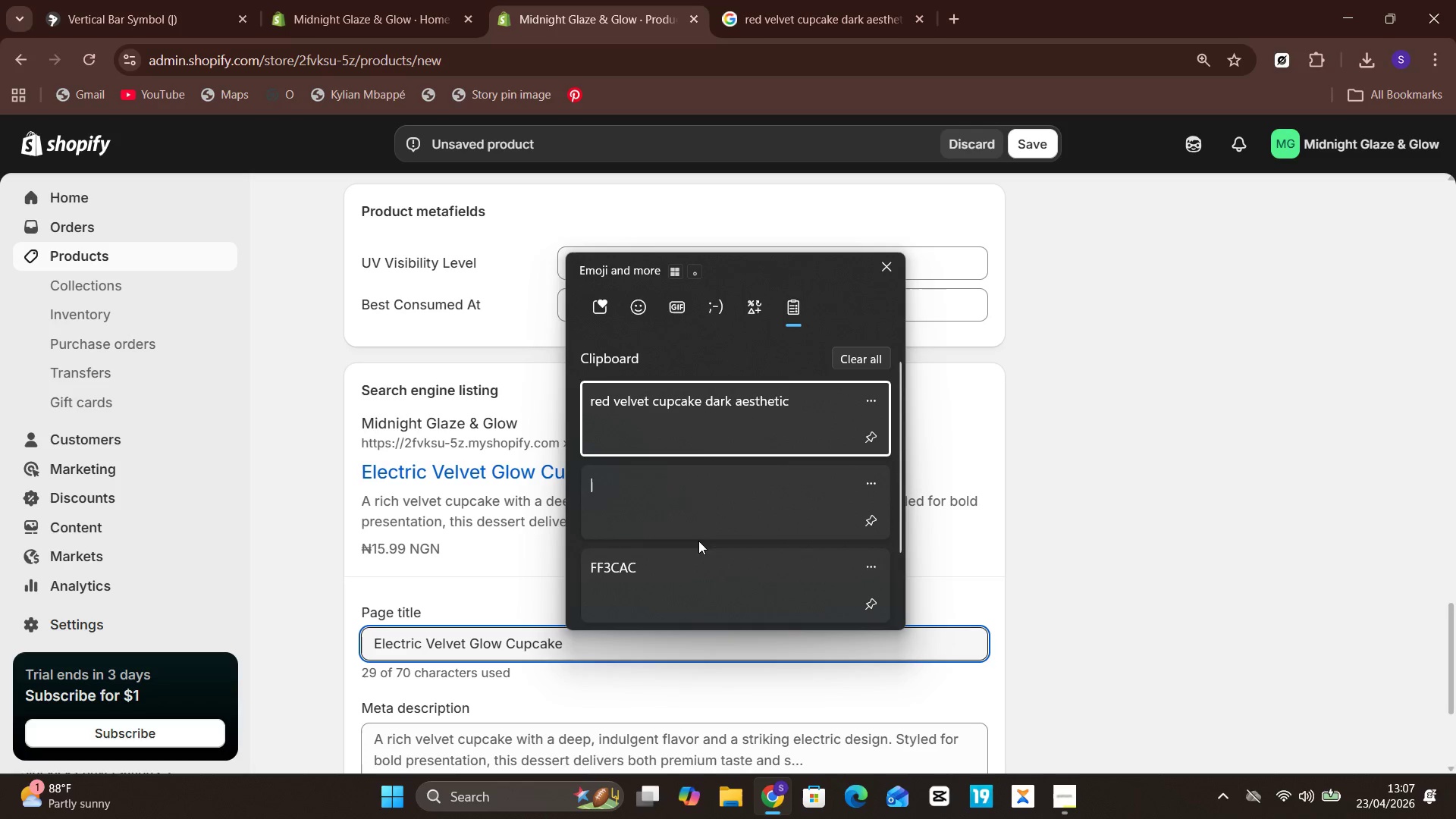 
left_click([701, 451])
 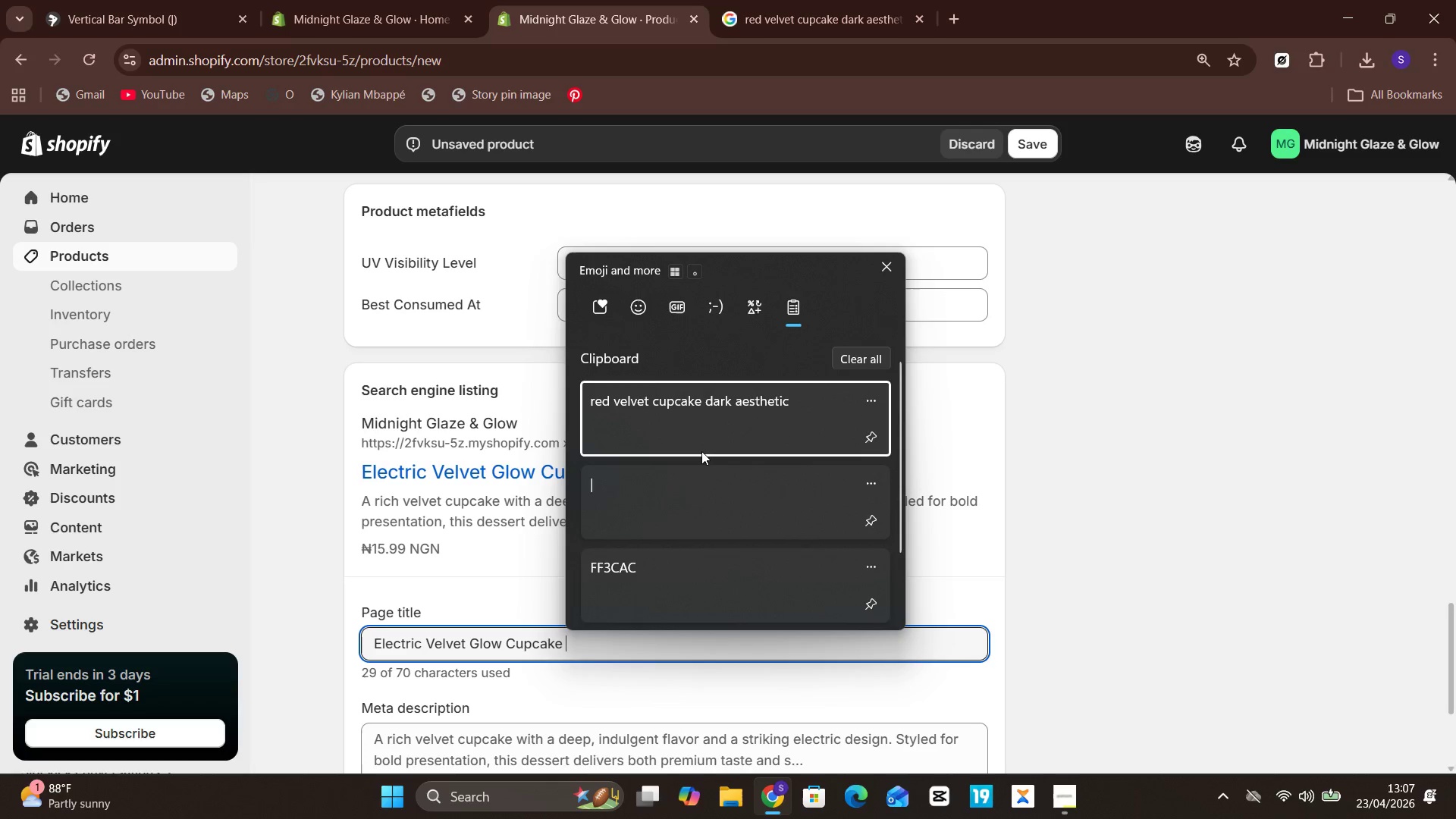 
key(Control+ControlLeft)
 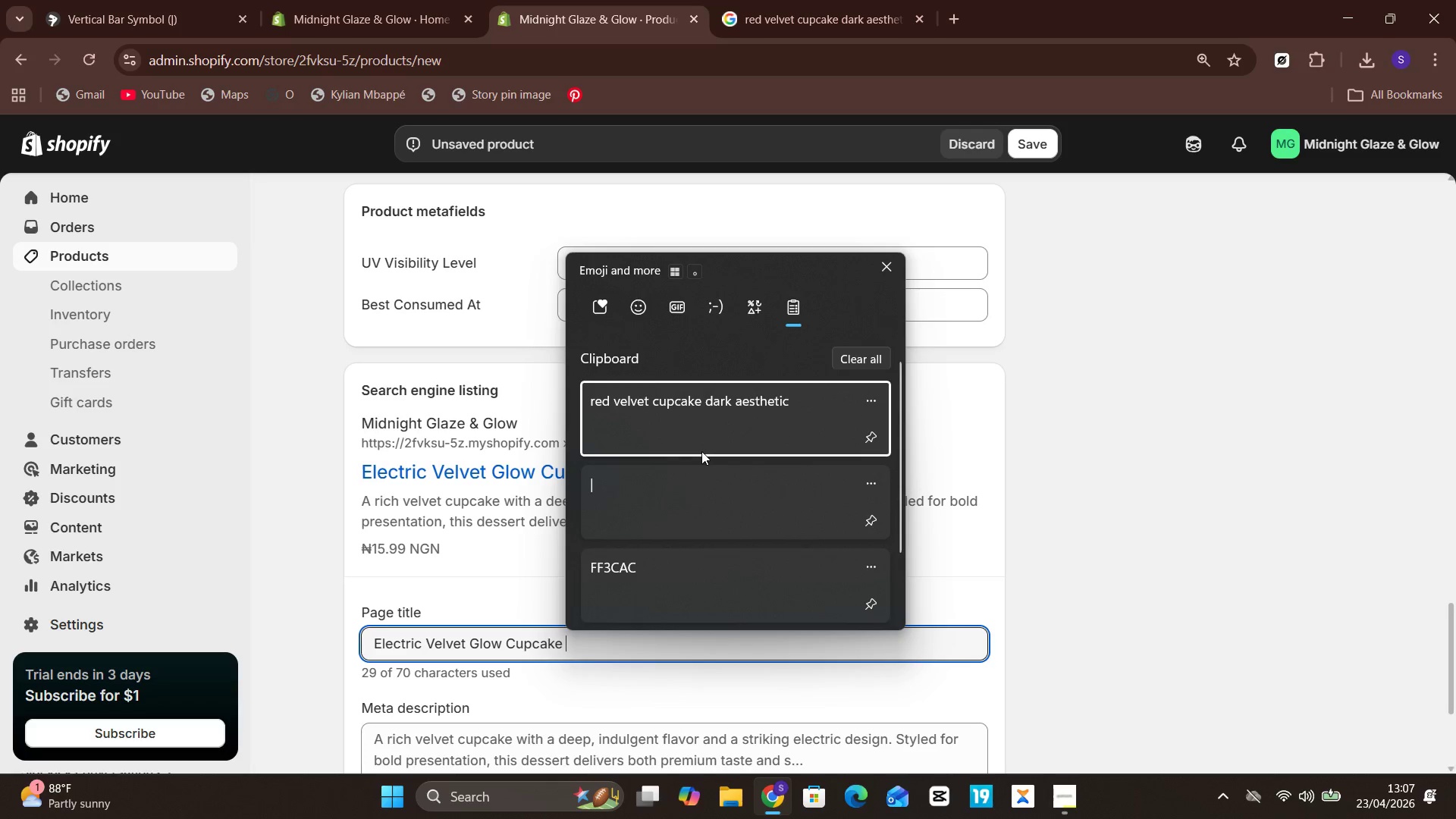 
key(Control+V)
 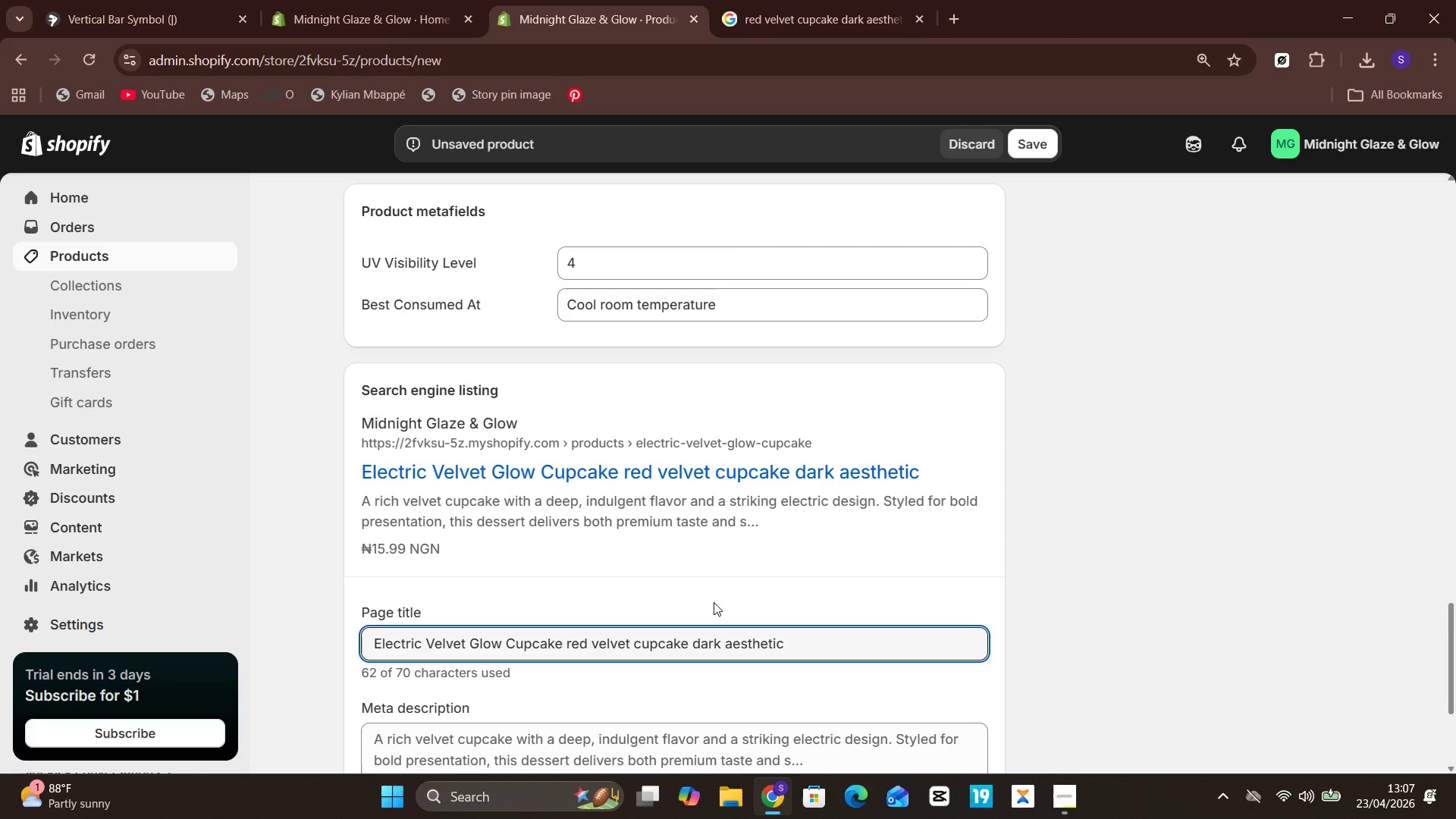 
key(Control+Z)
 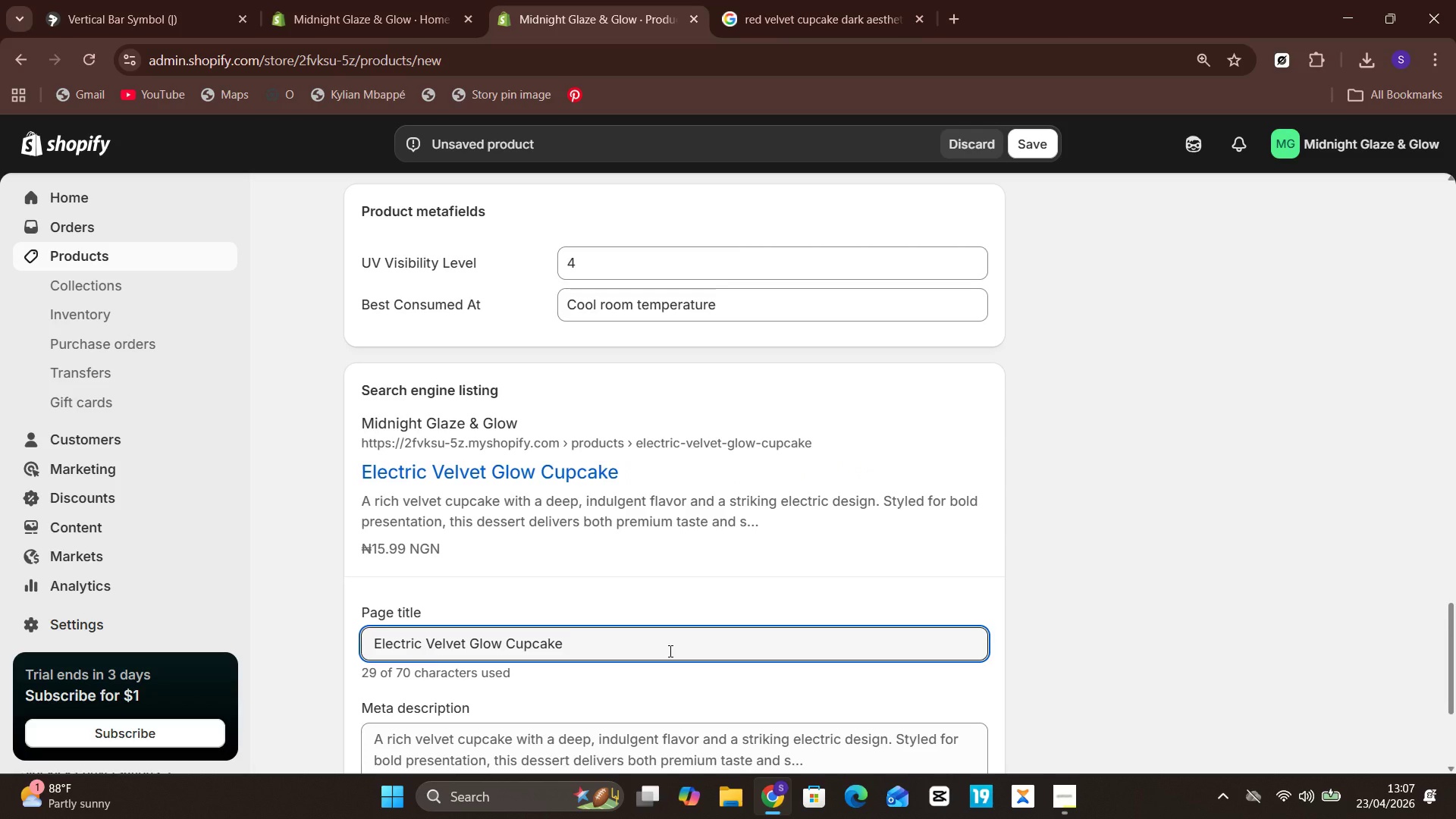 
key(Meta+V)
 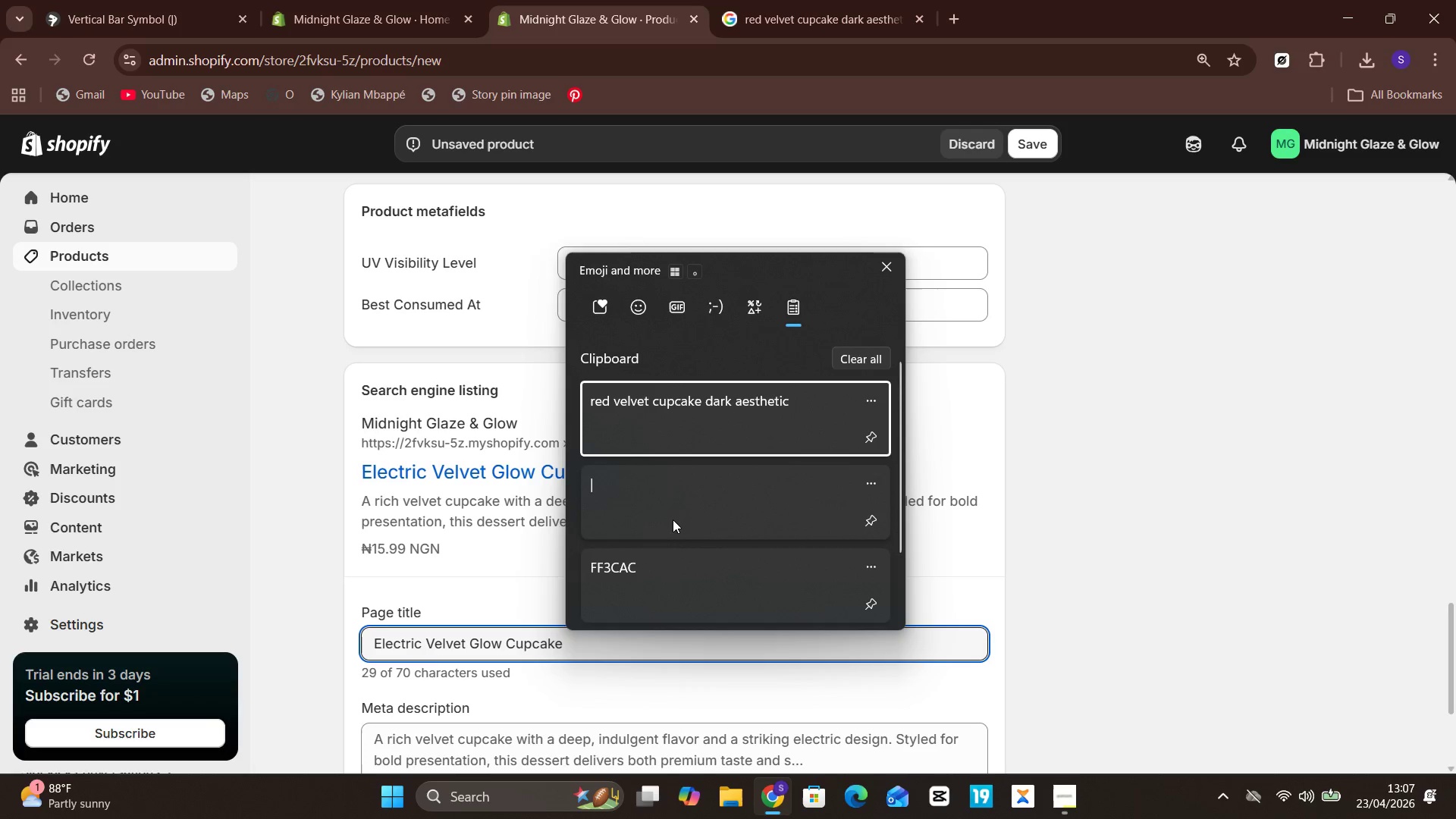 
left_click([674, 515])
 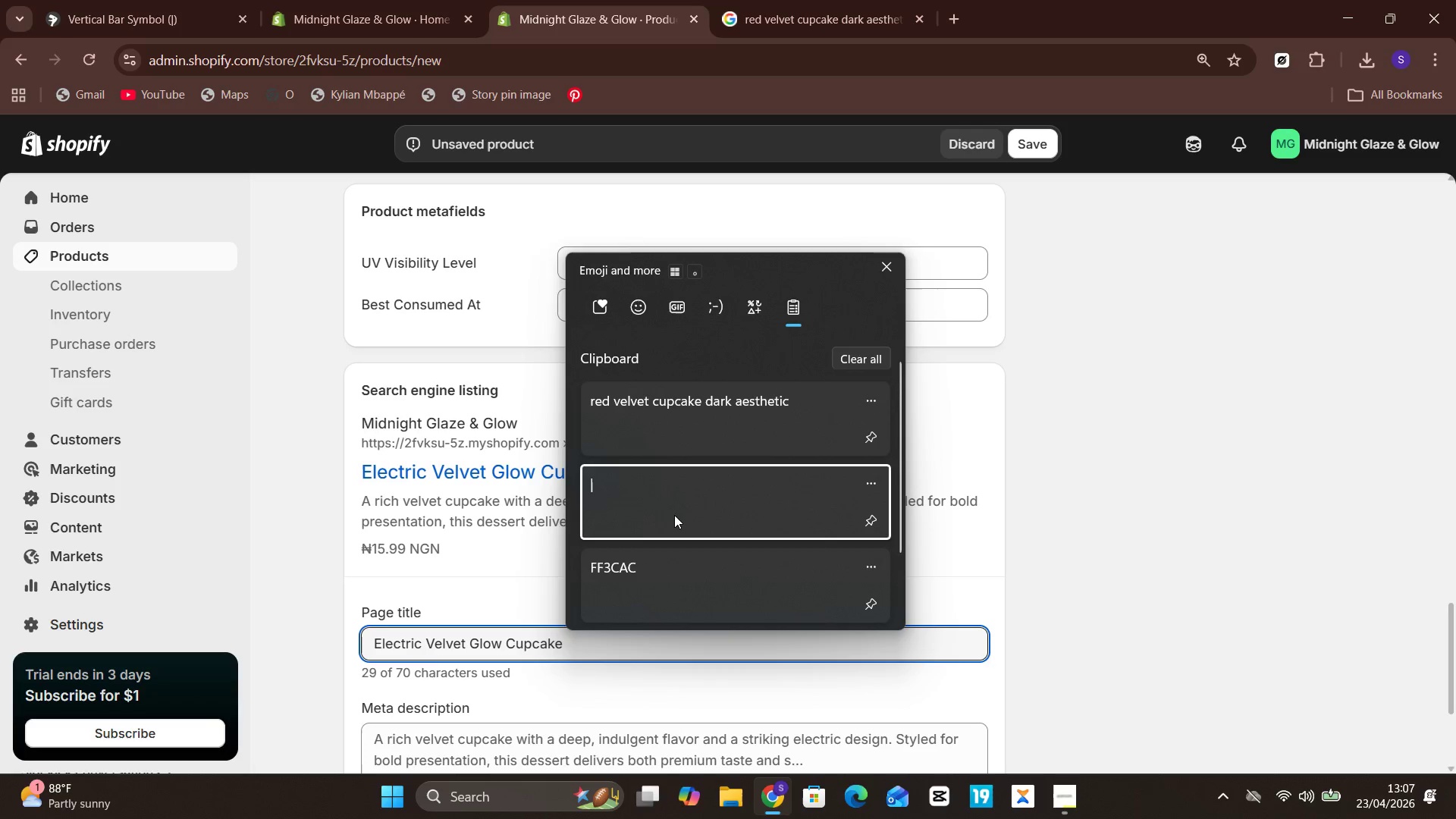 
key(Control+ControlLeft)
 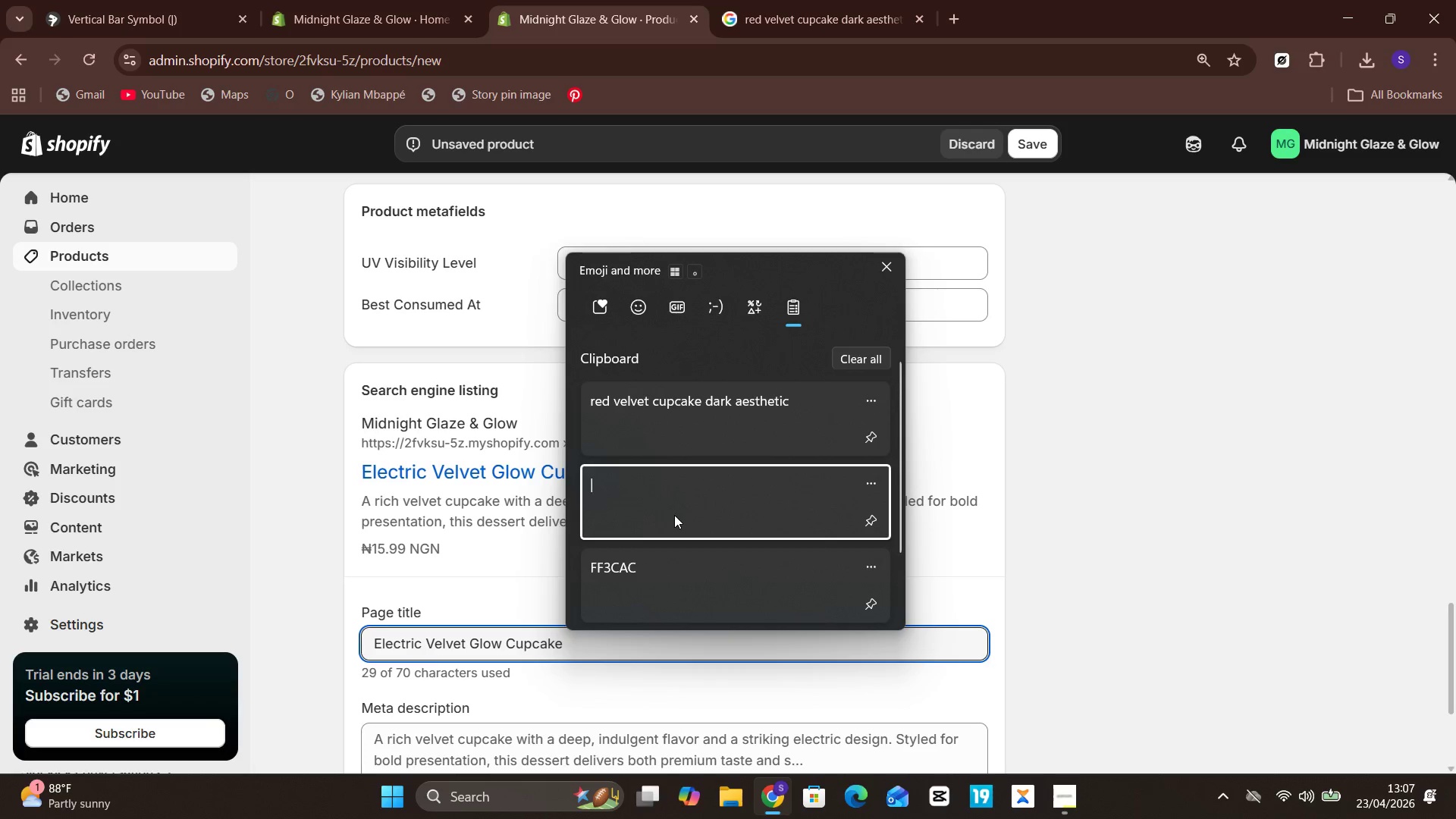 
key(Space)
 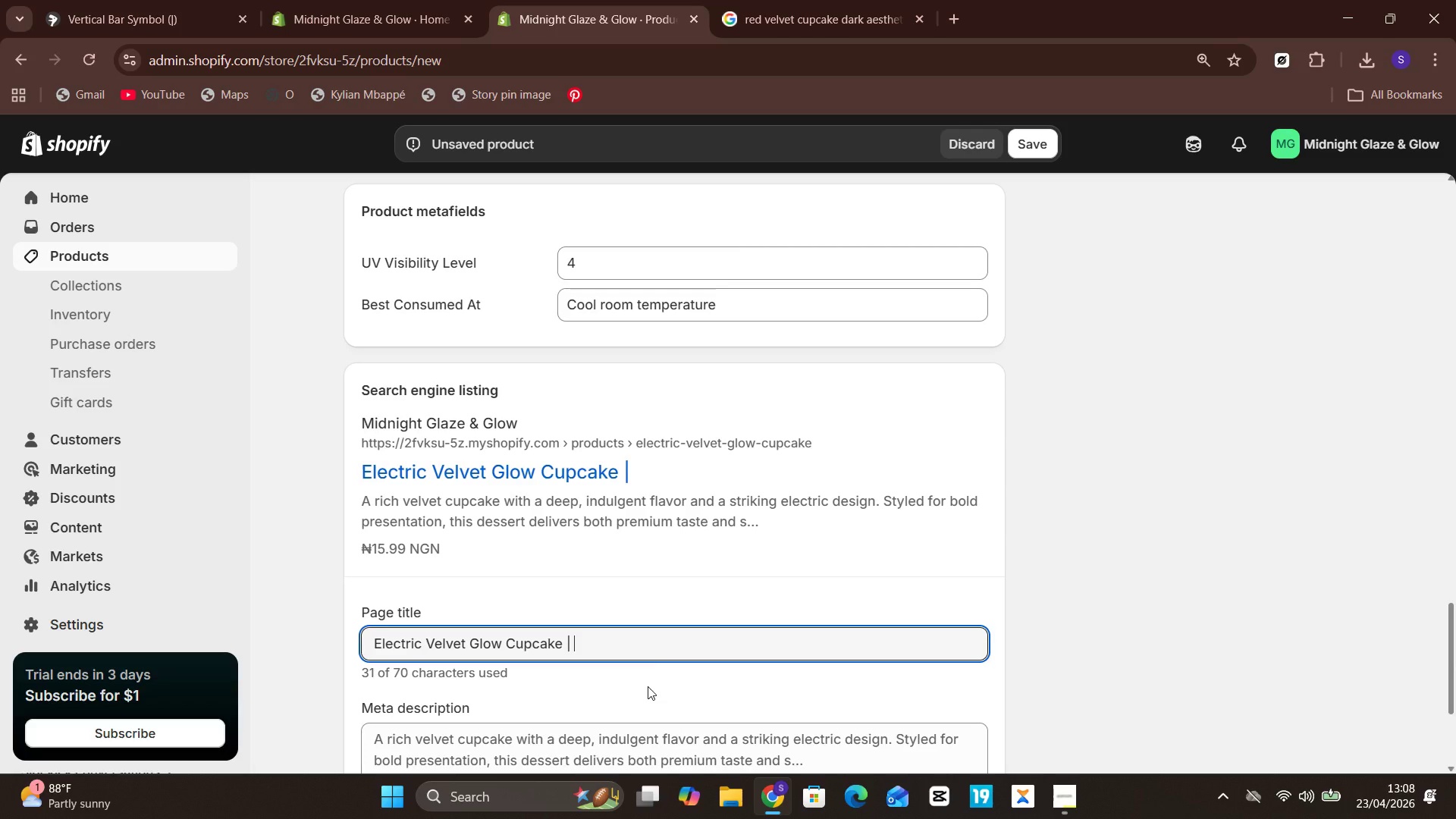 
wait(12.53)
 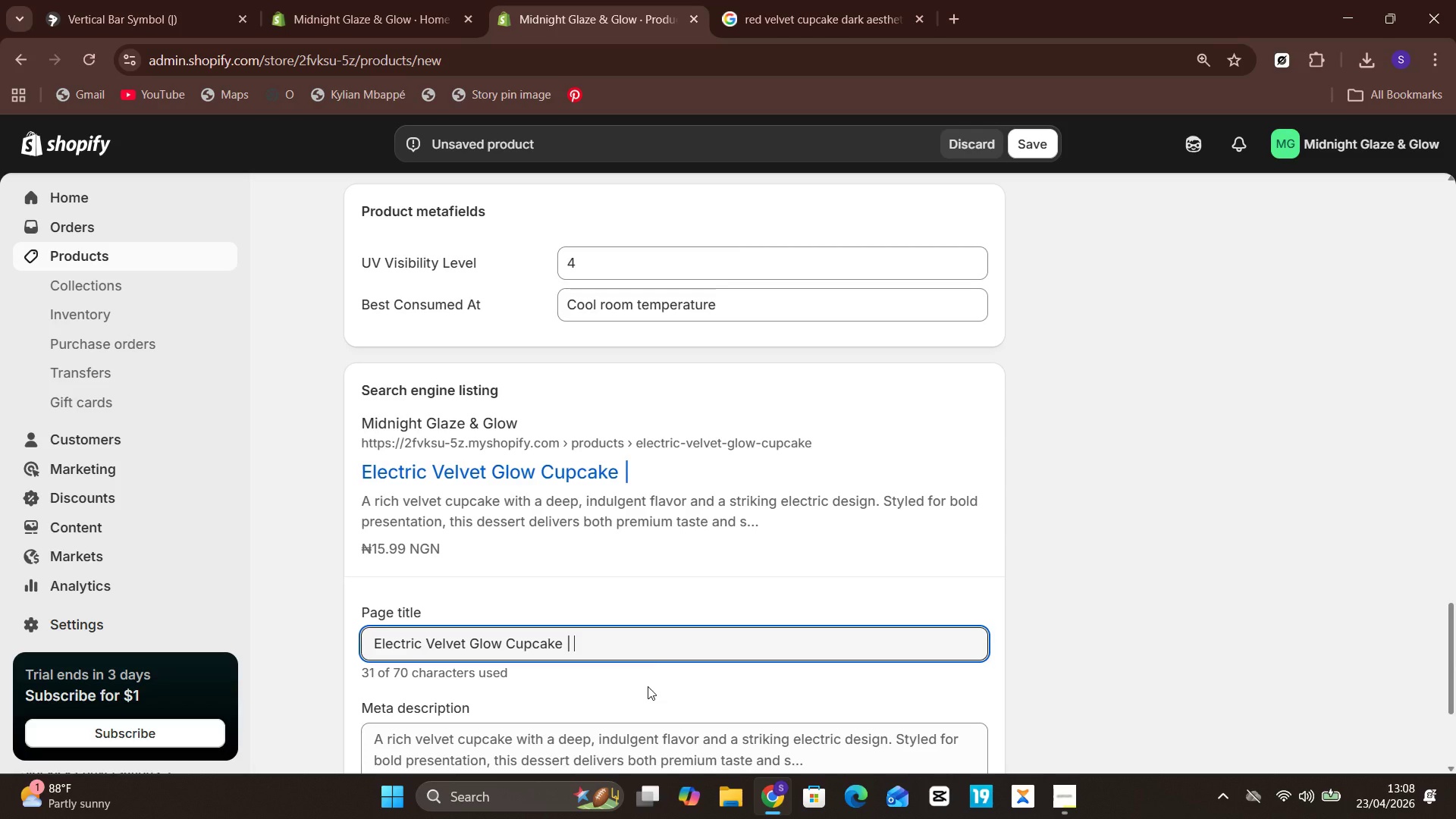 
type(Premium Neon Bakery Treat)
 